 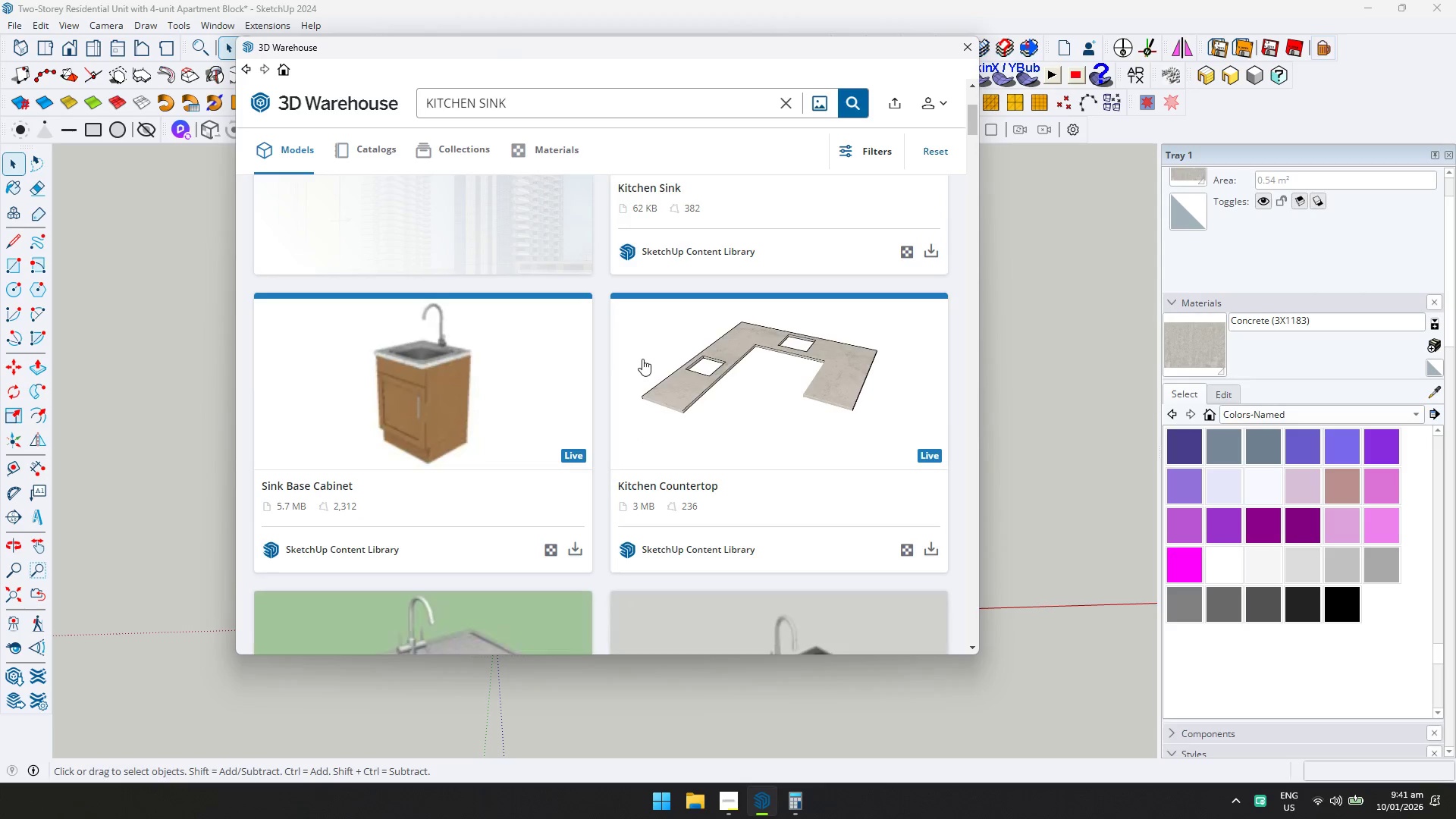 
scroll: coordinate [629, 378], scroll_direction: down, amount: 1.0
 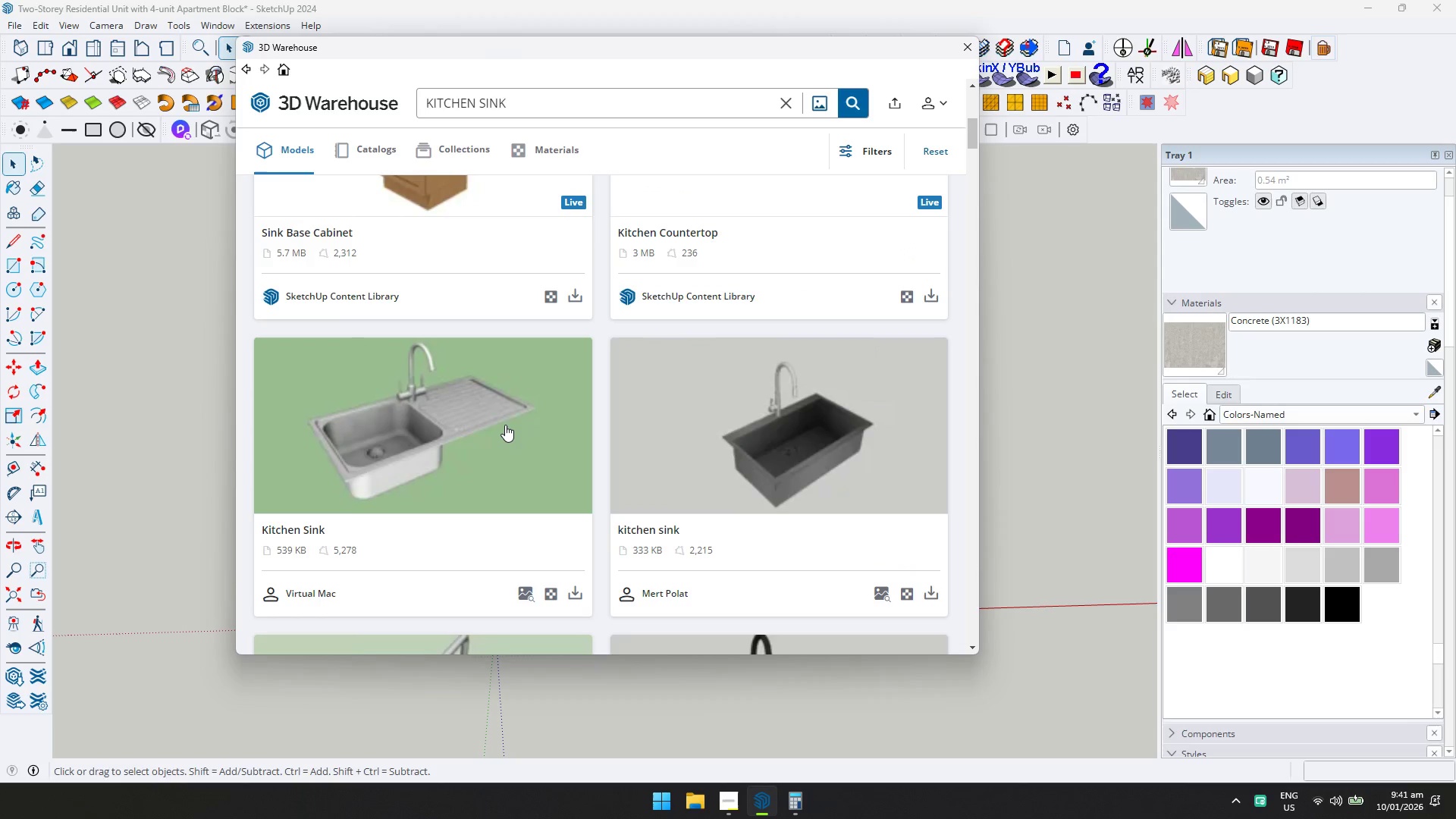 
left_click([491, 428])
 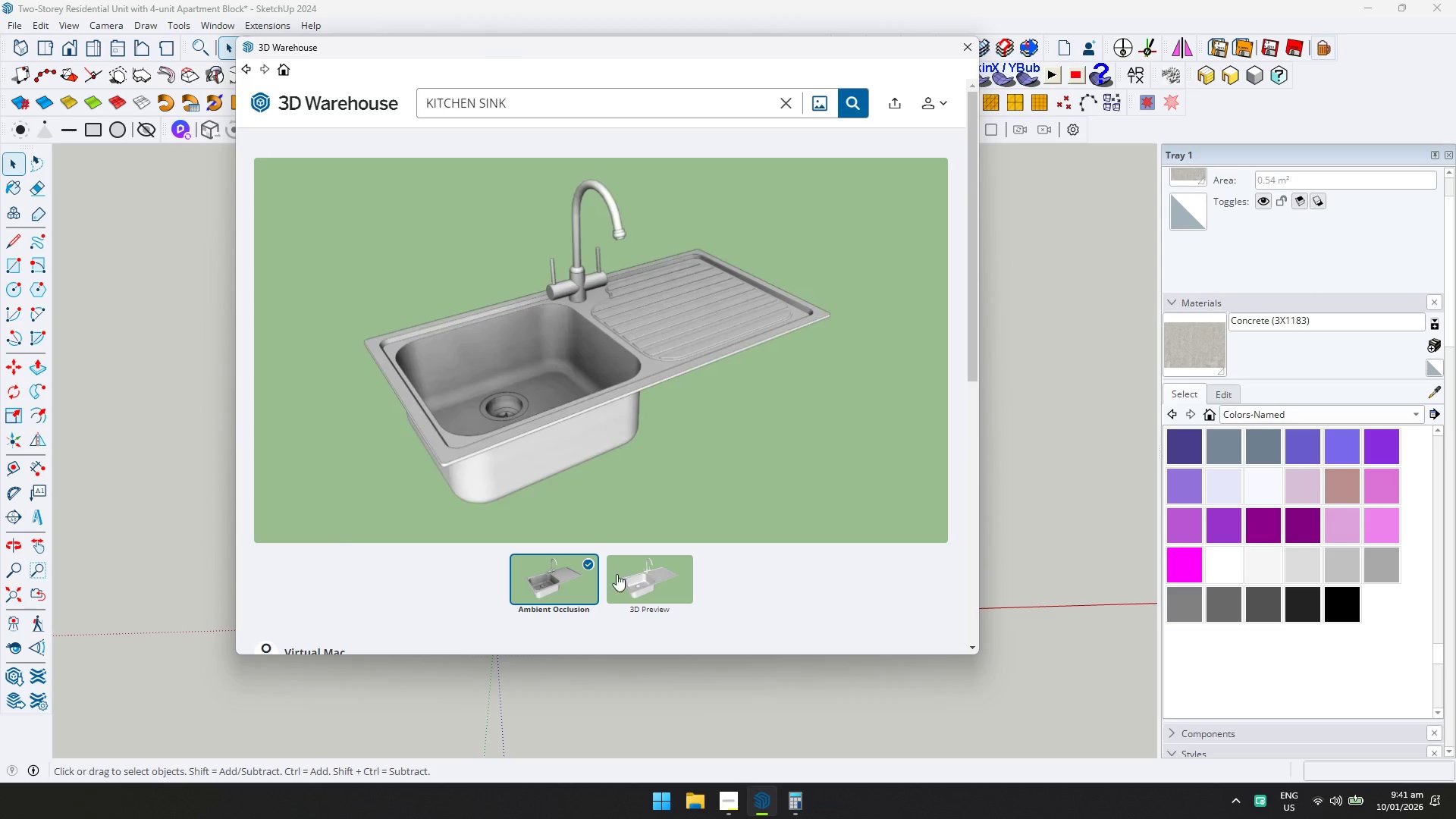 
left_click([843, 464])
 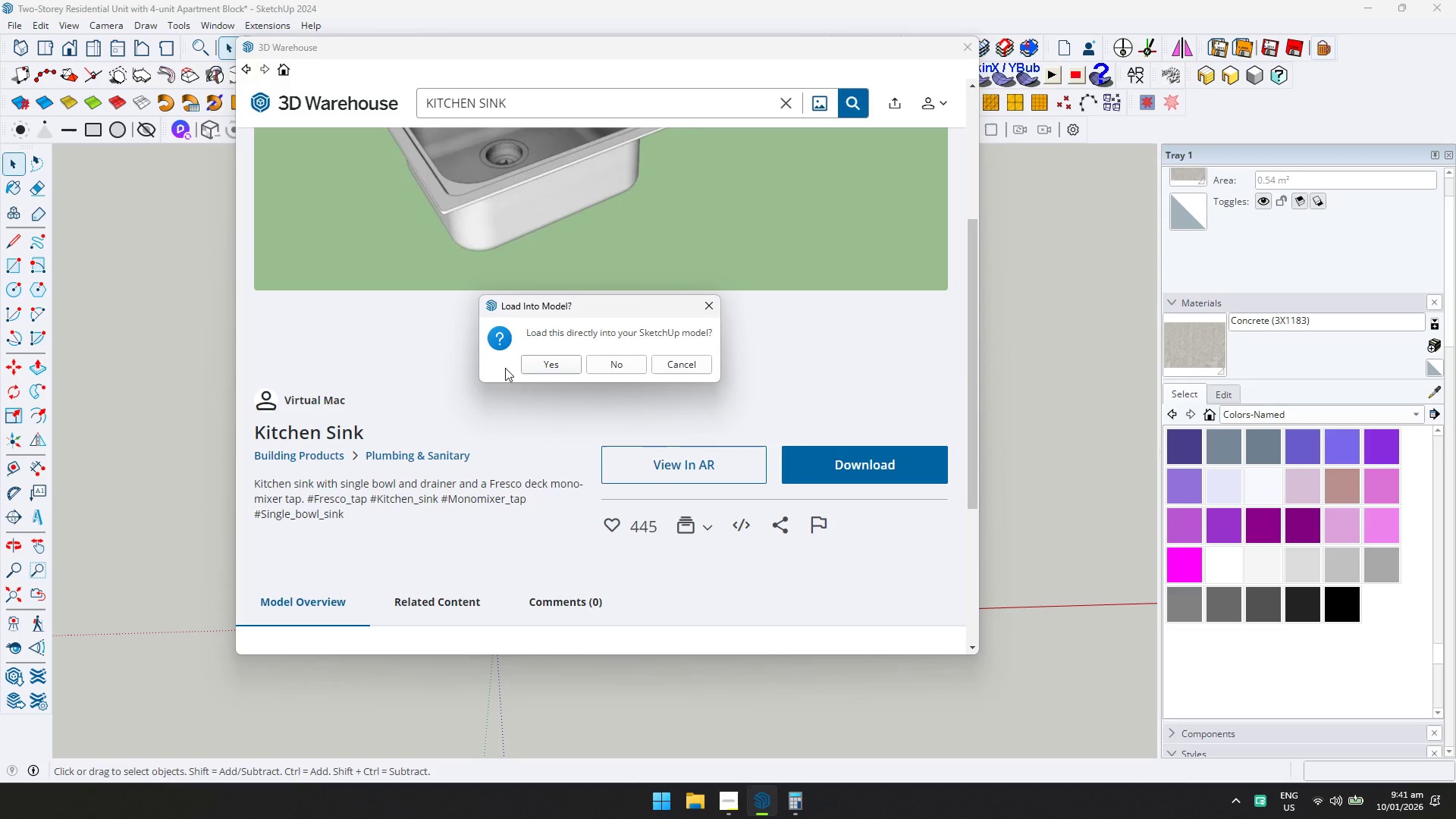 
scroll: coordinate [740, 538], scroll_direction: down, amount: 1.0
 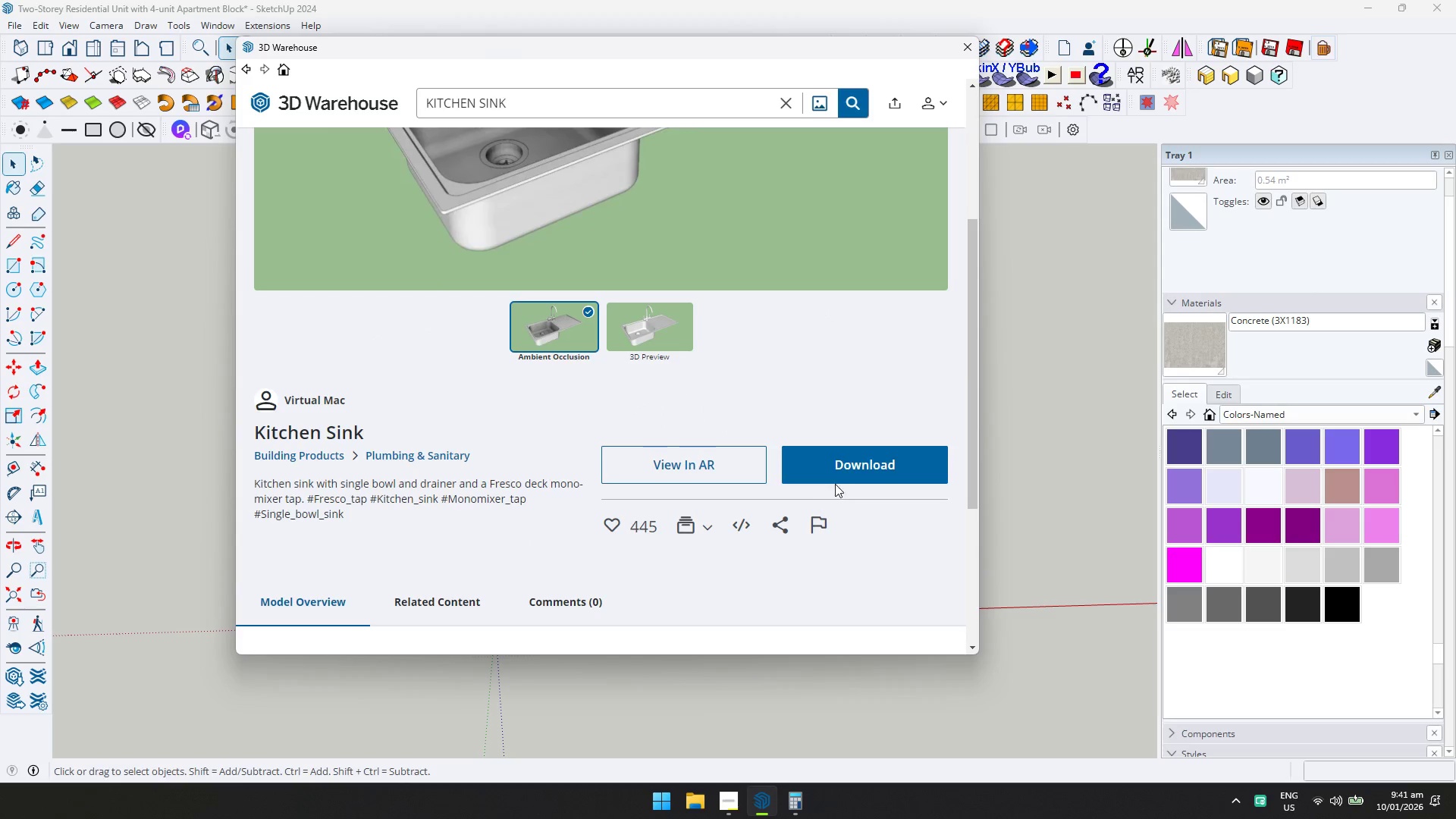 
left_click([548, 362])
 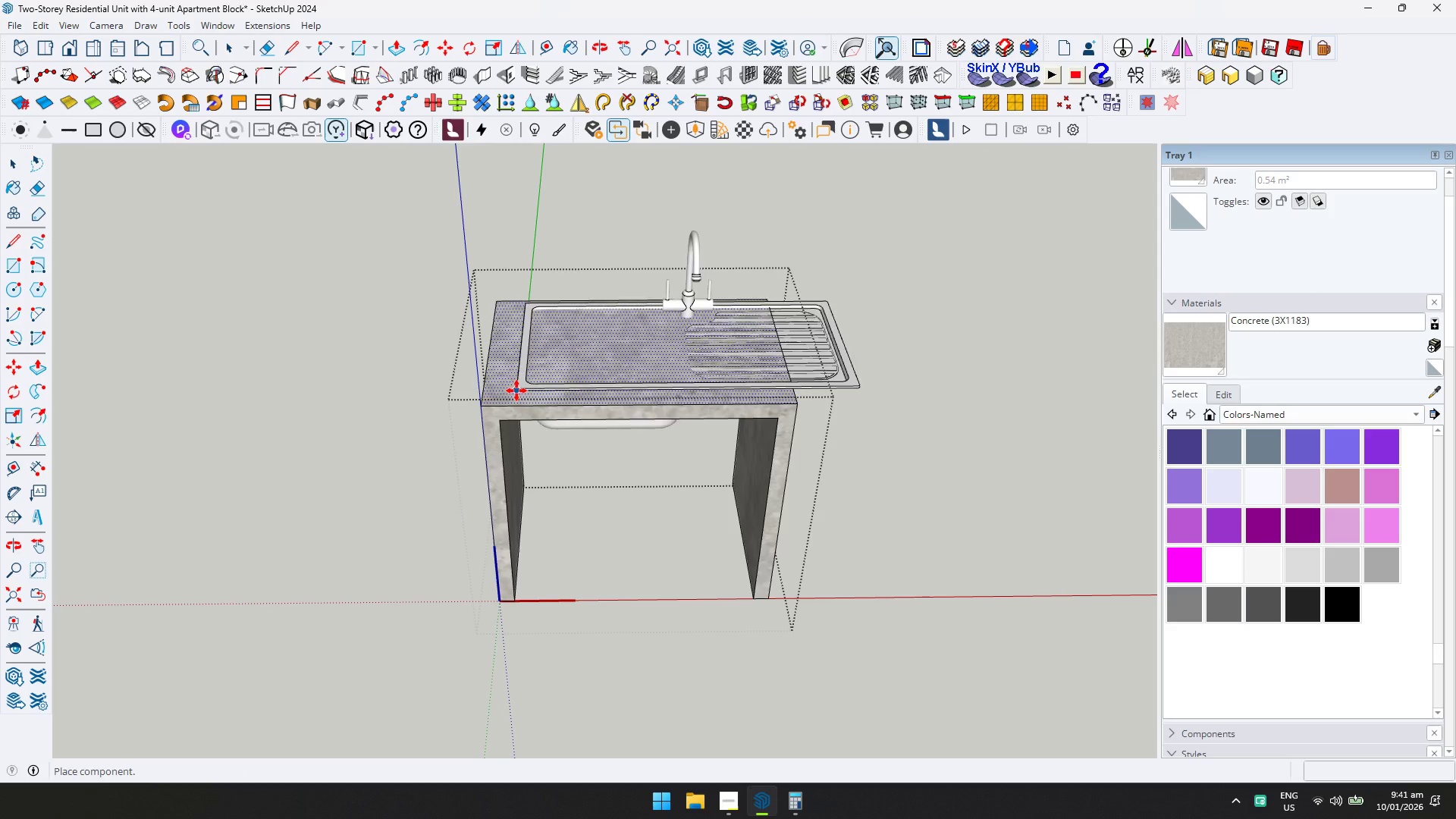 
left_click([502, 389])
 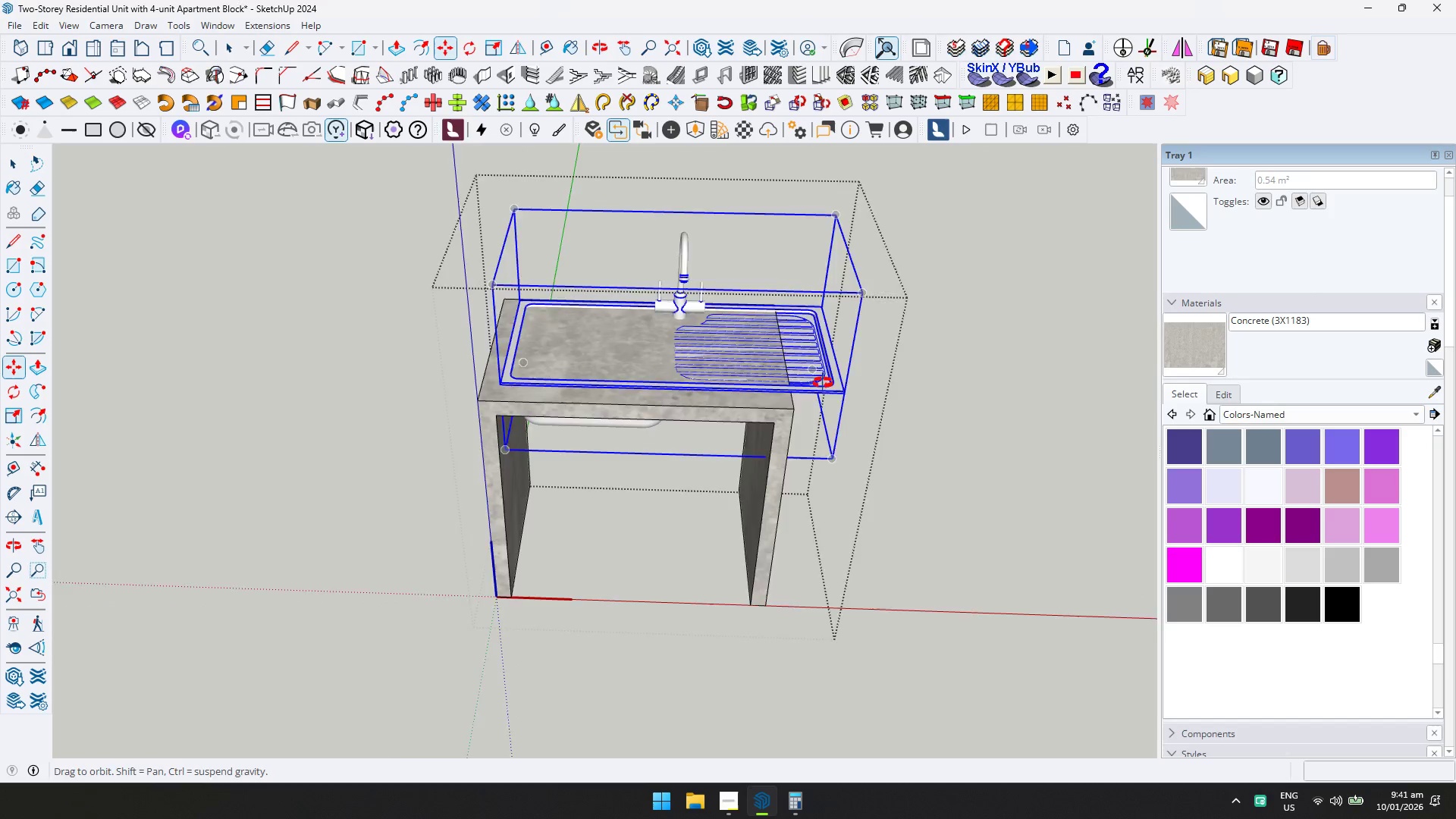 
key(S)
 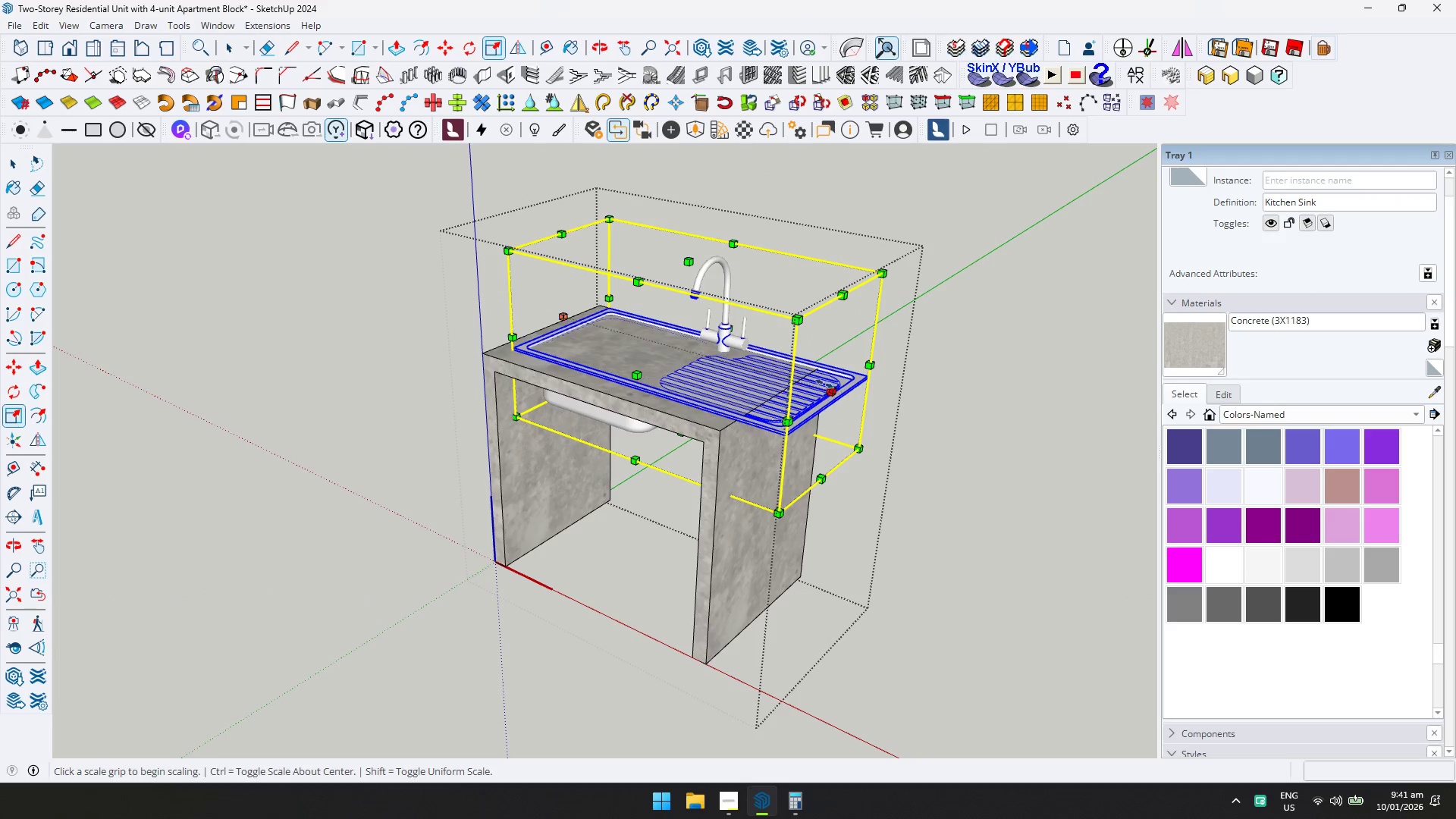 
left_click([825, 384])
 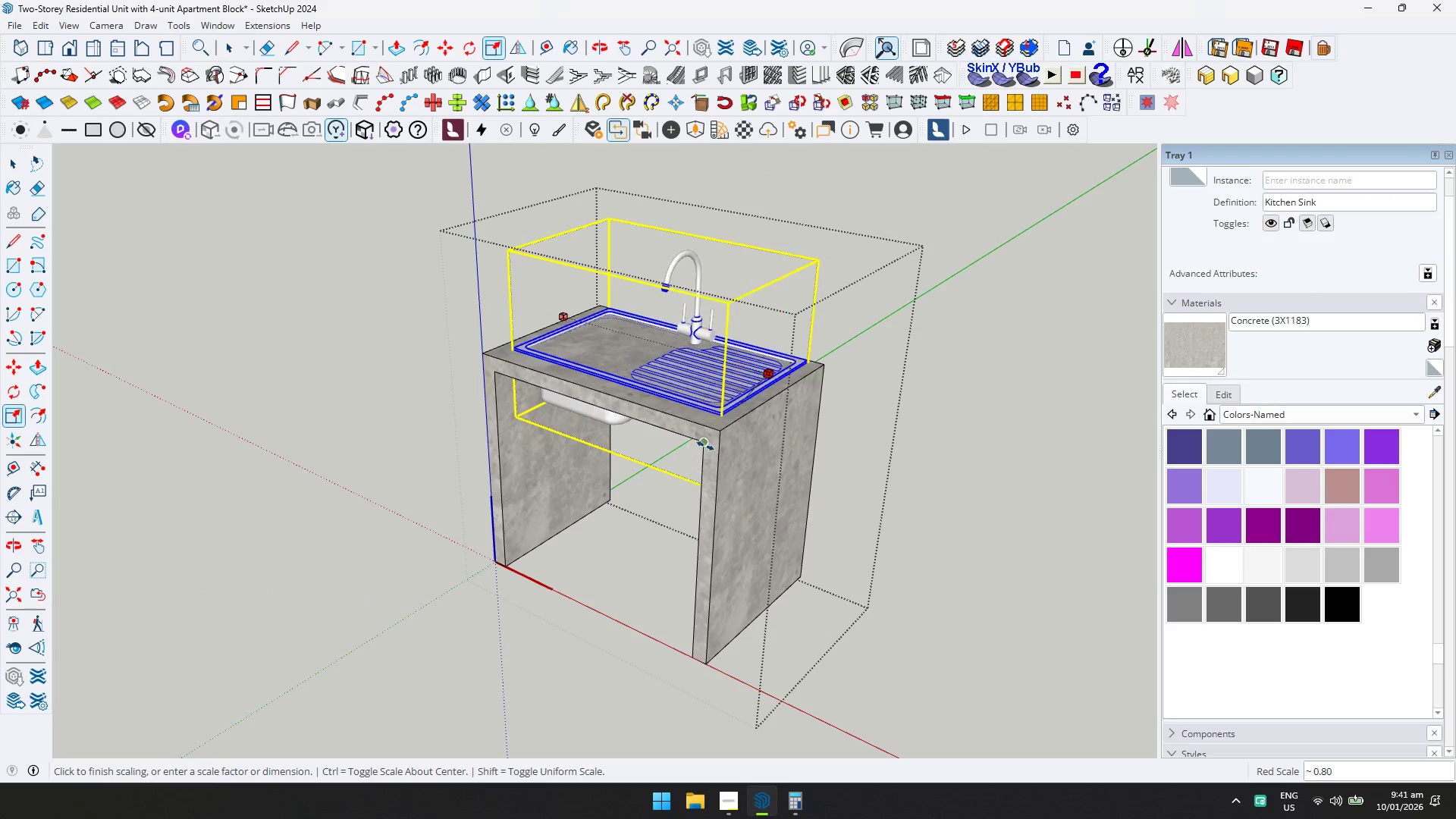 
left_click([702, 444])
 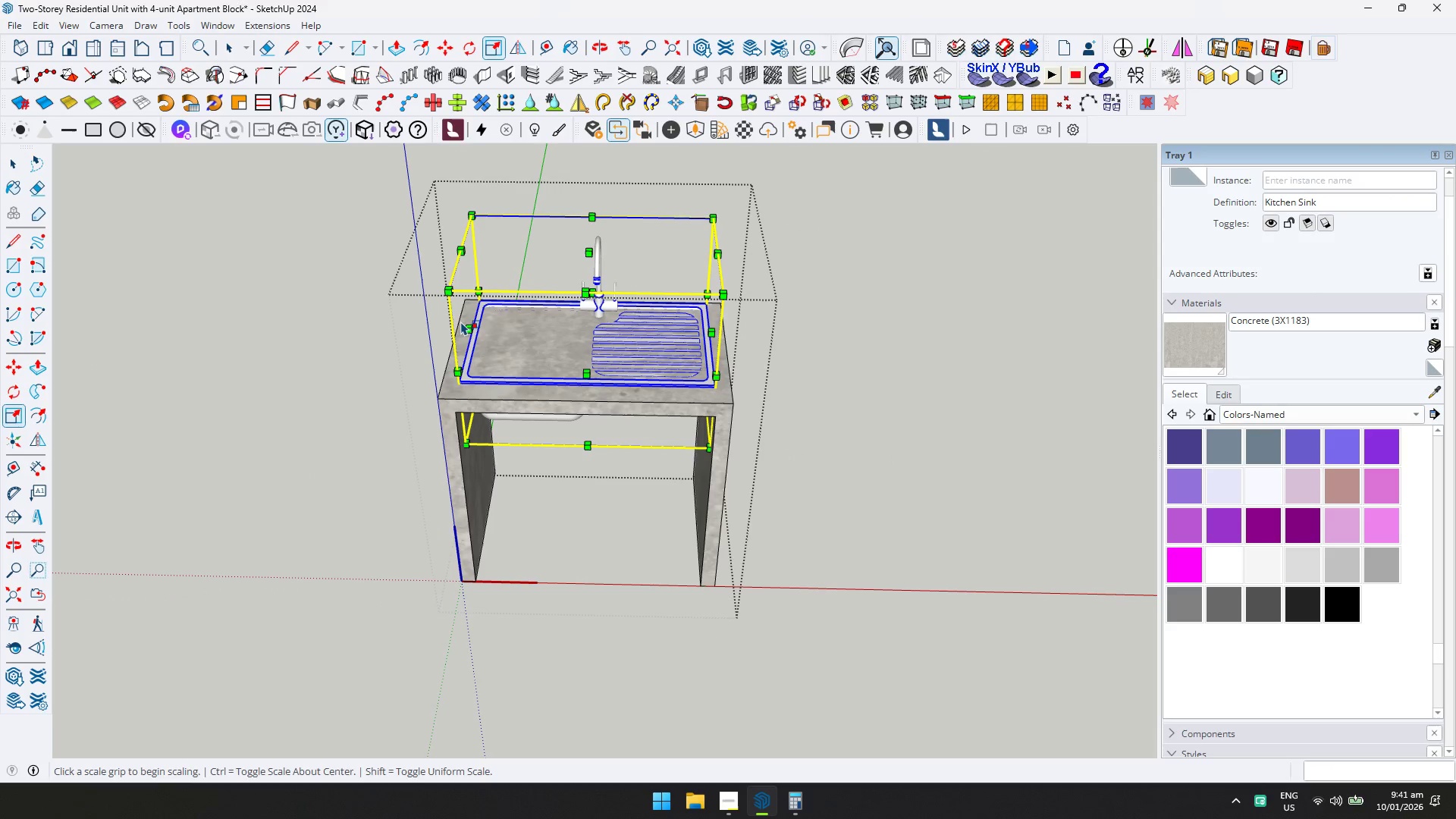 
left_click([465, 324])
 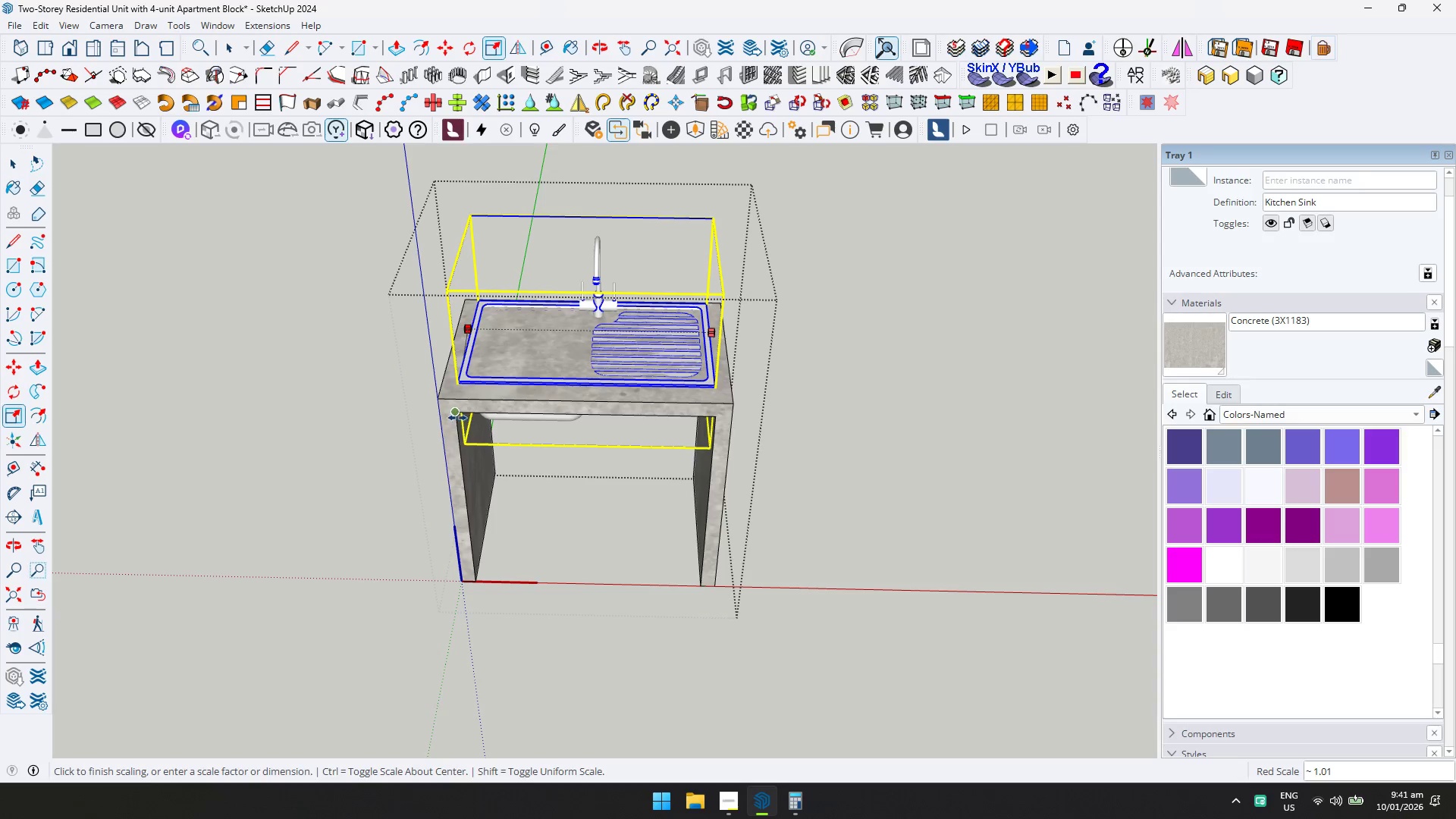 
left_click([457, 417])
 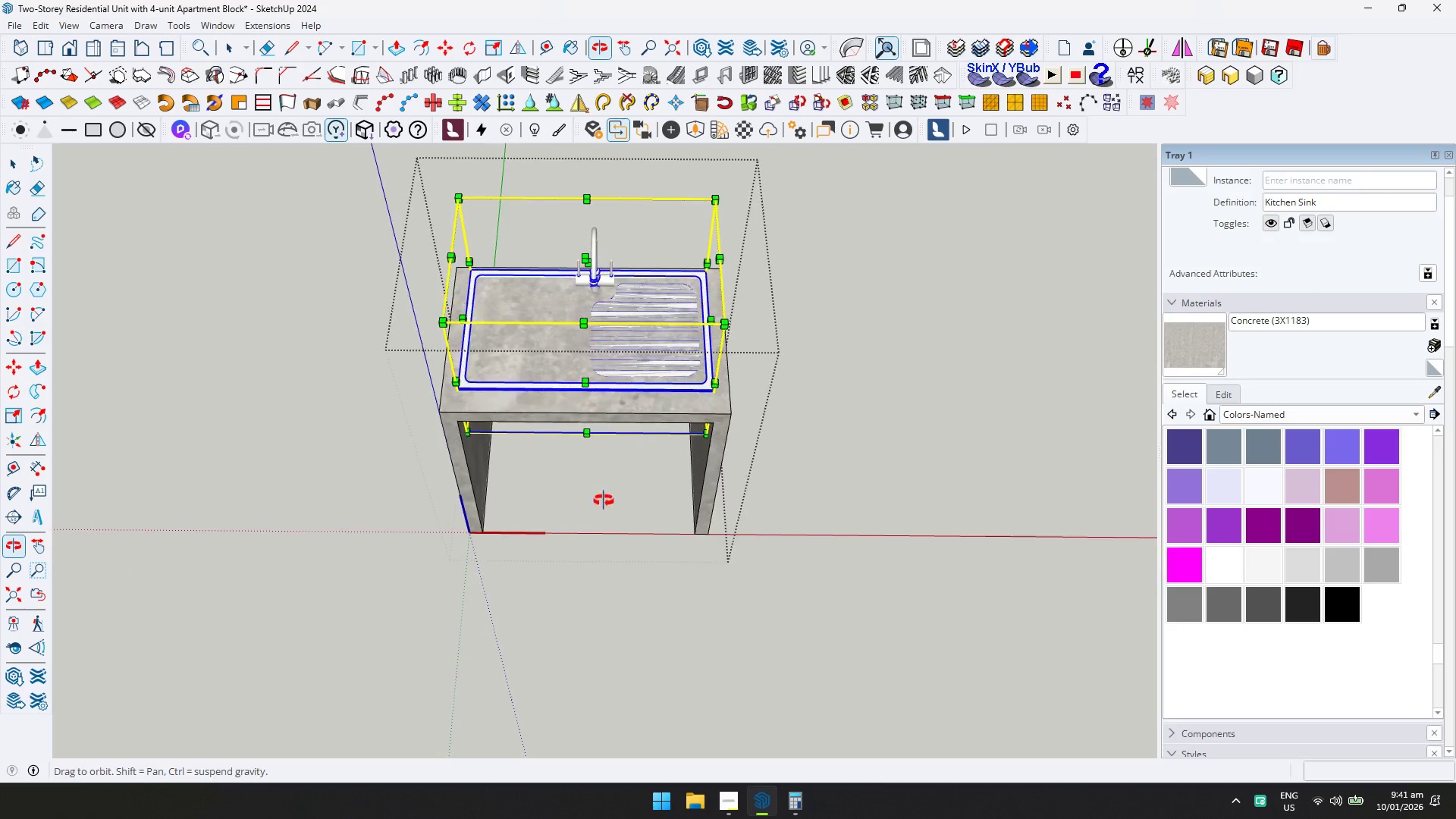 
key(M)
 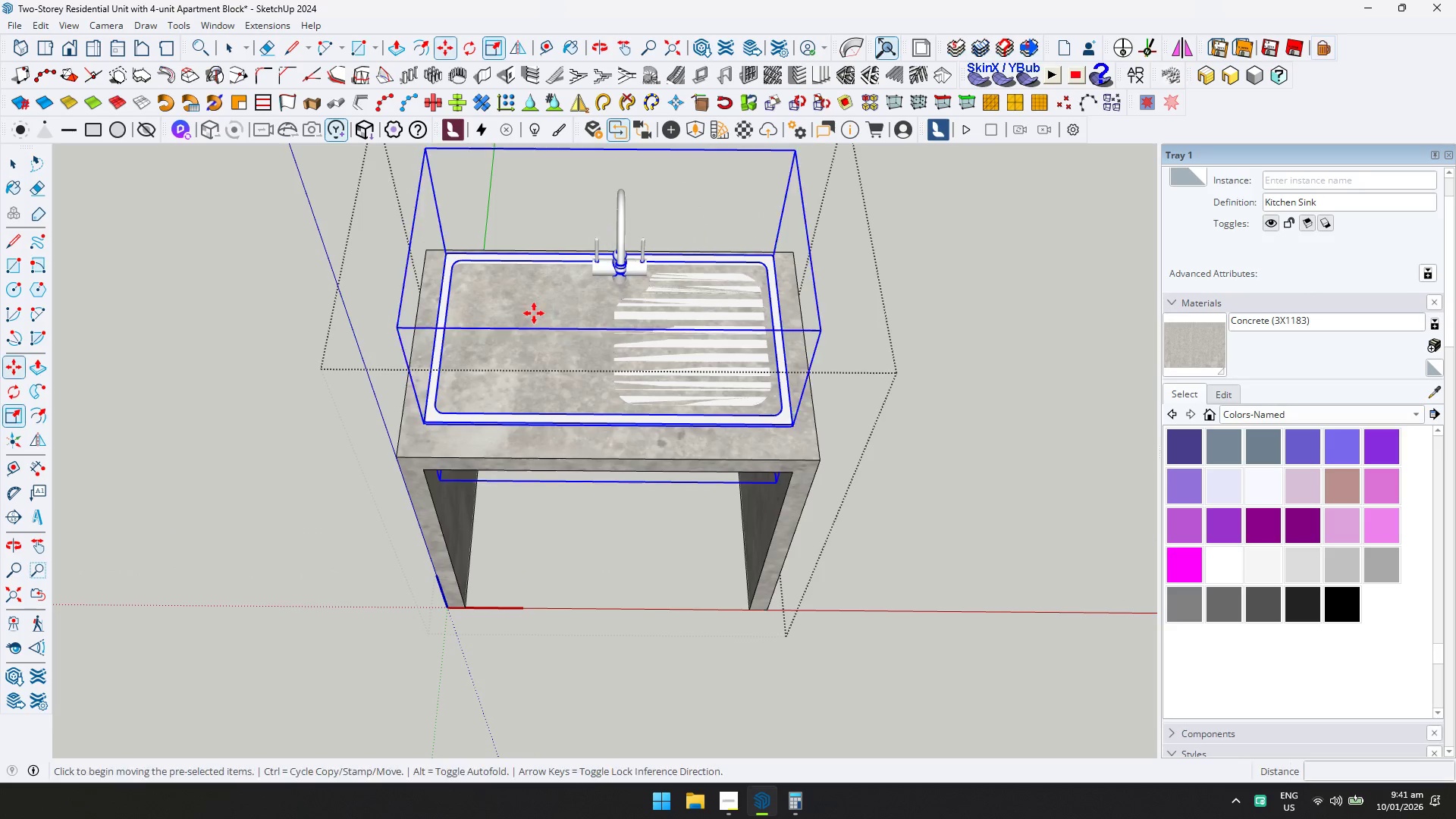 
left_click([534, 313])
 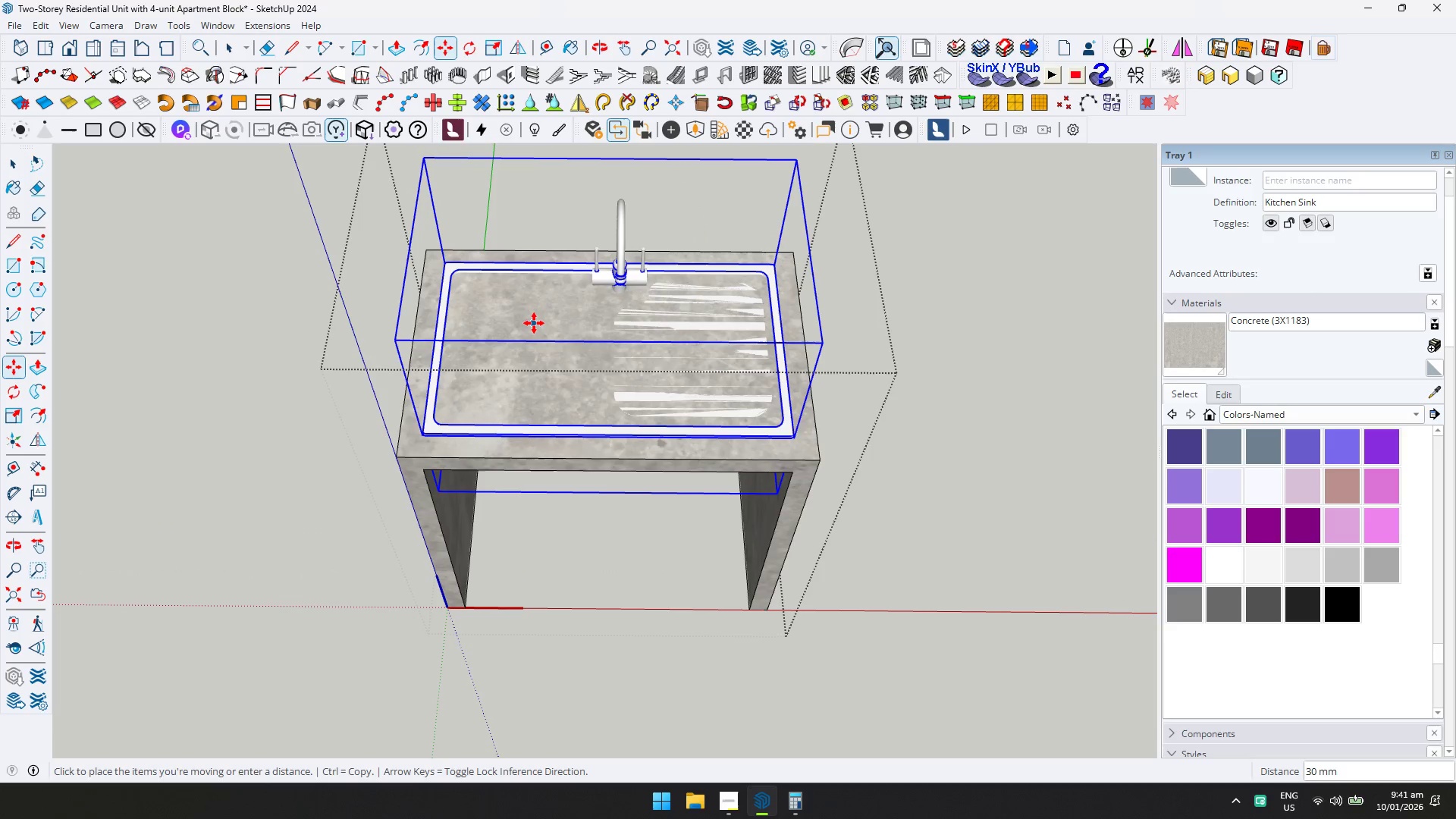 
scroll: coordinate [530, 303], scroll_direction: up, amount: 3.0
 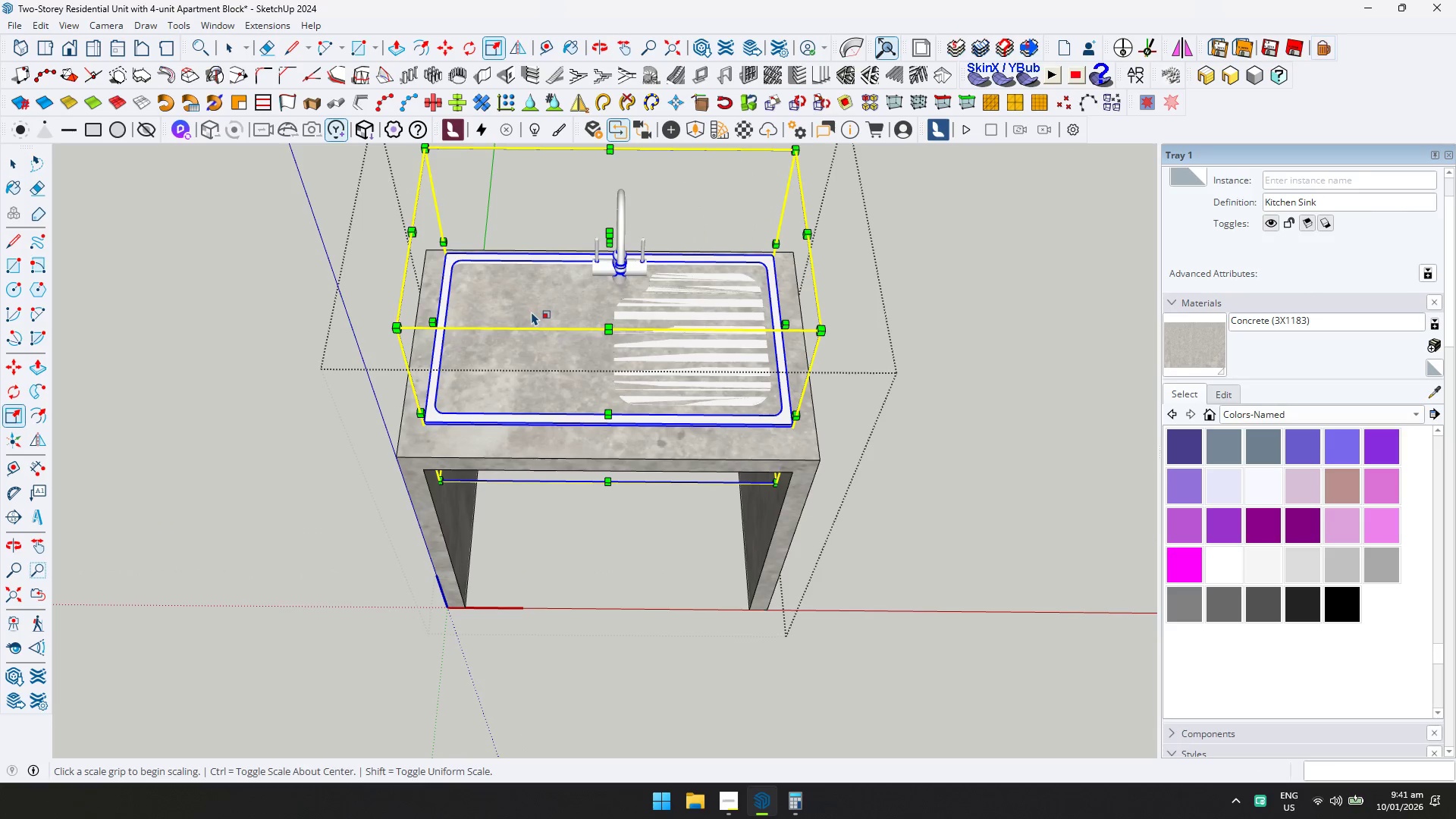 
left_click([534, 323])
 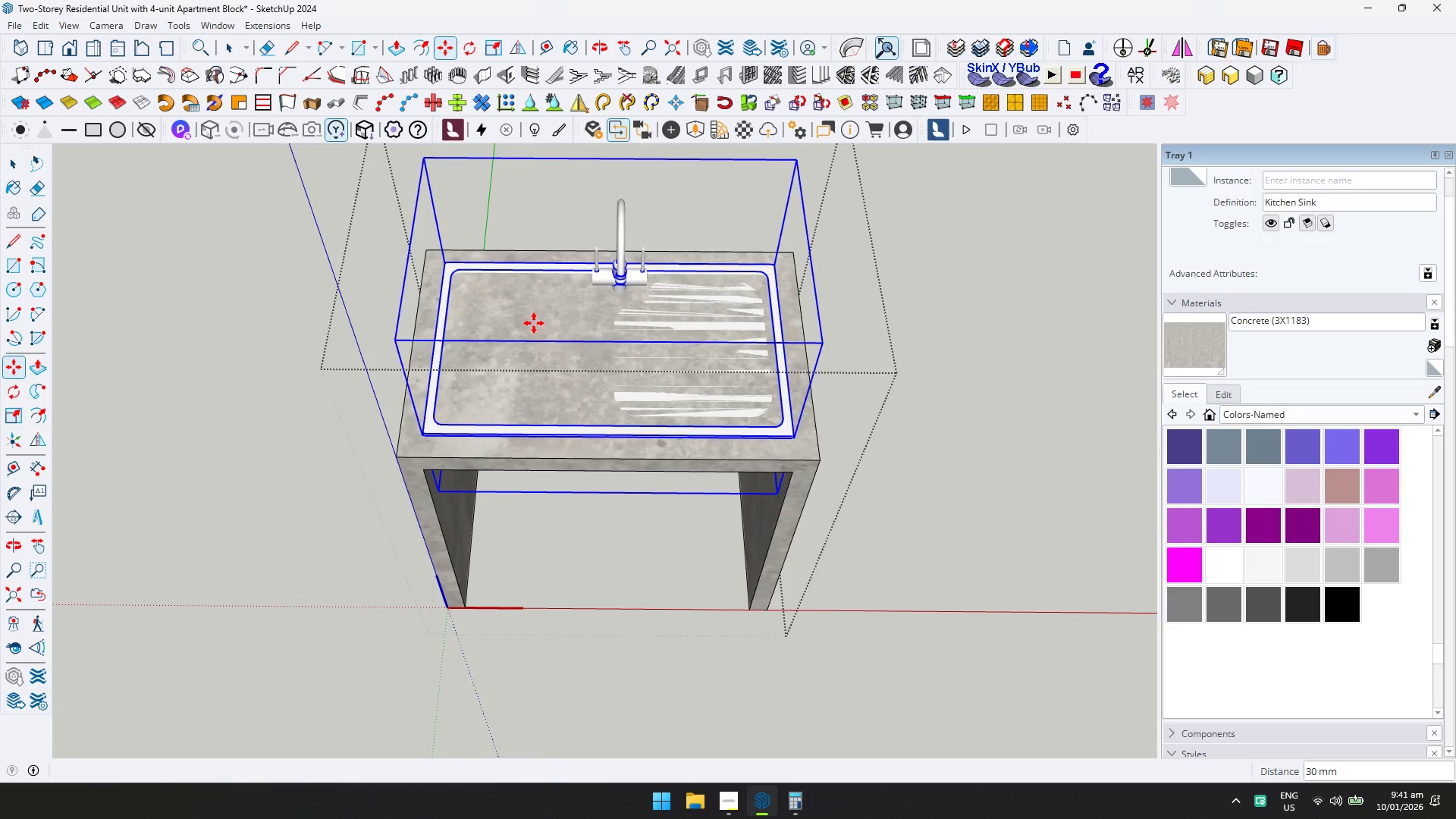 
key(Space)
 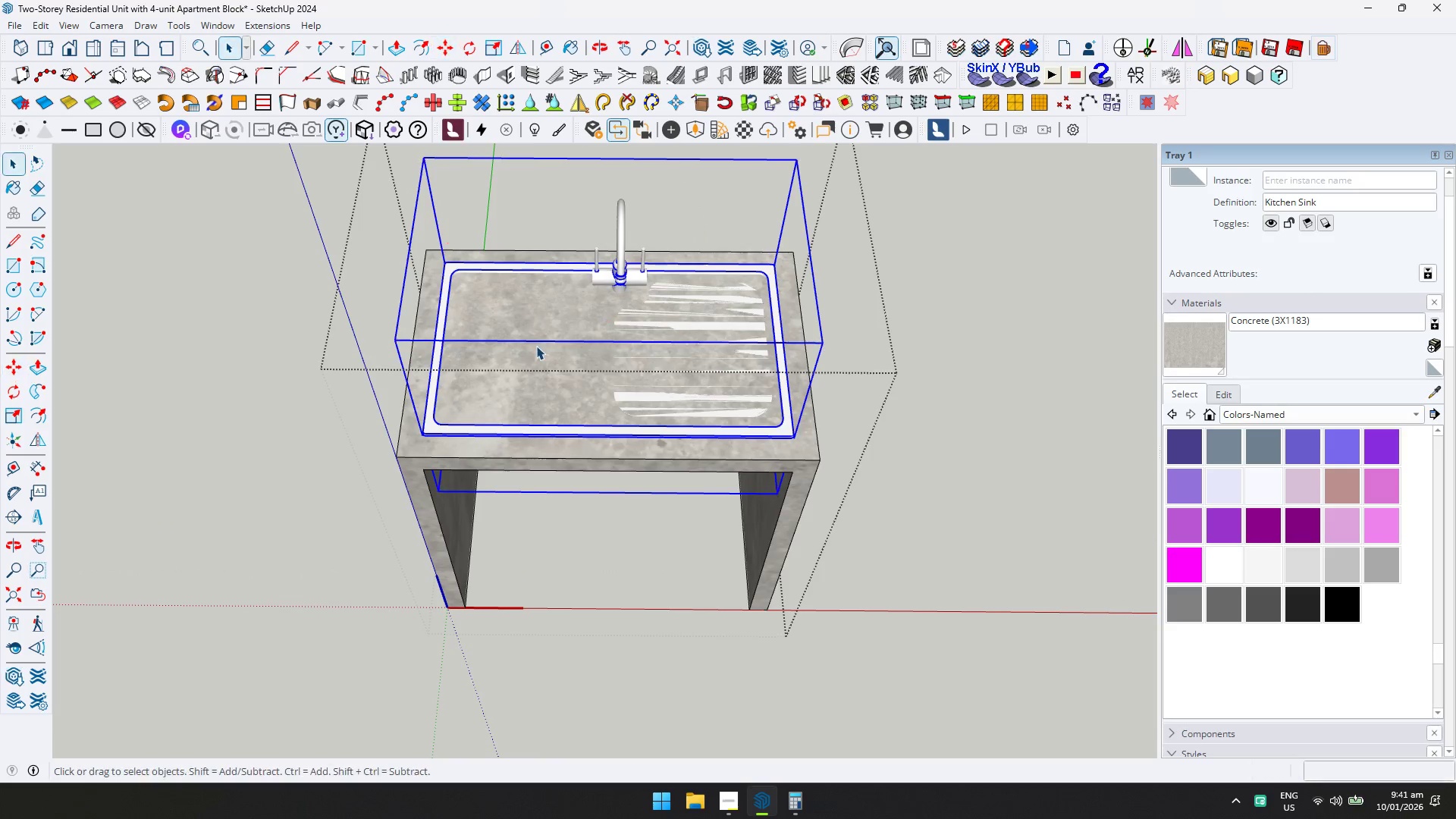 
double_click([536, 346])
 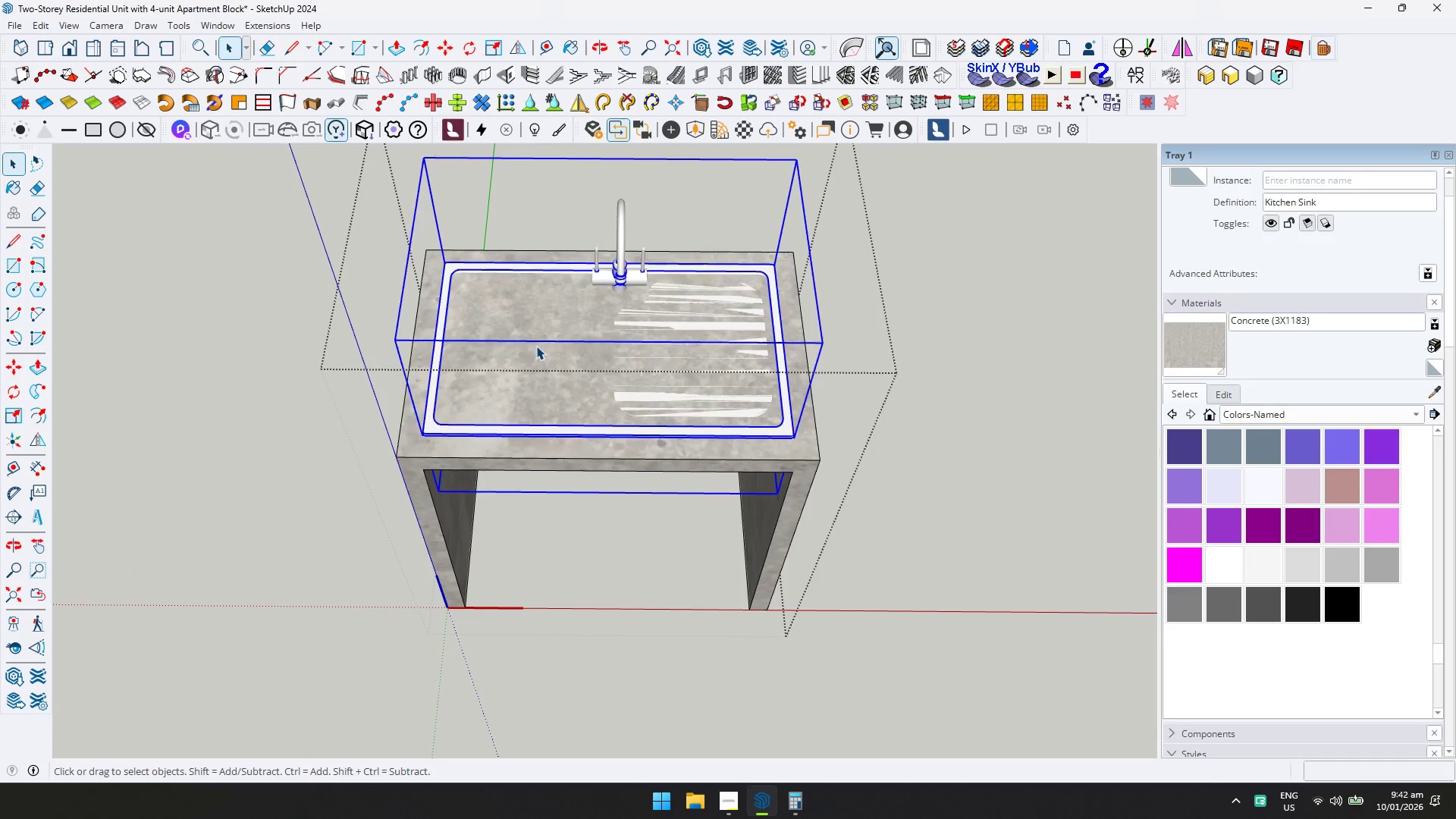 
triple_click([536, 346])
 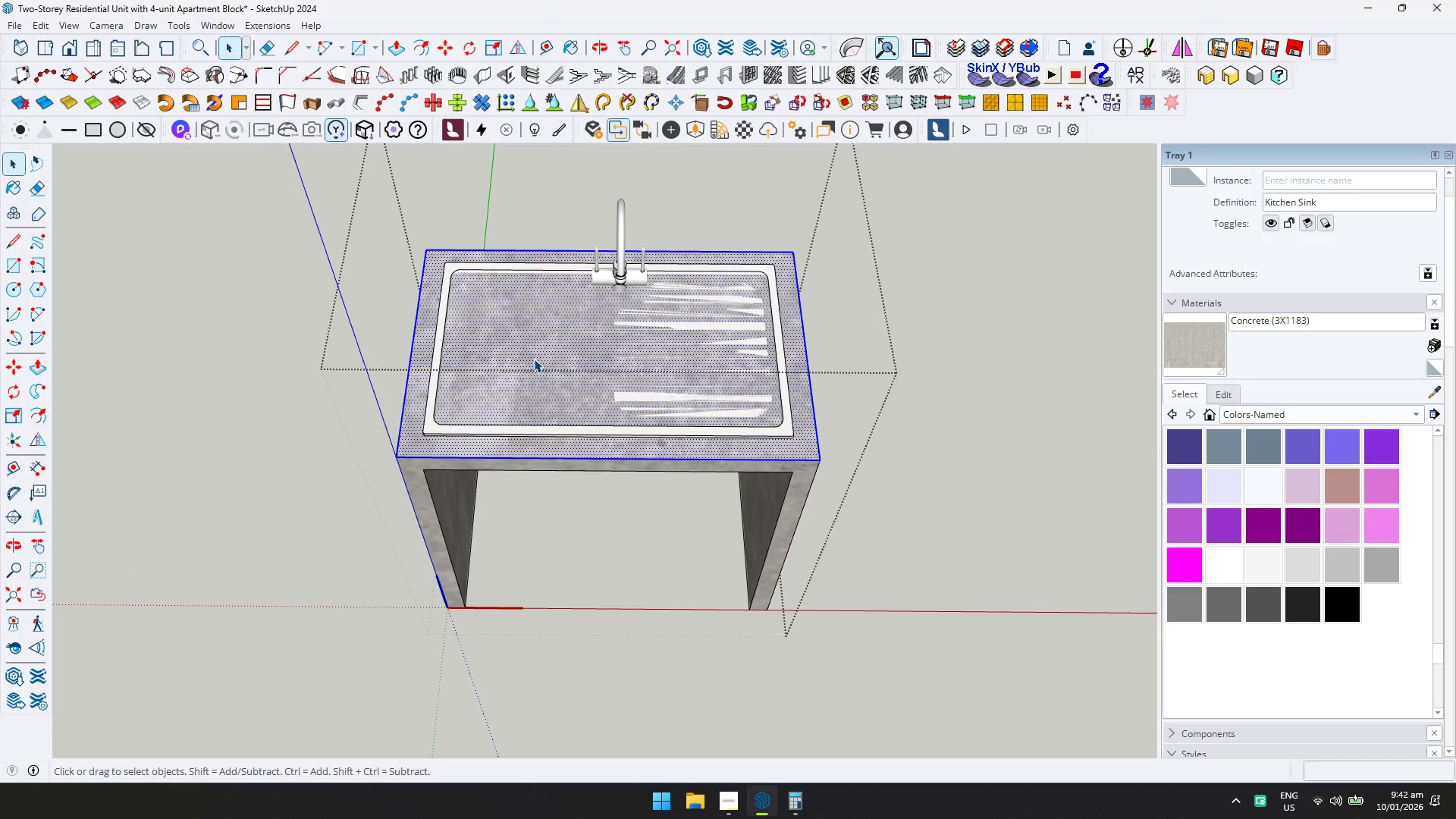 
triple_click([534, 359])
 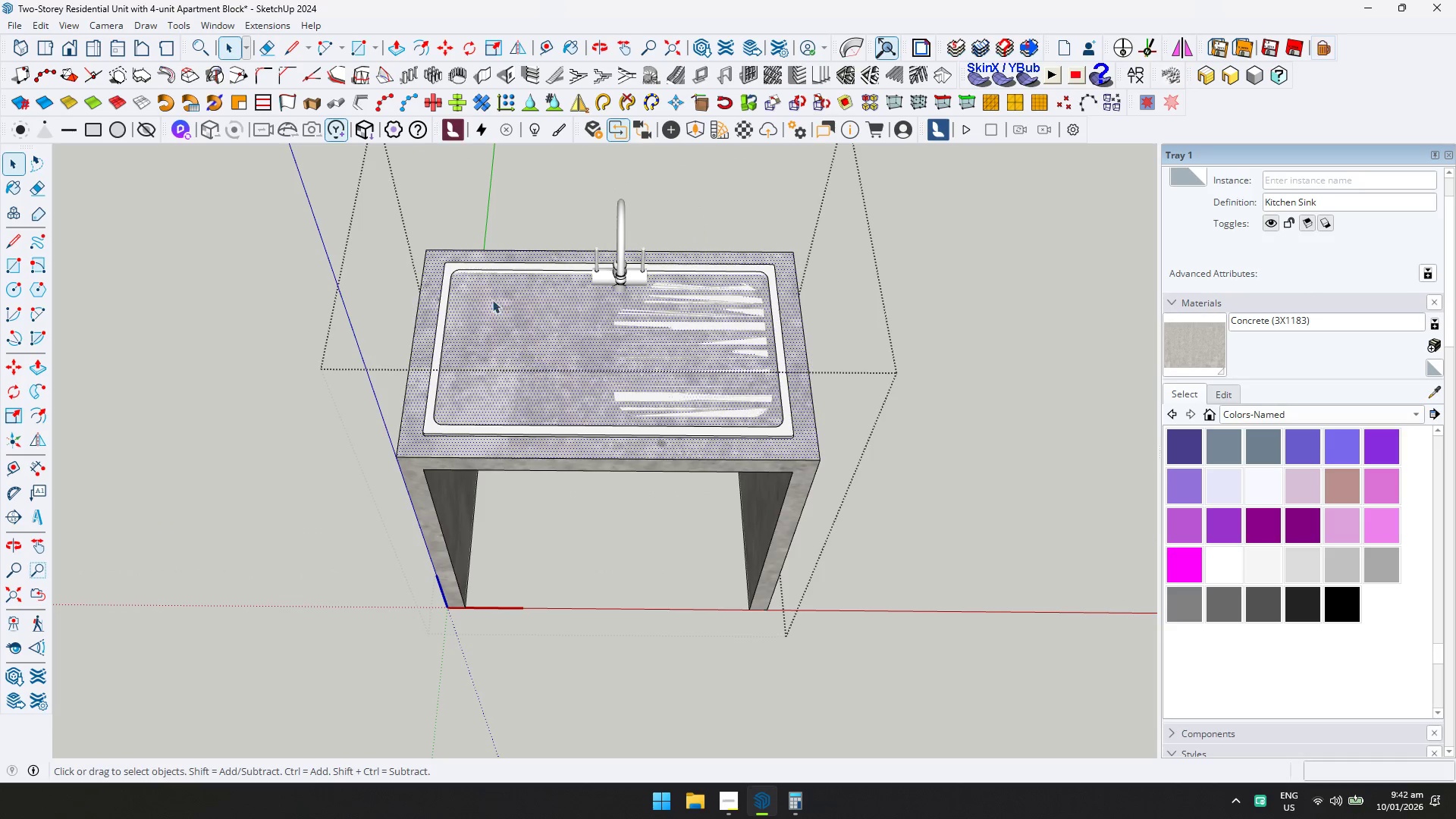 
key(R)
 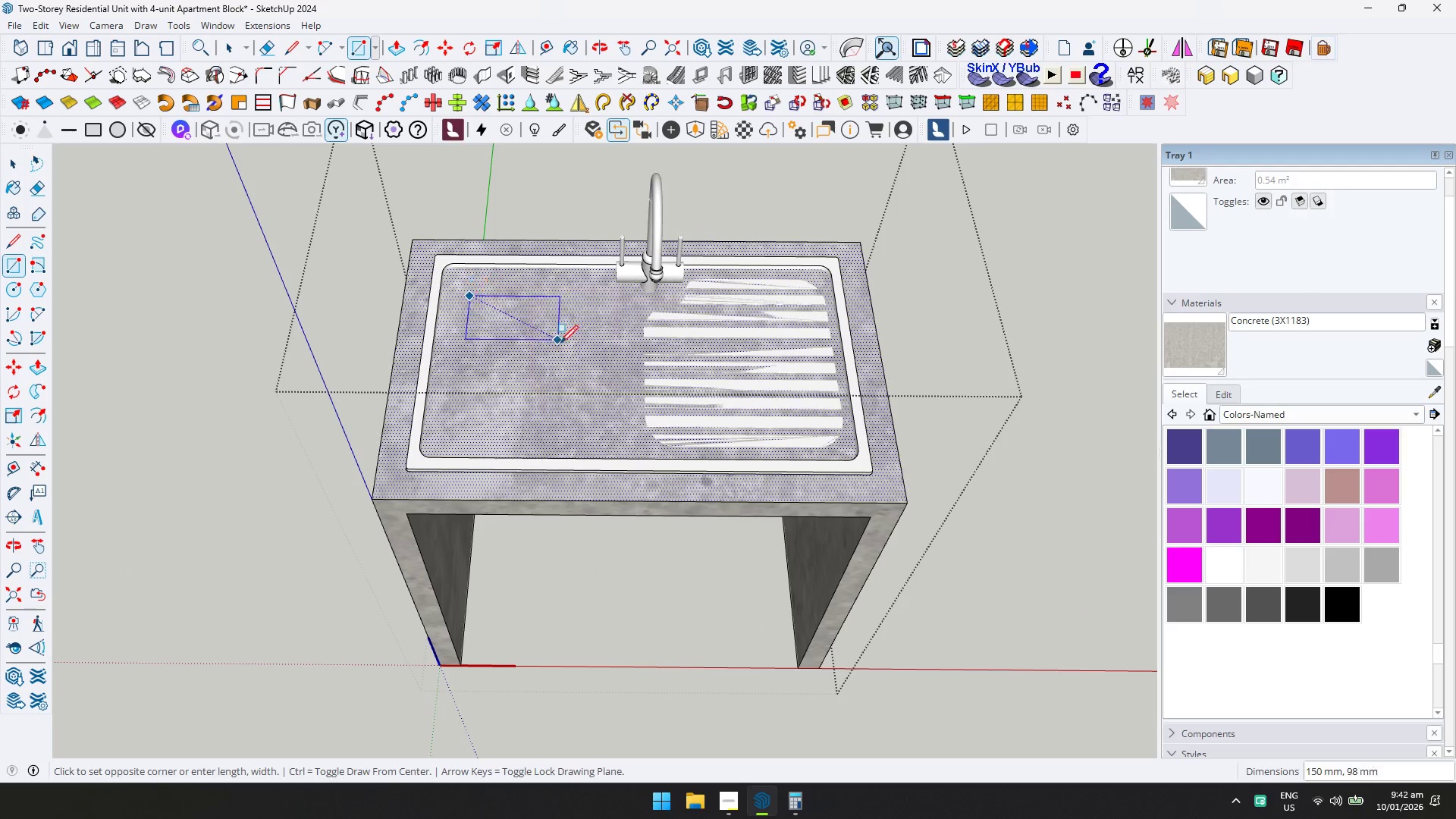 
scroll: coordinate [488, 297], scroll_direction: up, amount: 2.0
 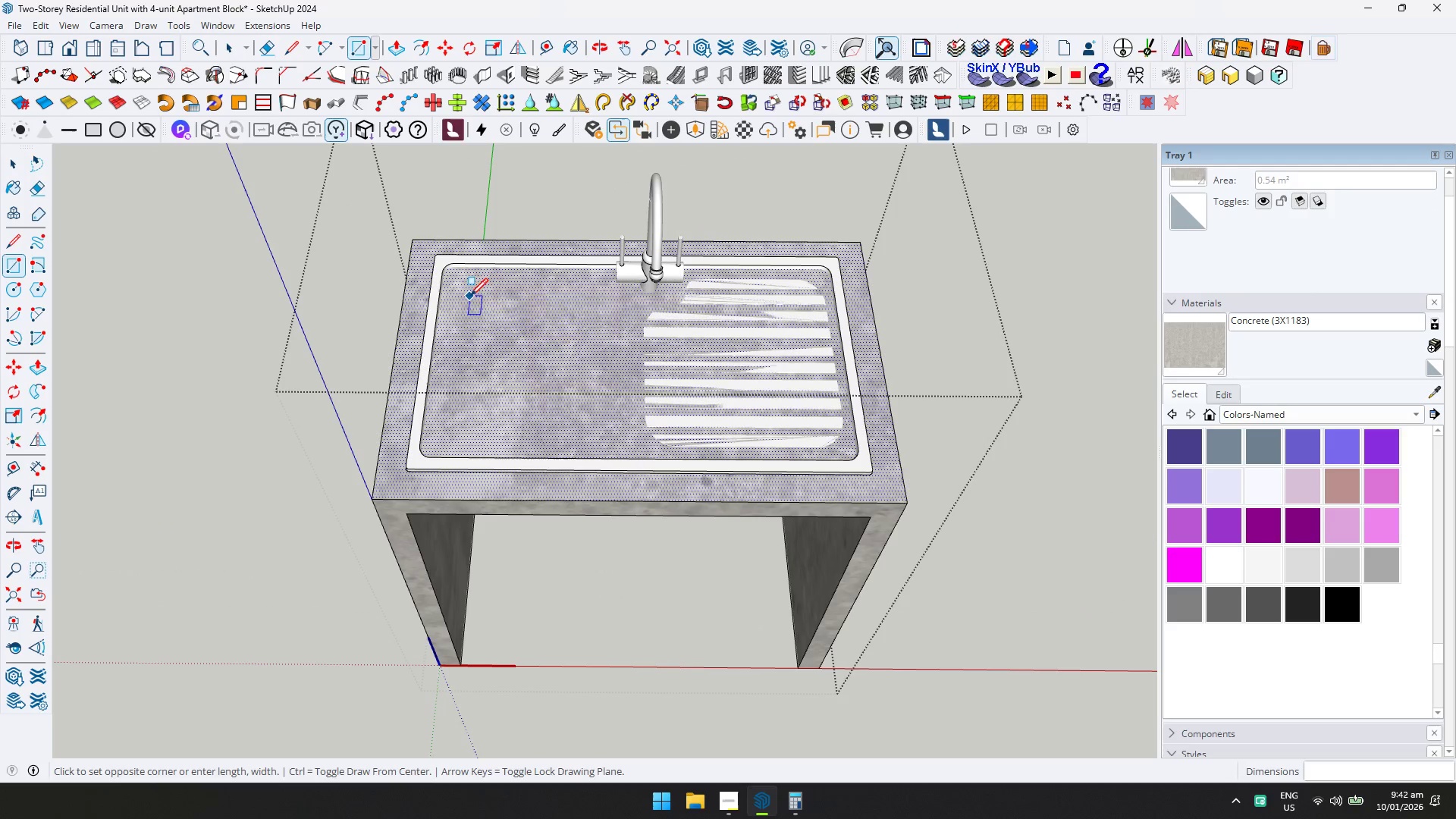 
double_click([620, 388])
 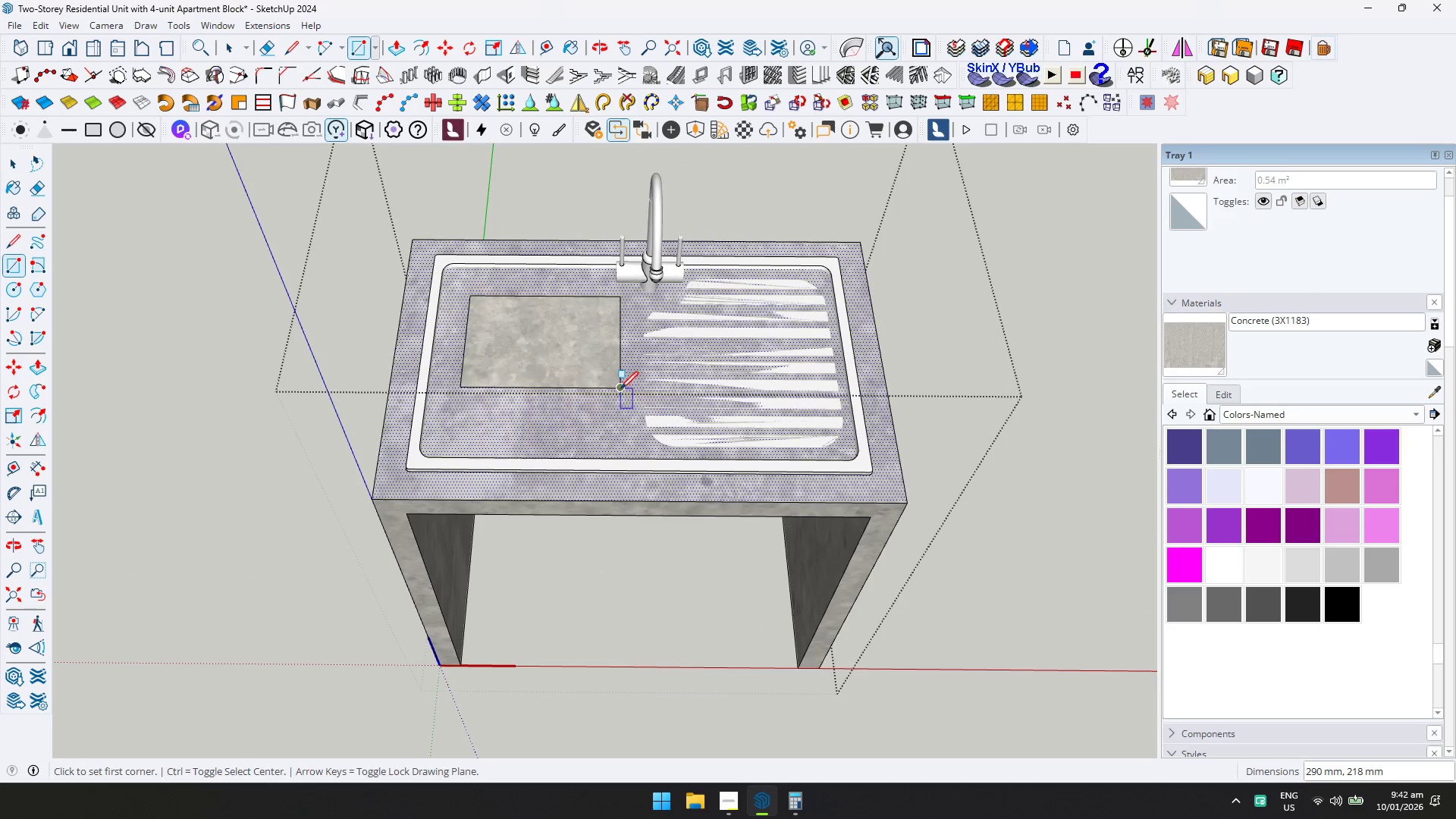 
type( P1)
key(Escape)
 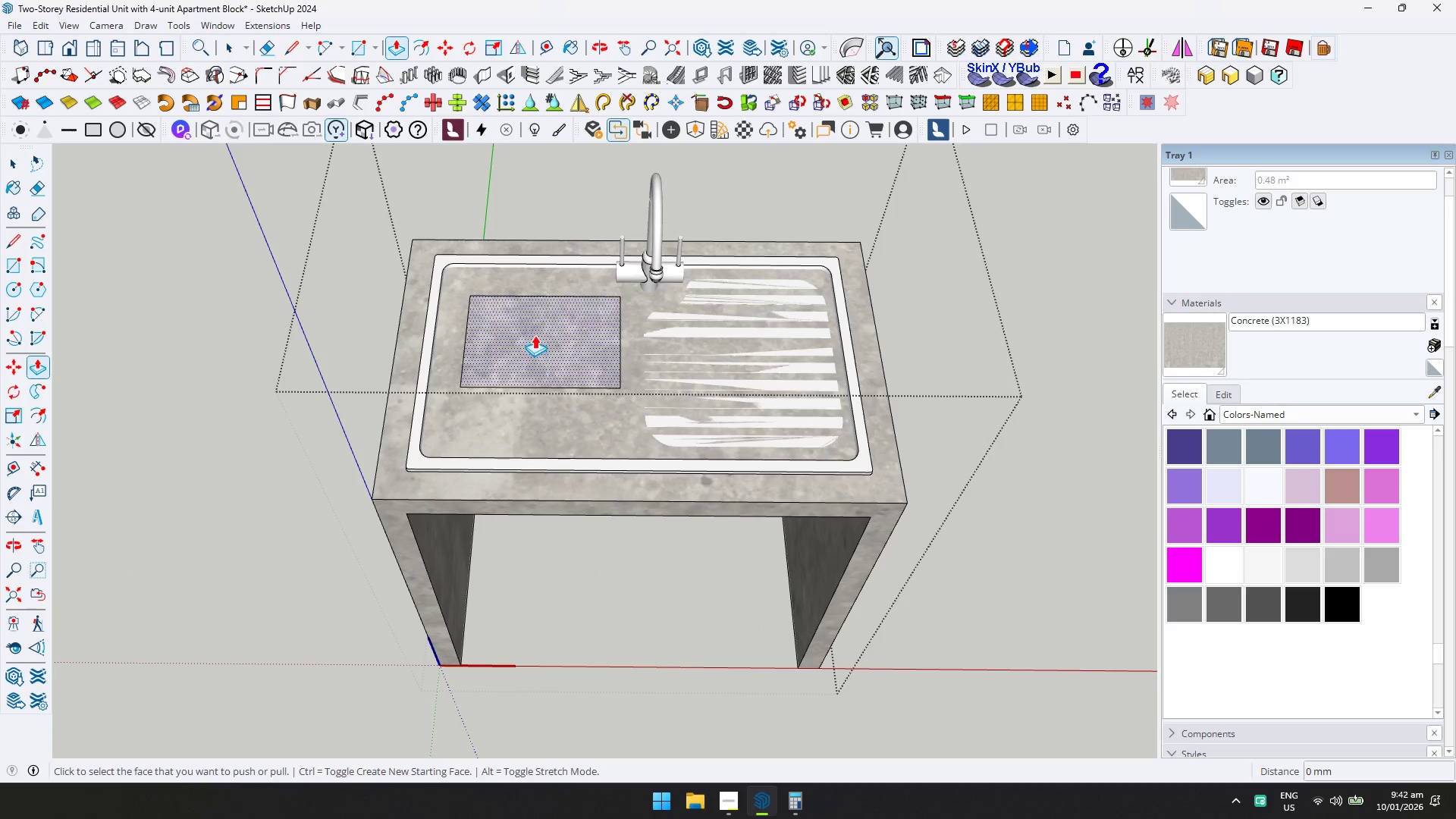 
left_click([535, 334])
 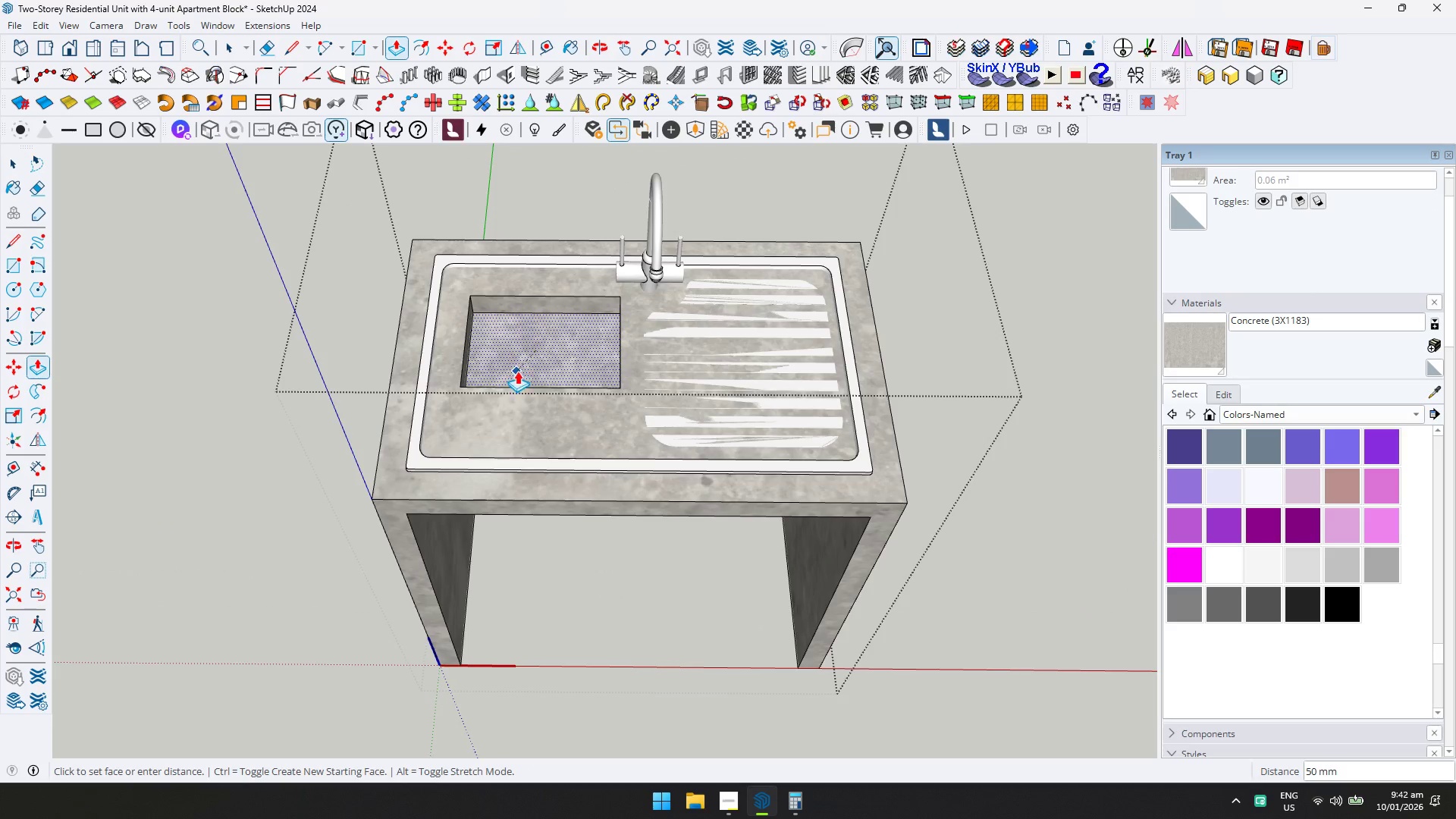 
left_click([515, 375])
 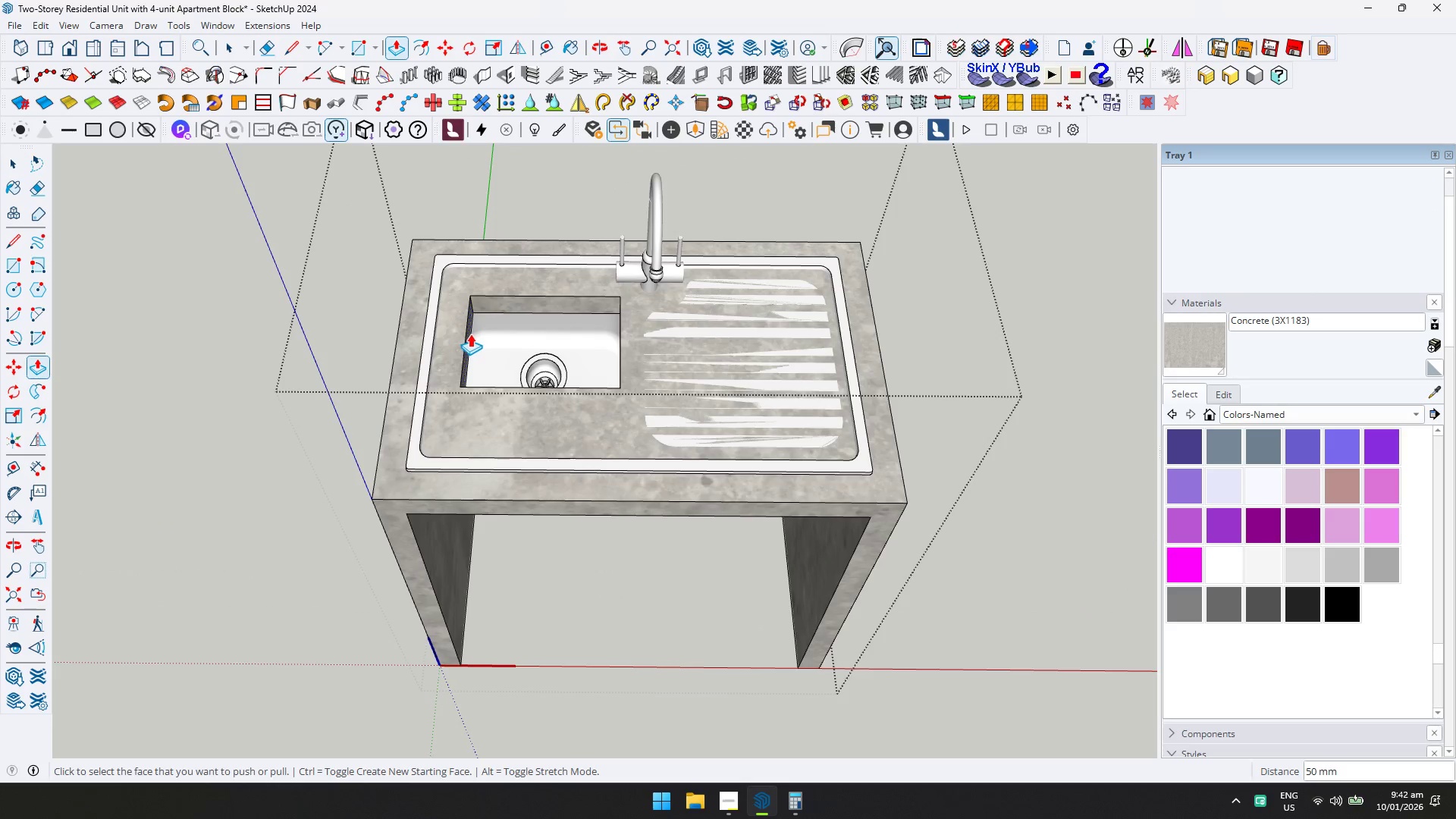 
left_click([468, 335])
 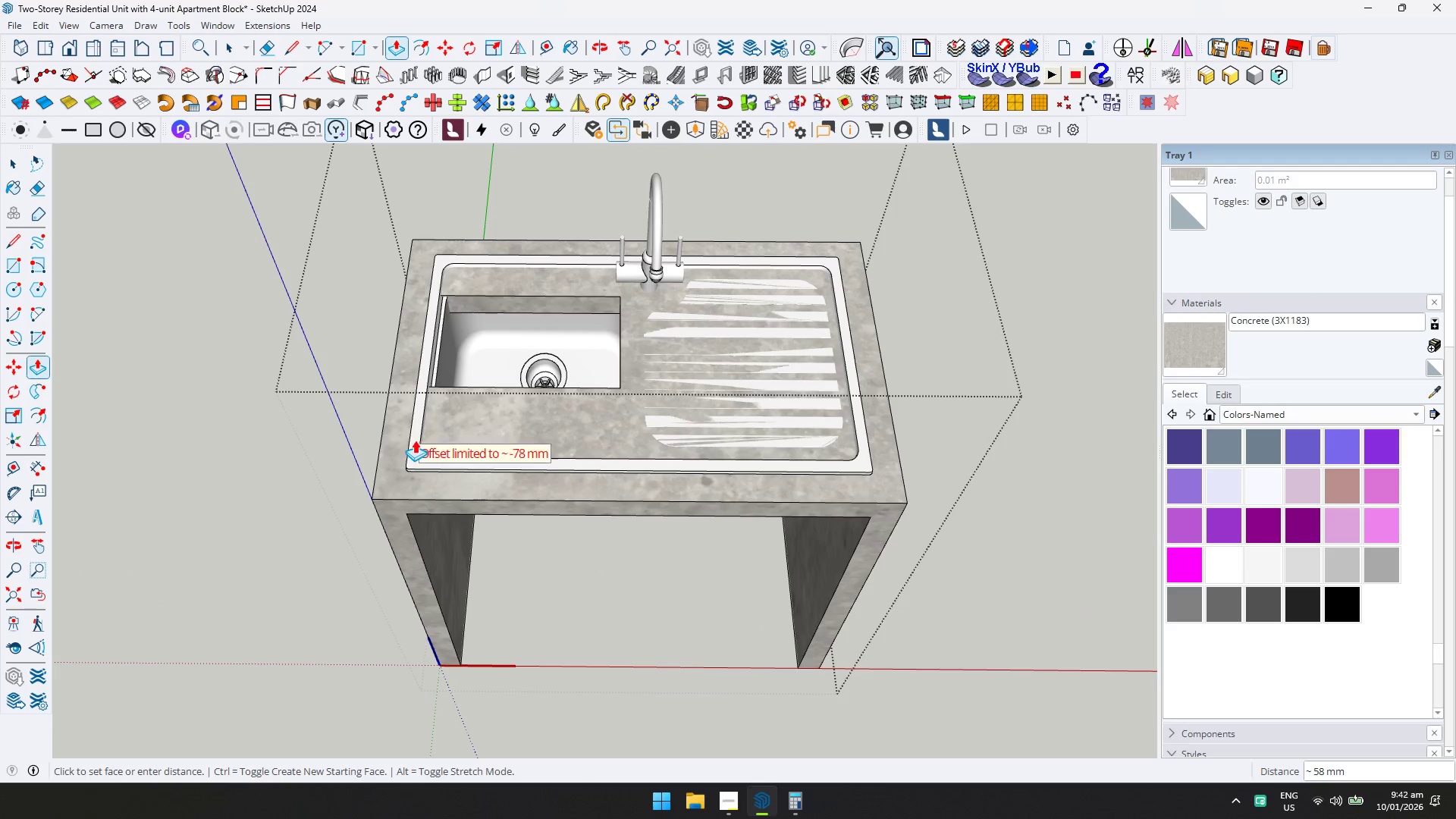 
left_click([413, 438])
 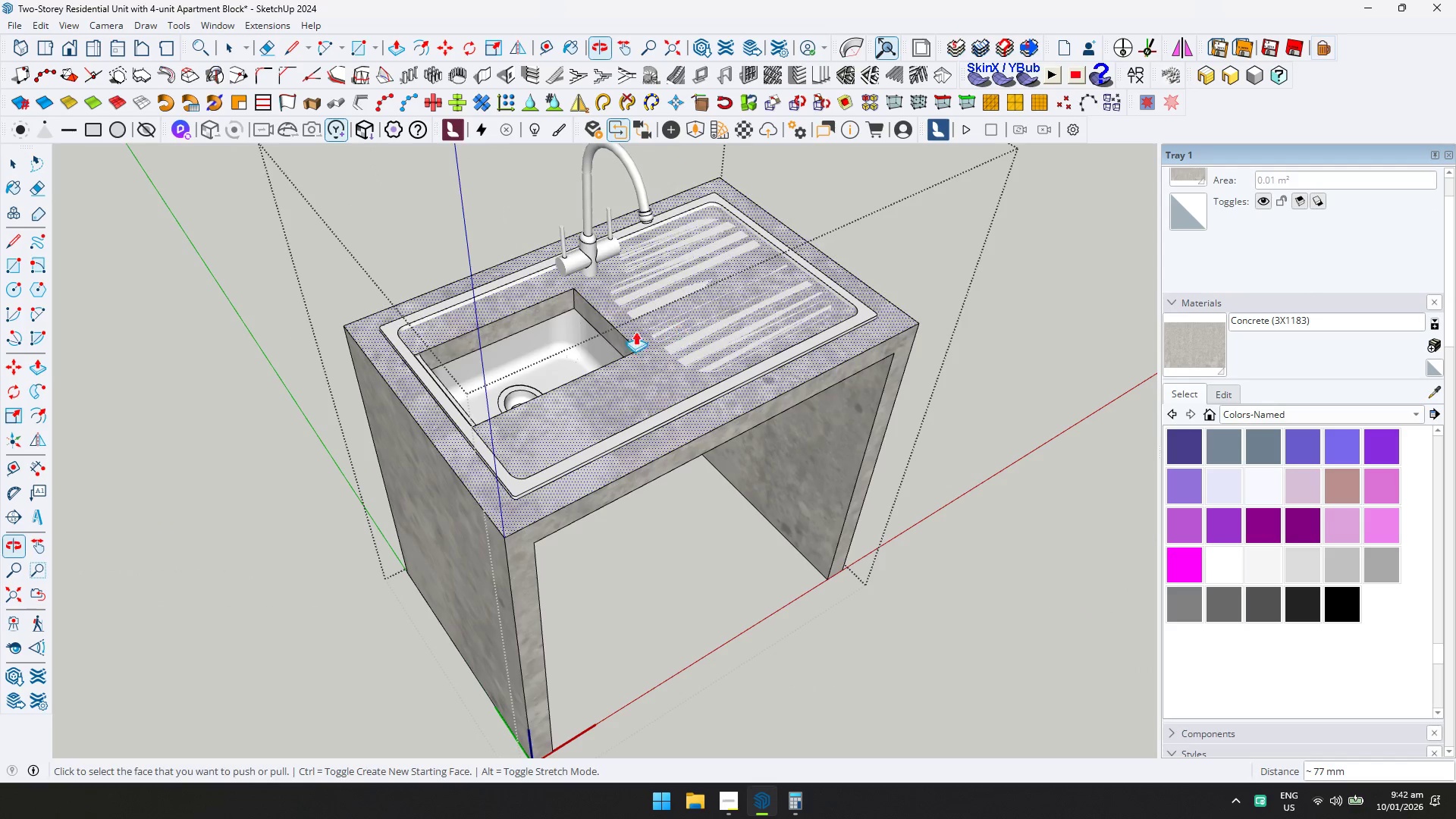 
left_click([608, 338])
 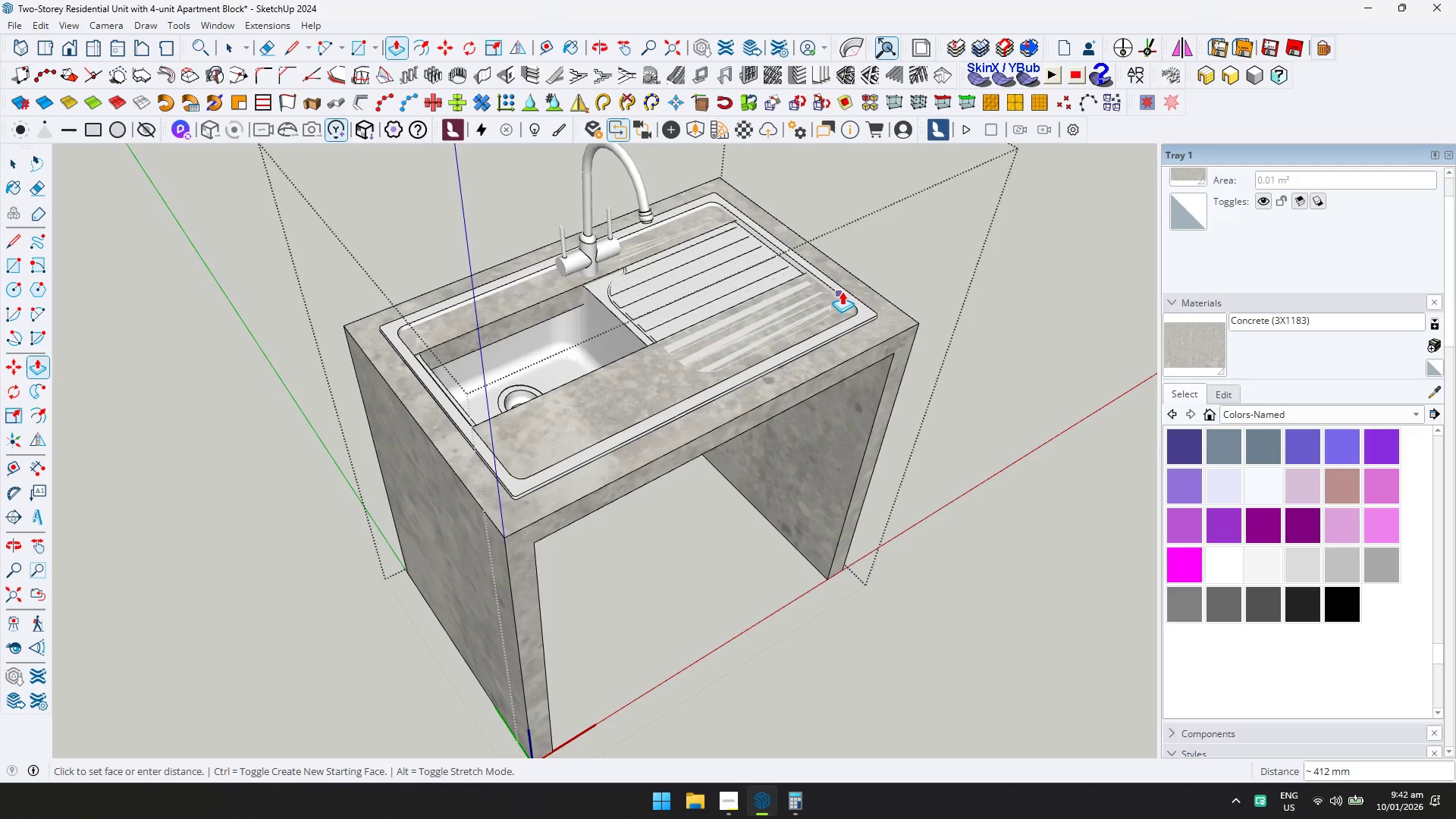 
left_click([844, 288])
 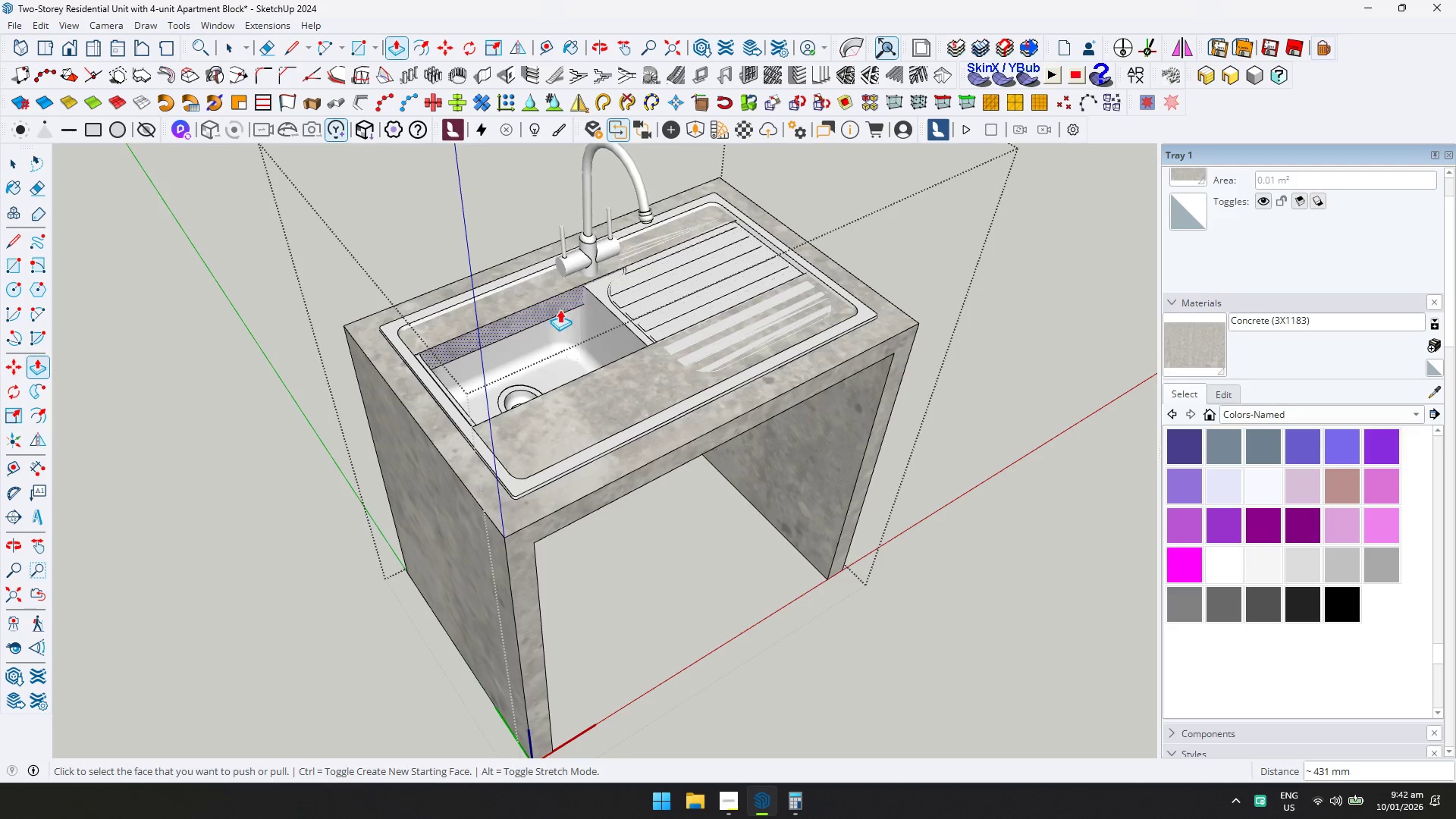 
left_click([545, 311])
 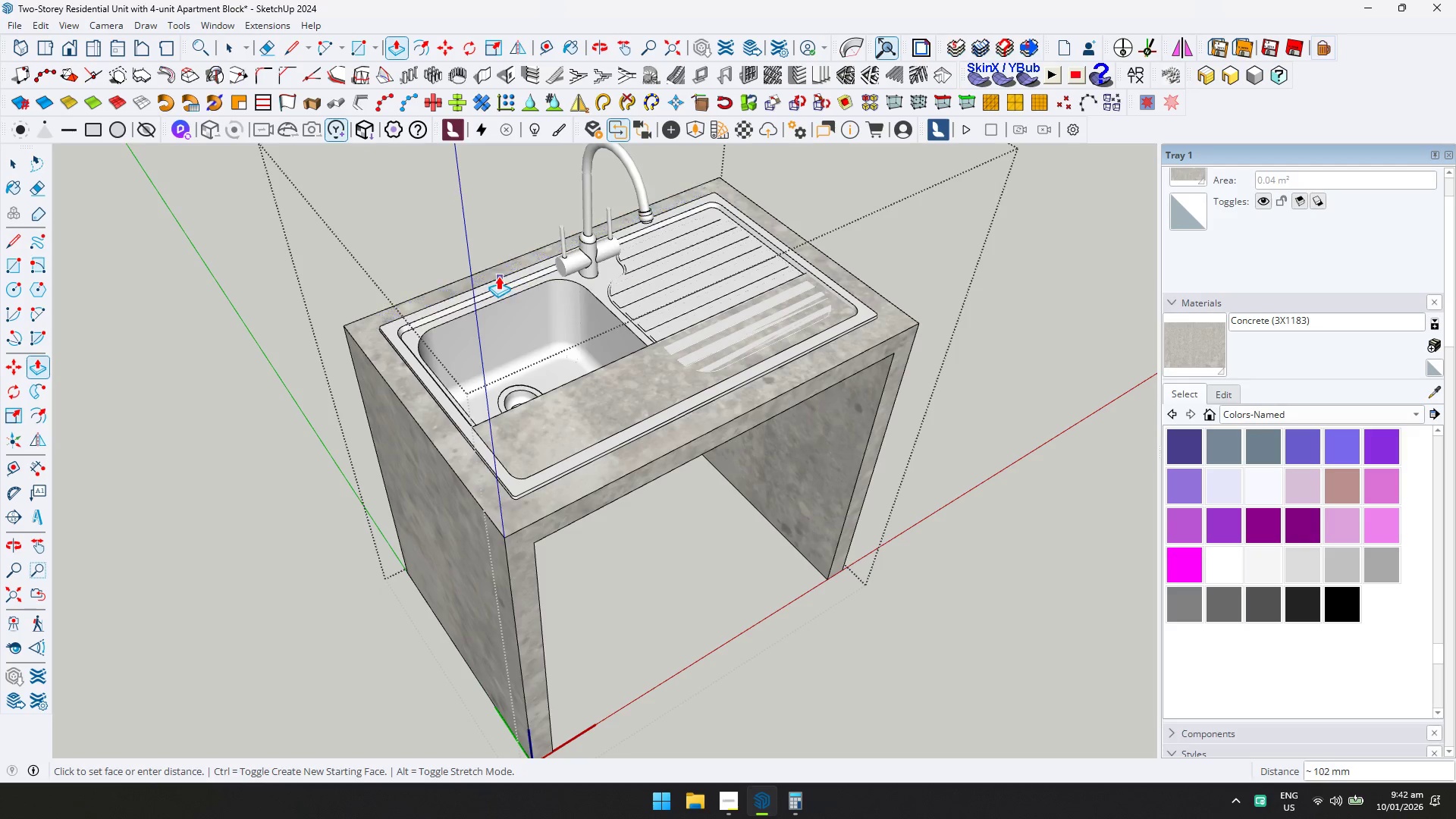 
left_click([495, 278])
 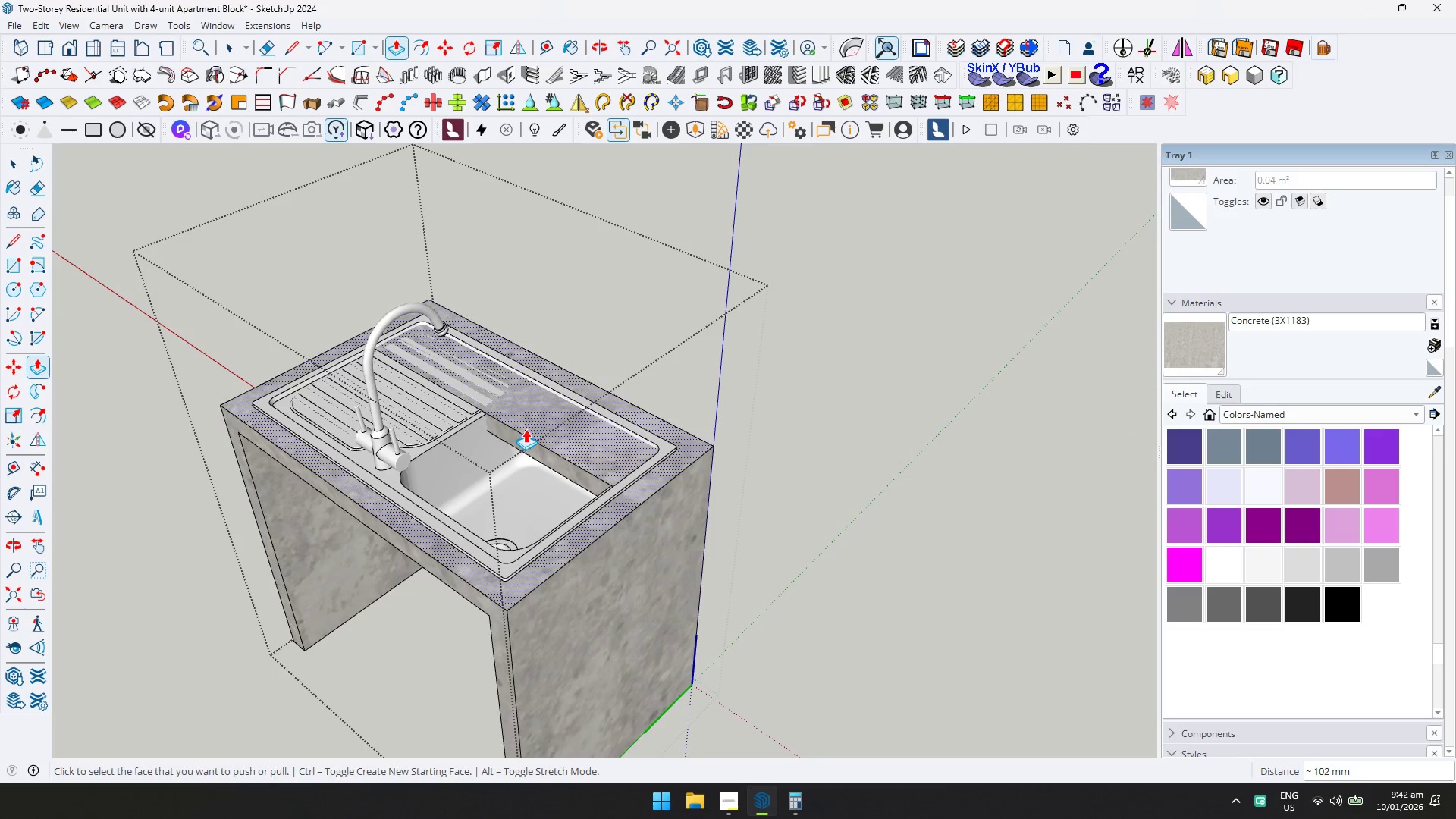 
left_click([524, 442])
 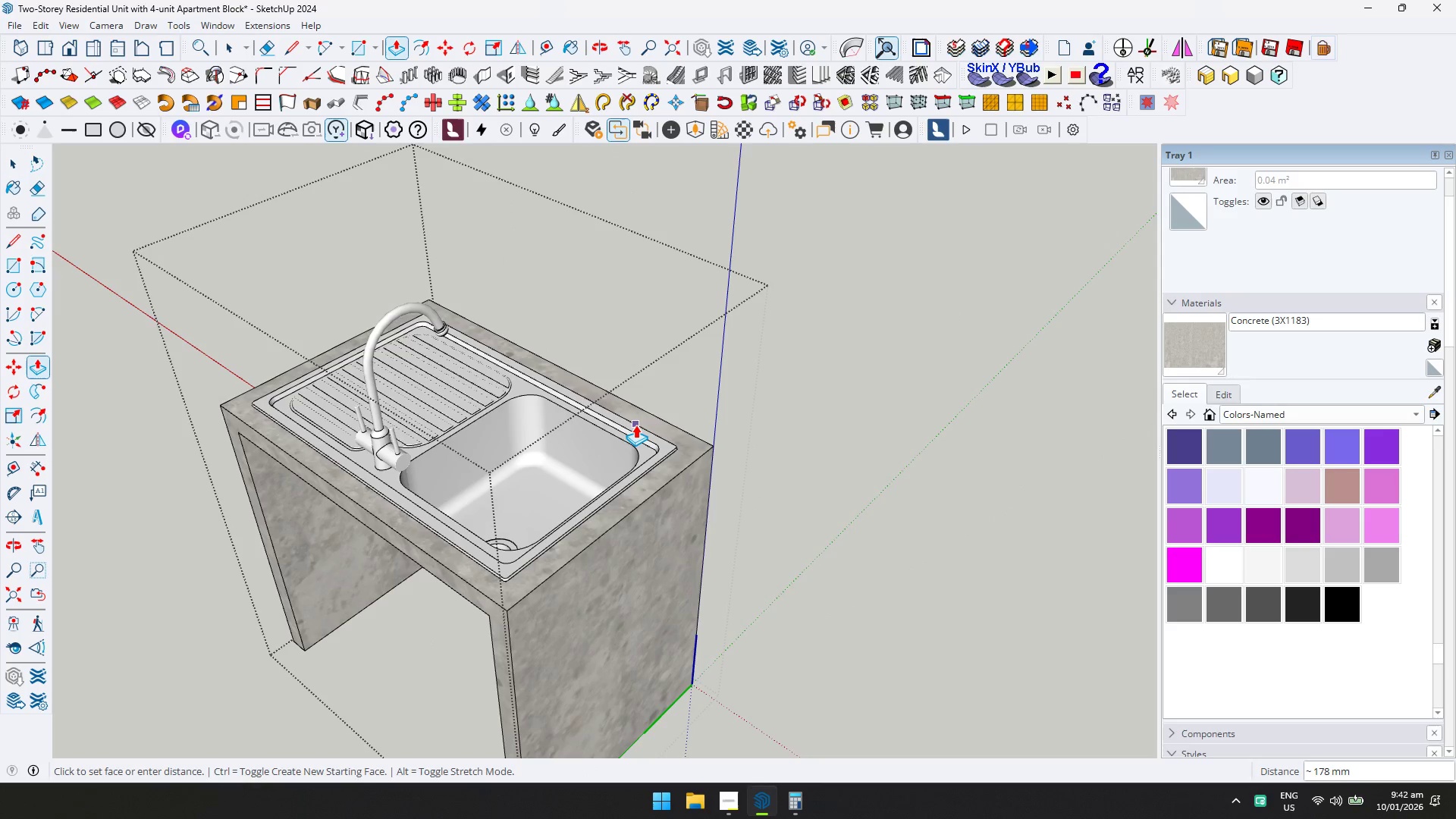 
left_click([634, 425])
 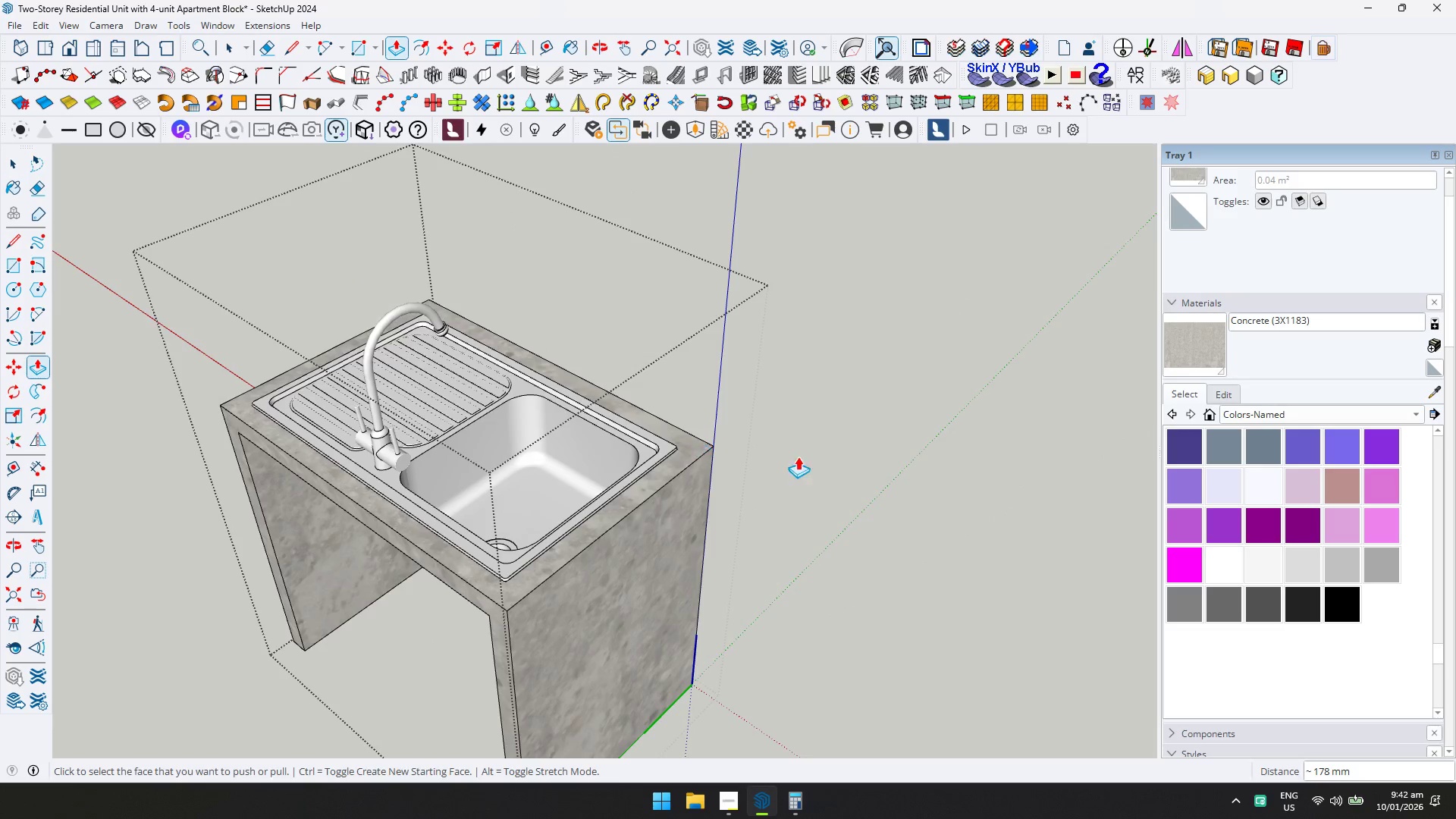 
key(Space)
 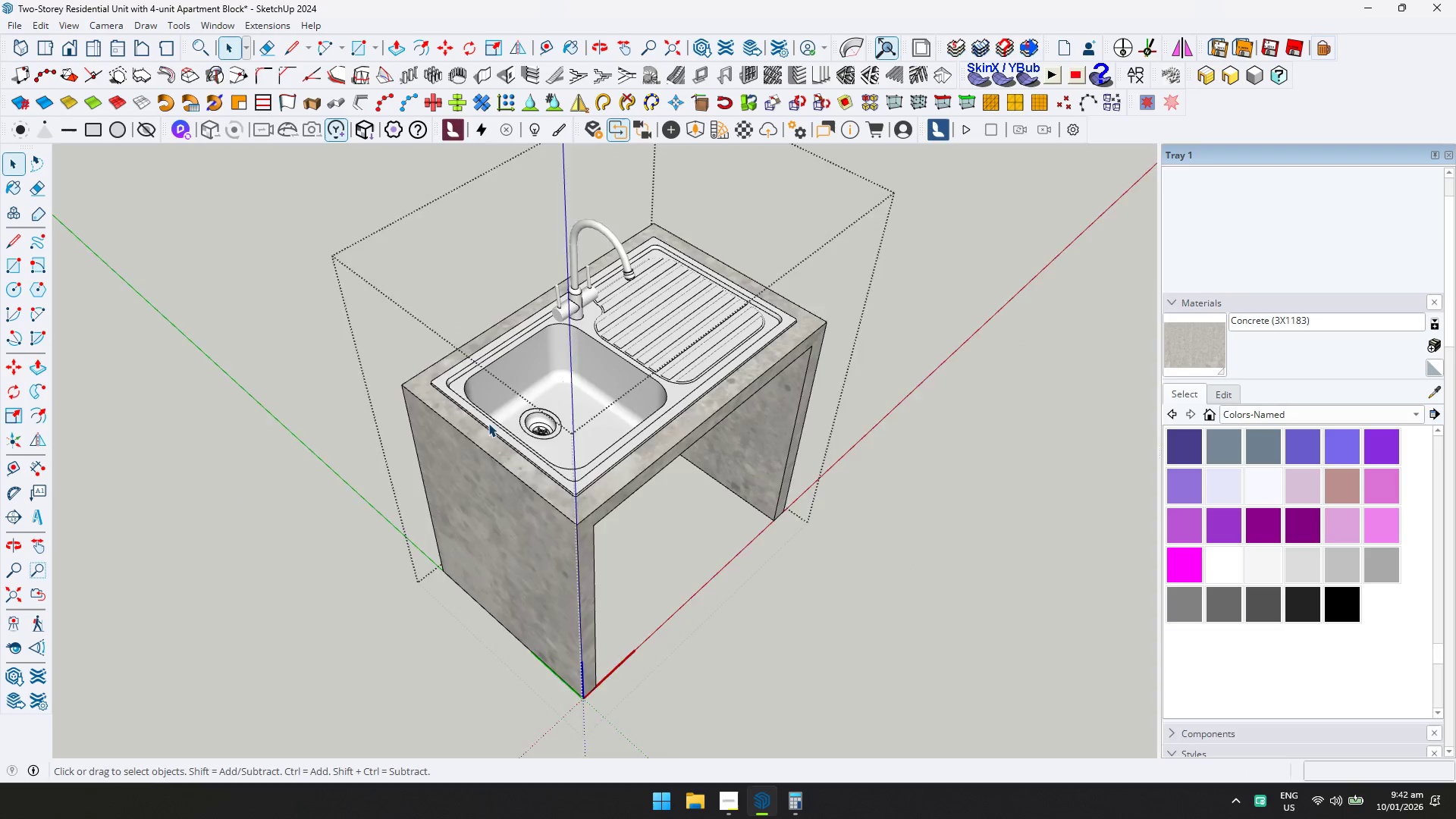 
scroll: coordinate [809, 462], scroll_direction: down, amount: 1.0
 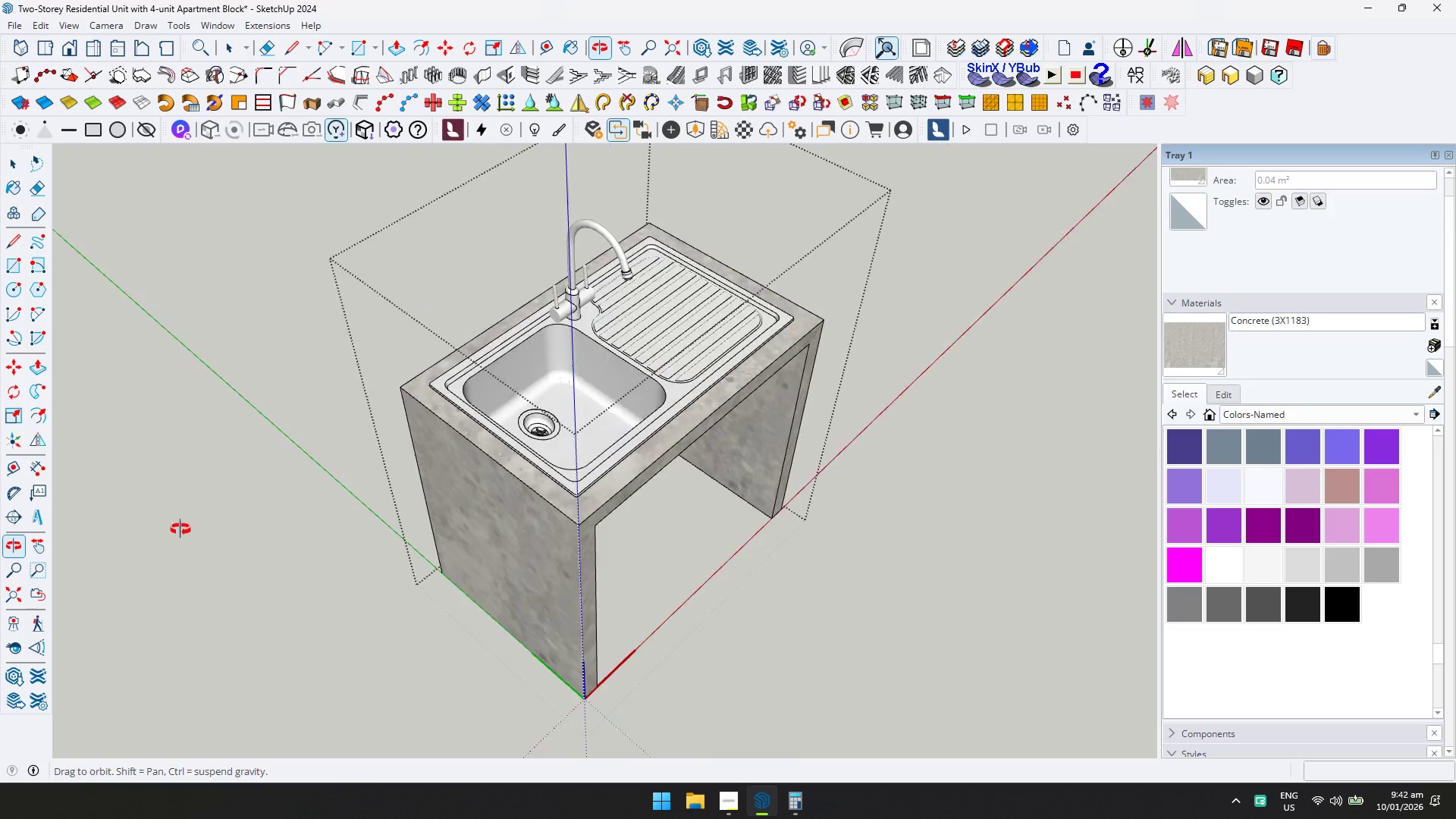 
key(Escape)
 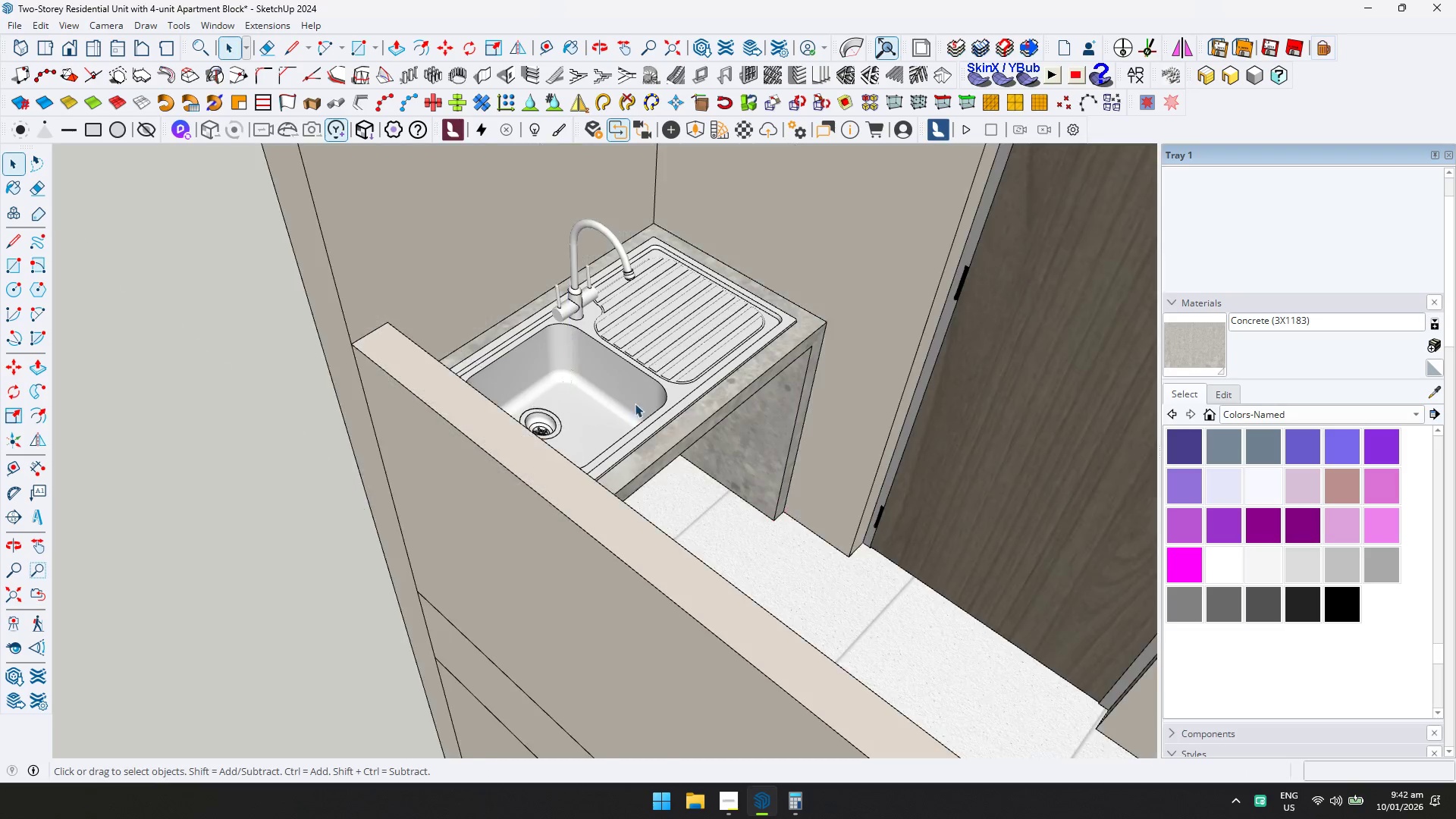 
scroll: coordinate [684, 419], scroll_direction: down, amount: 5.0
 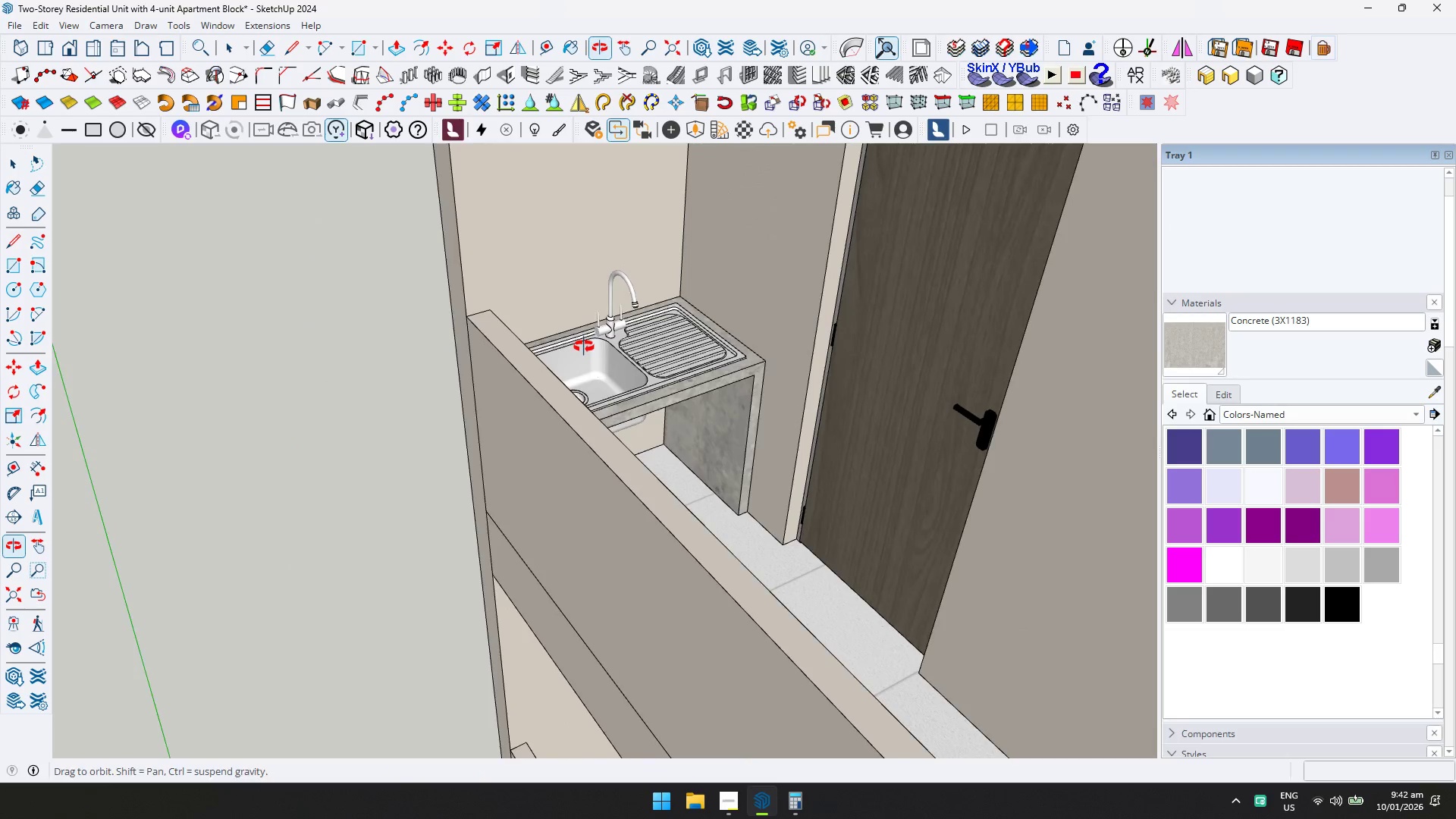 
left_click([667, 362])
 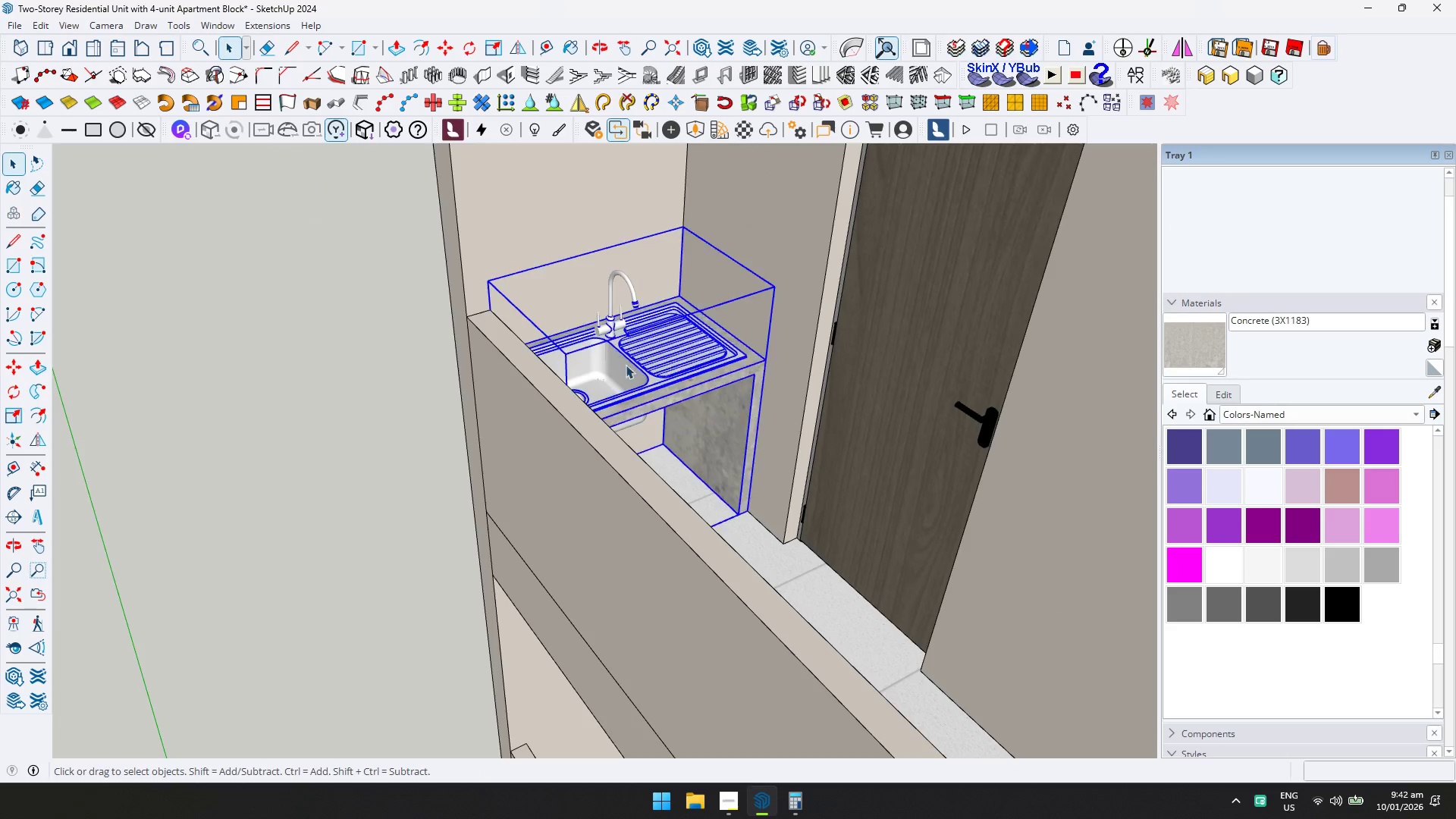 
key(Shift+ShiftLeft)
 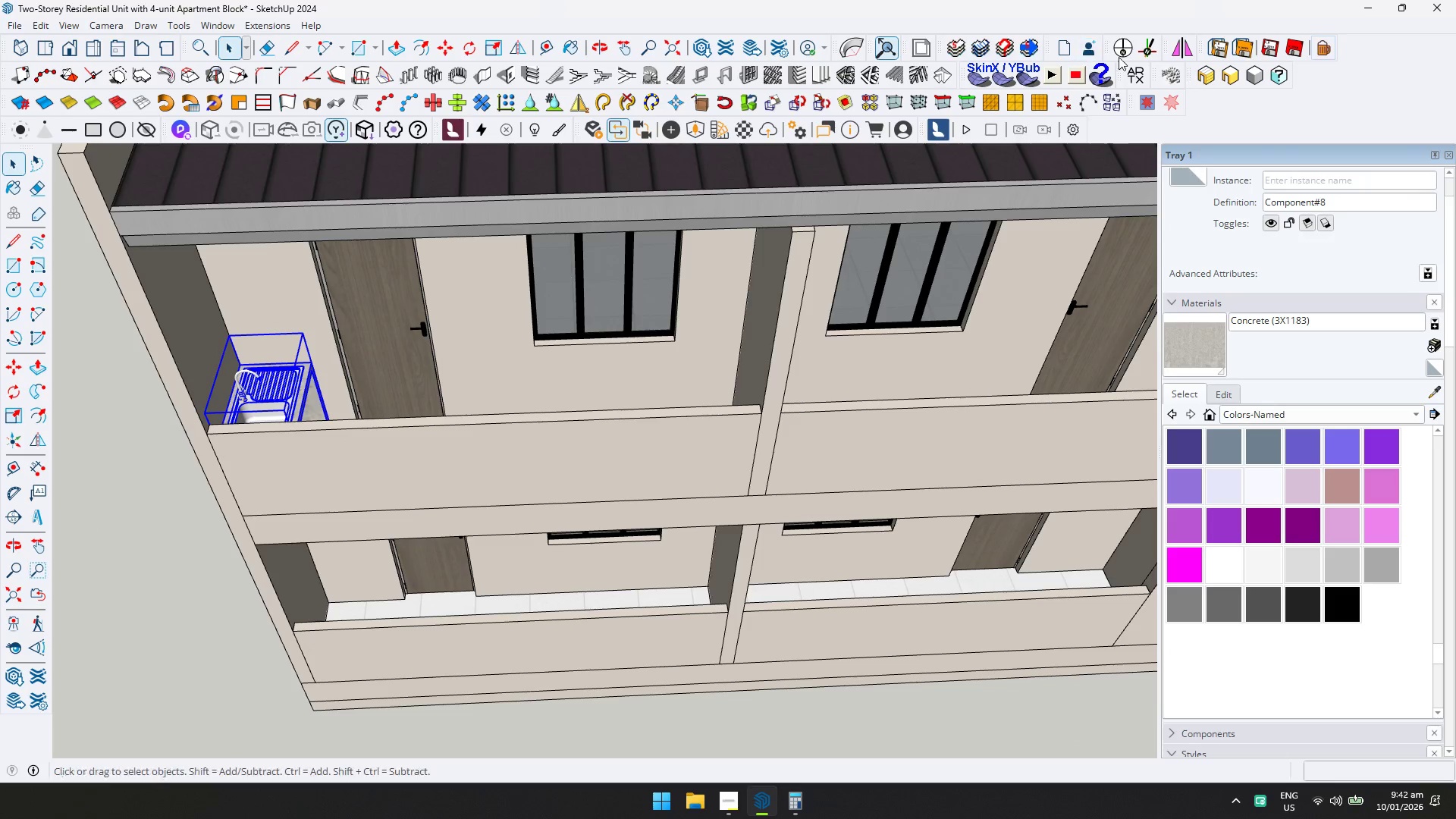 
scroll: coordinate [343, 431], scroll_direction: down, amount: 8.0
 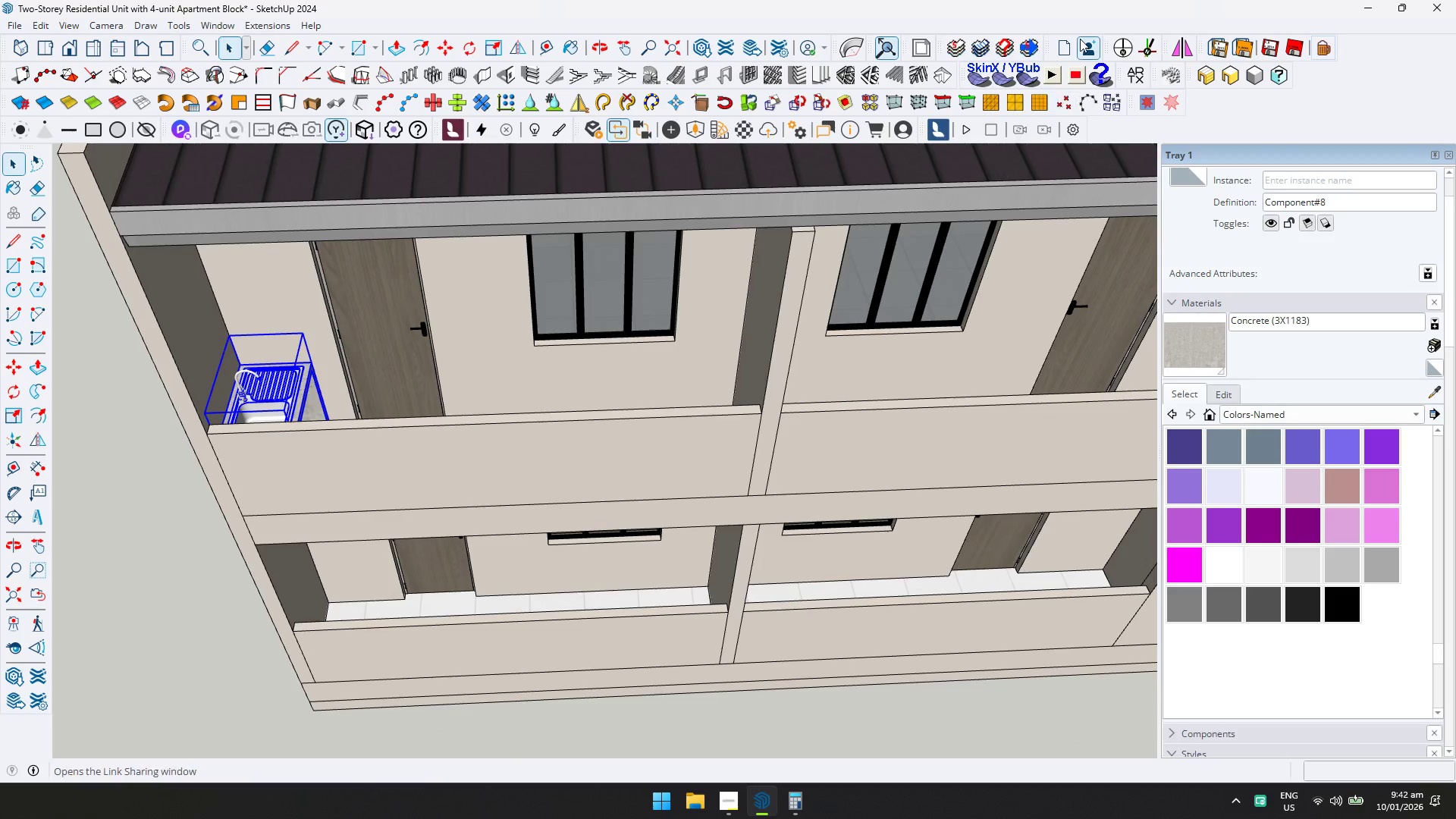 
left_click([1178, 54])
 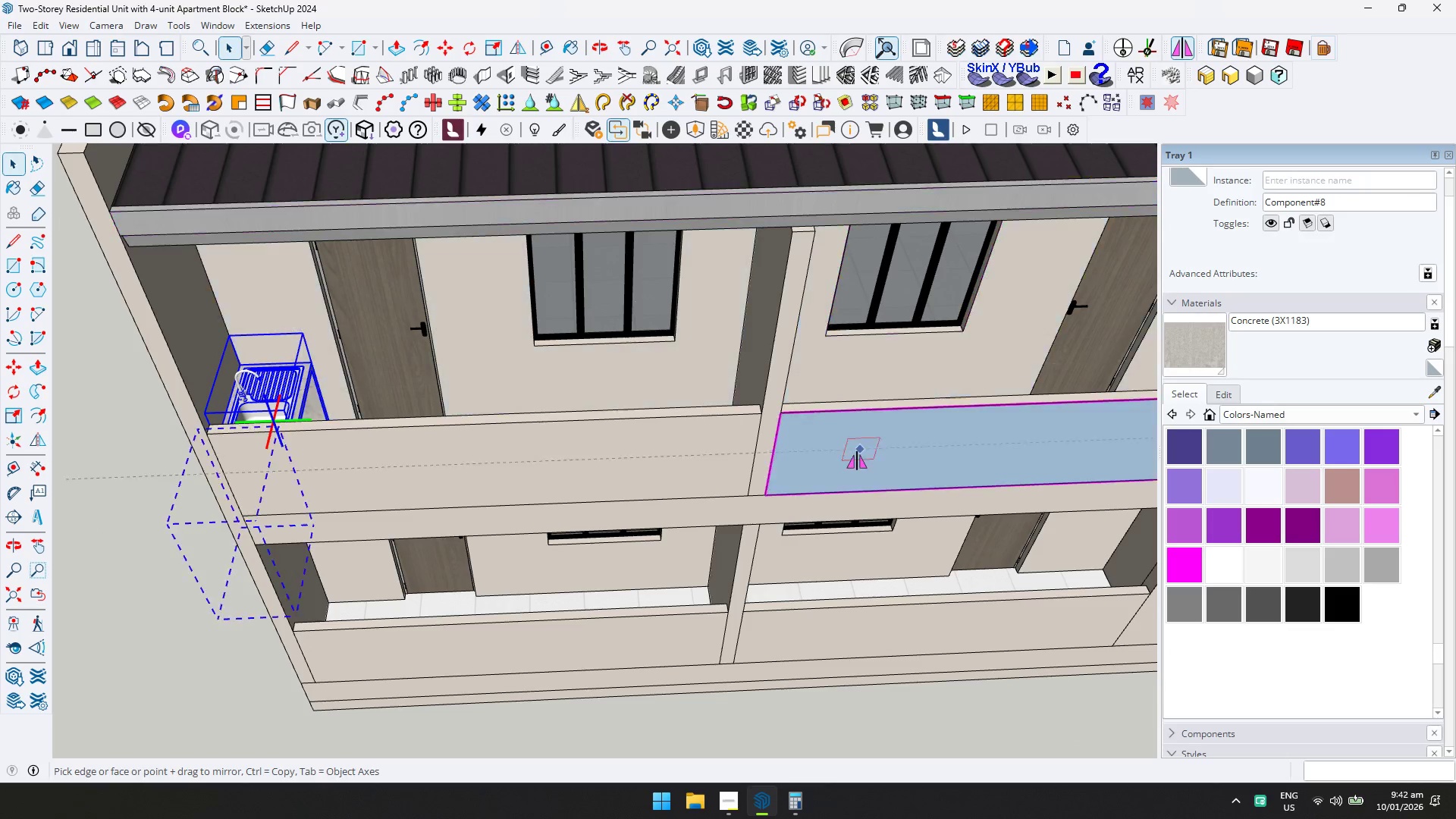 
scroll: coordinate [805, 497], scroll_direction: up, amount: 4.0
 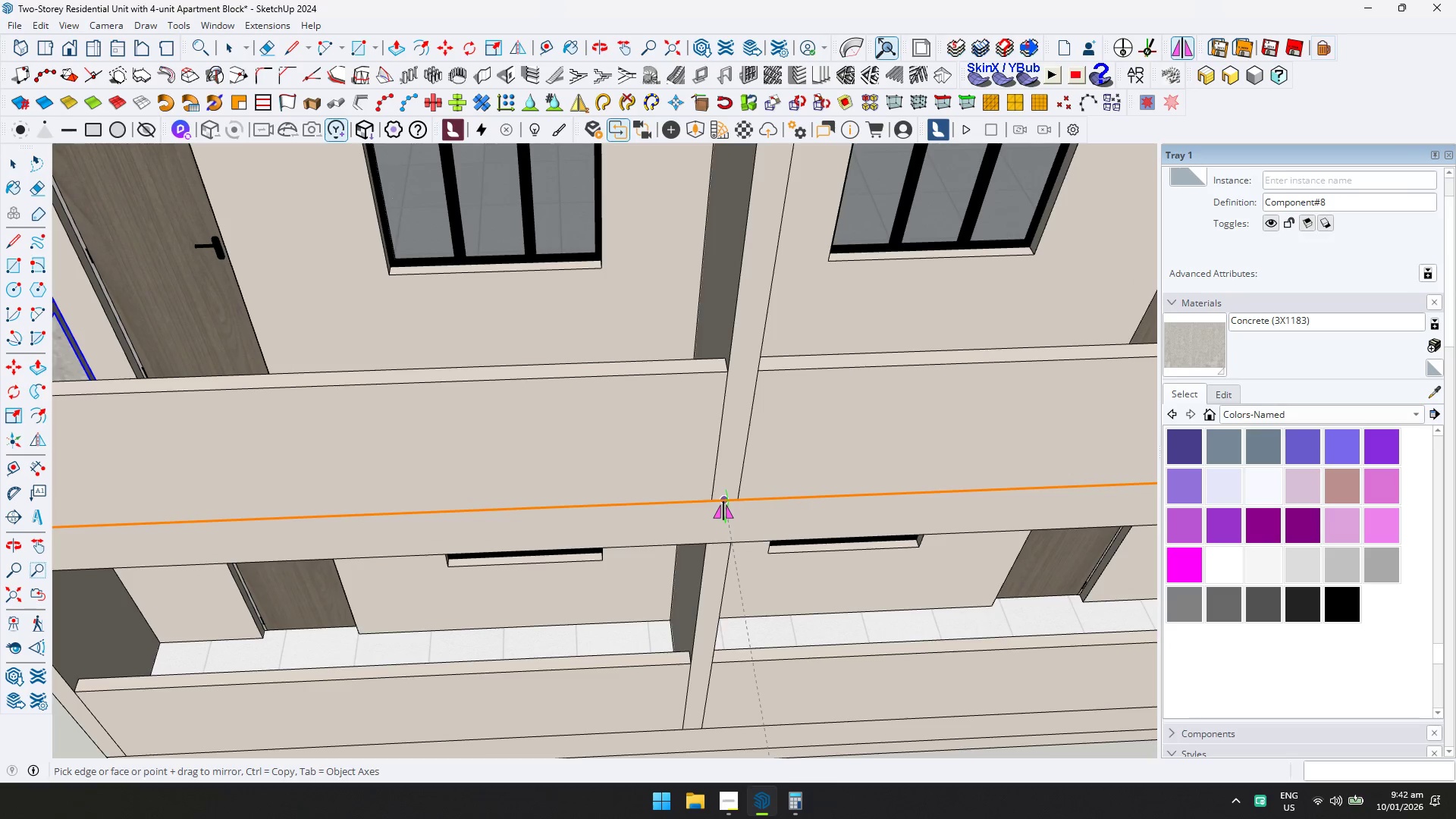 
key(Control+ControlLeft)
 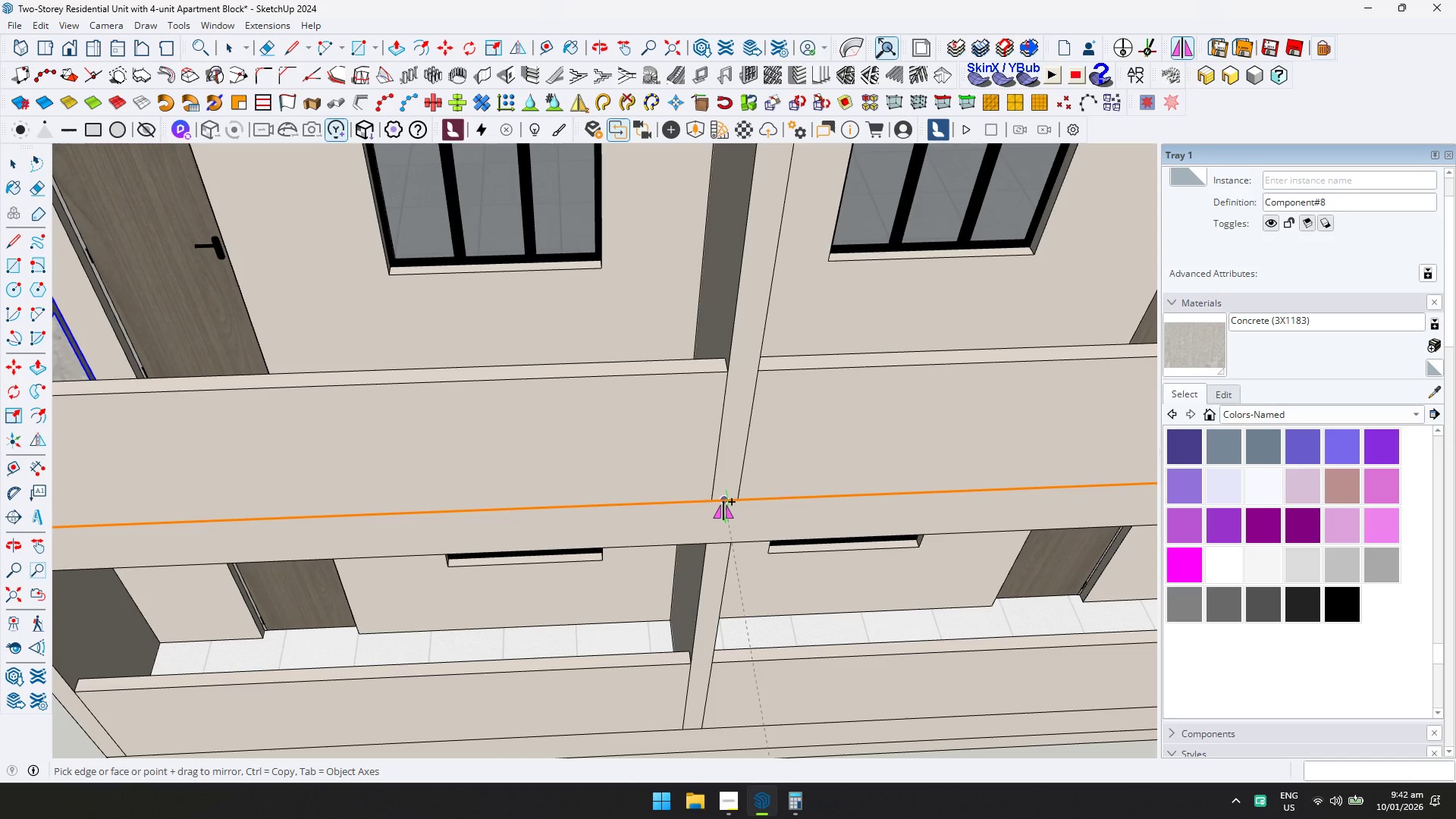 
left_click([723, 502])
 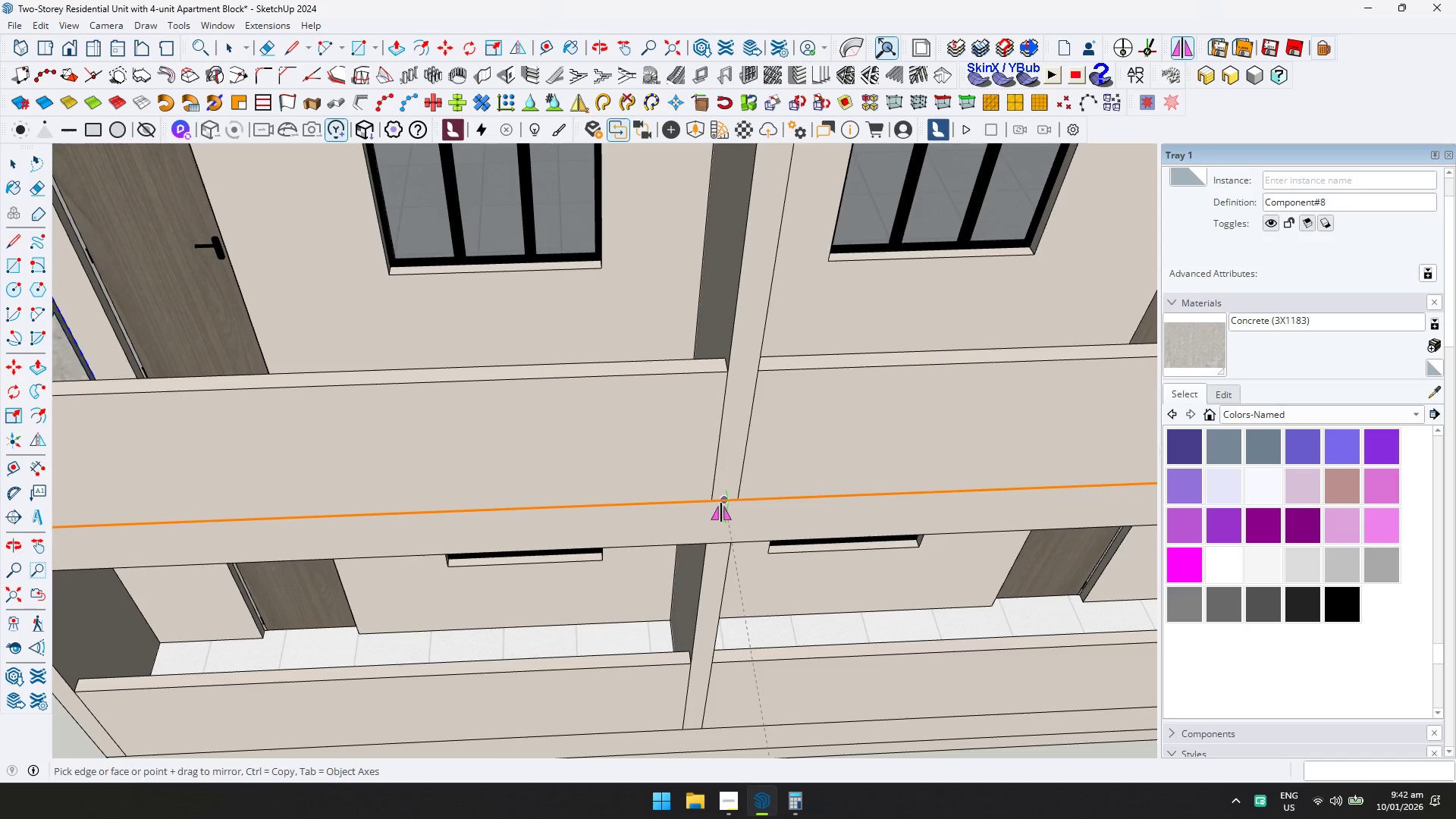 
key(Shift+ShiftLeft)
 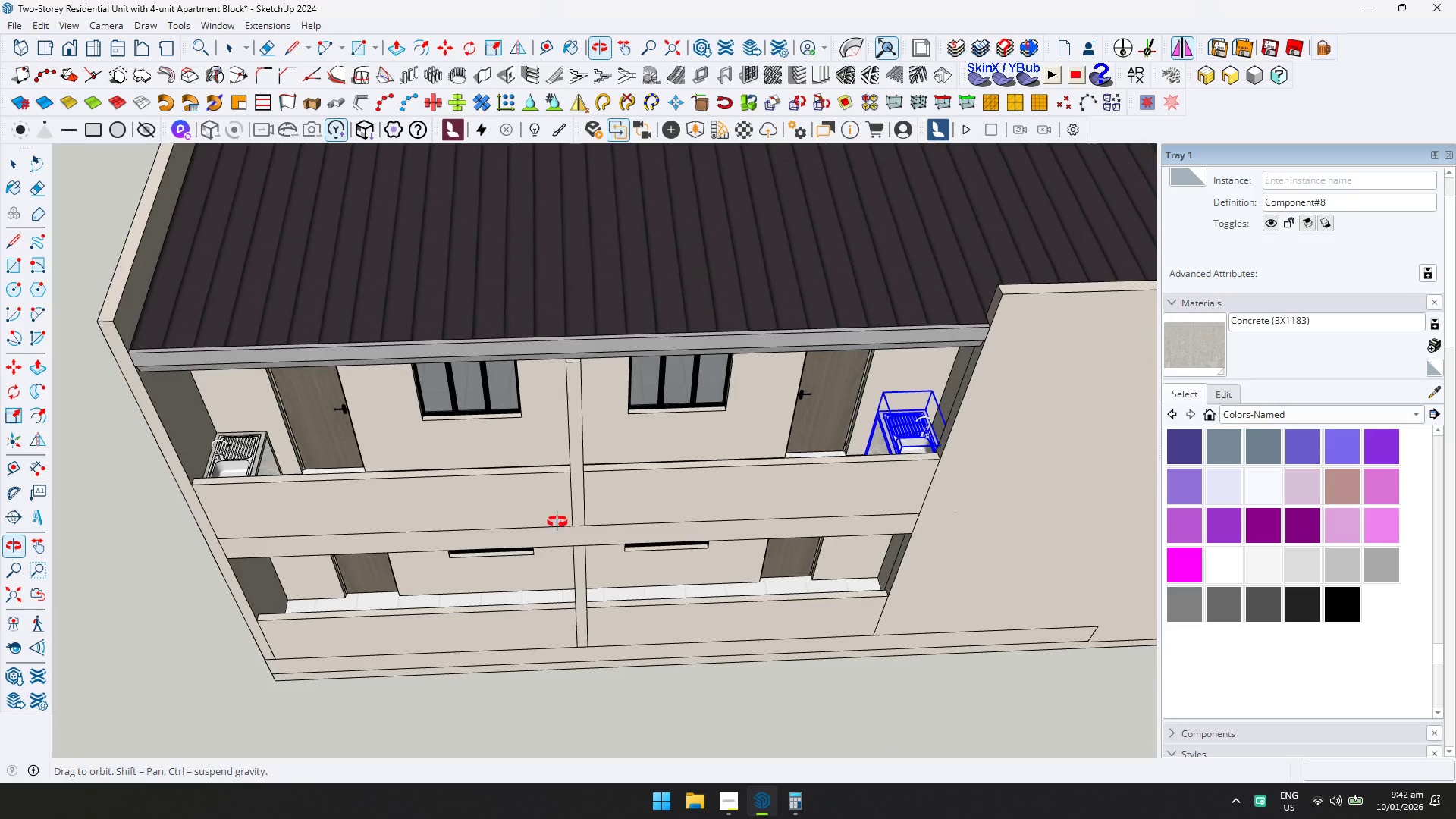 
key(Space)
 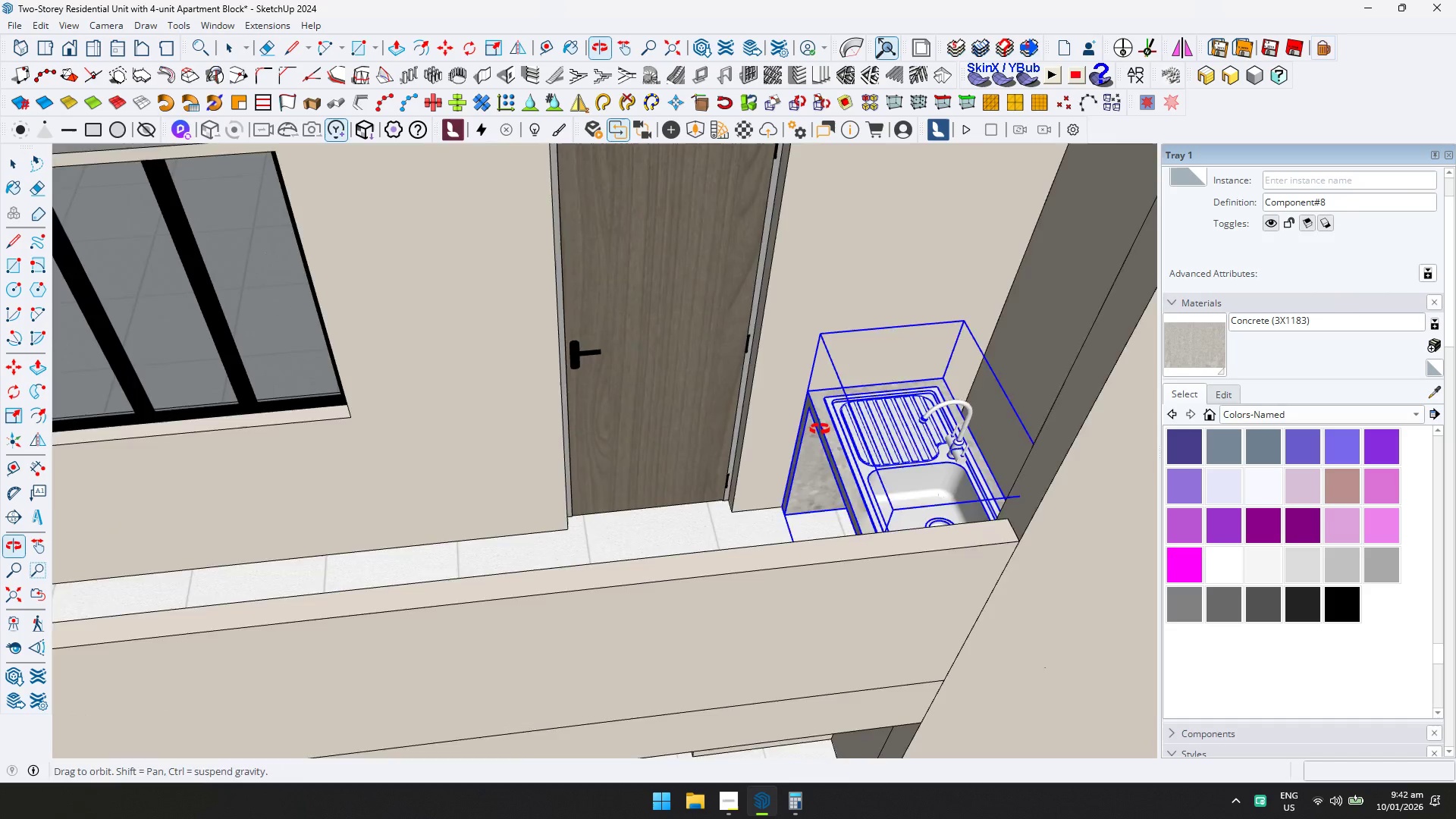 
scroll: coordinate [886, 441], scroll_direction: up, amount: 3.0
 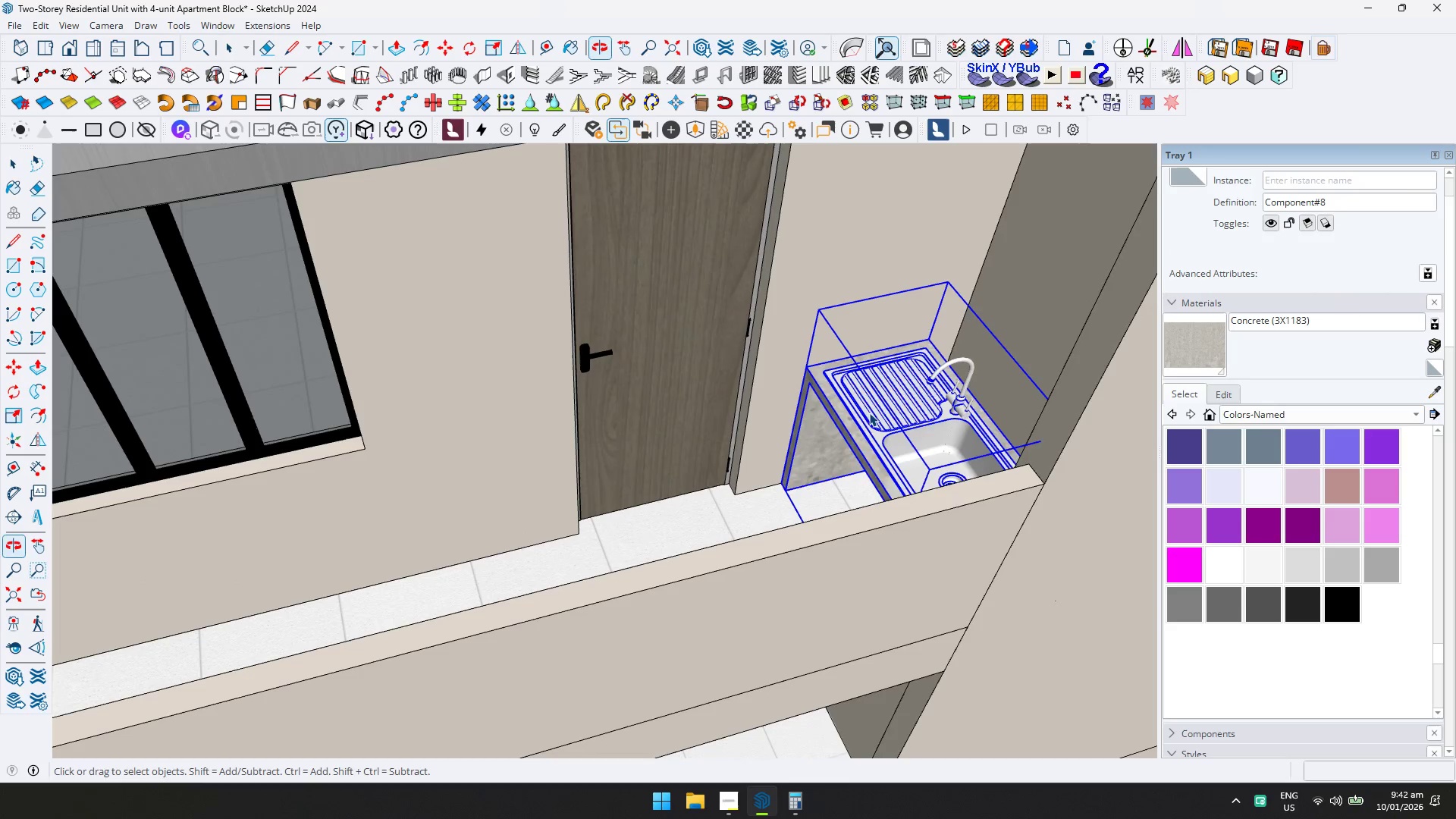 
left_click([868, 407])
 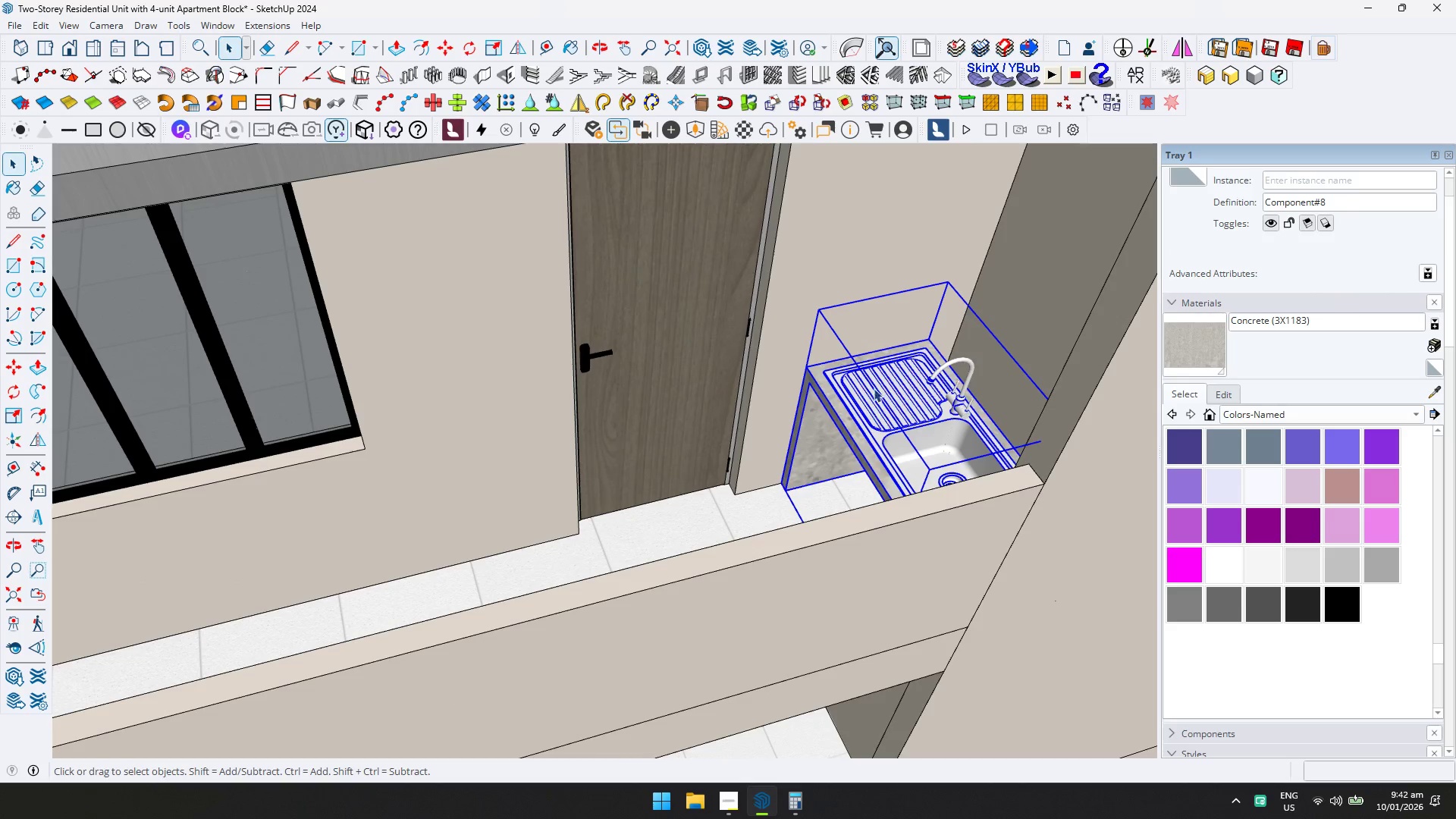 
key(M)
 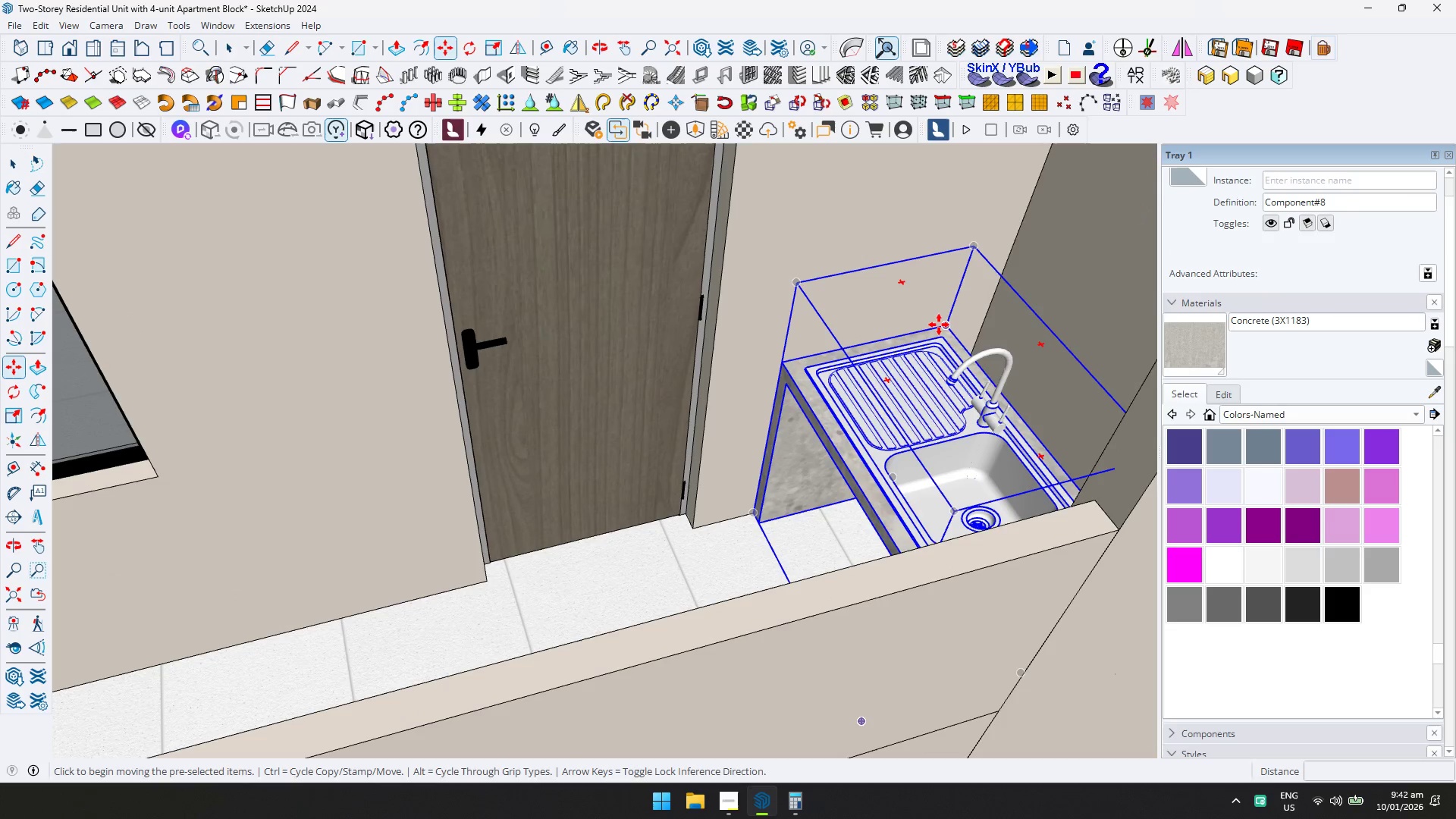 
scroll: coordinate [877, 381], scroll_direction: up, amount: 3.0
 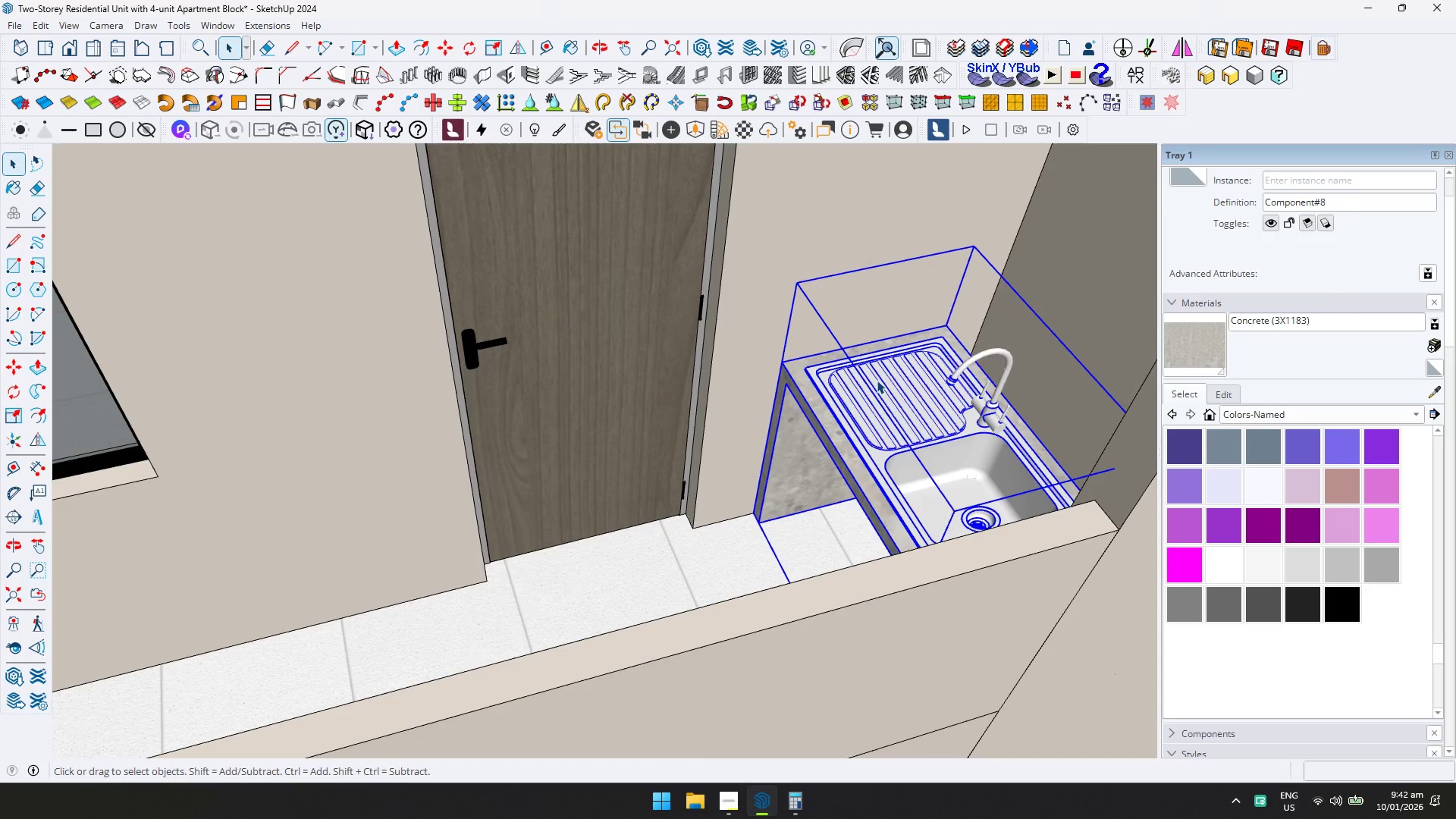 
left_click([940, 325])
 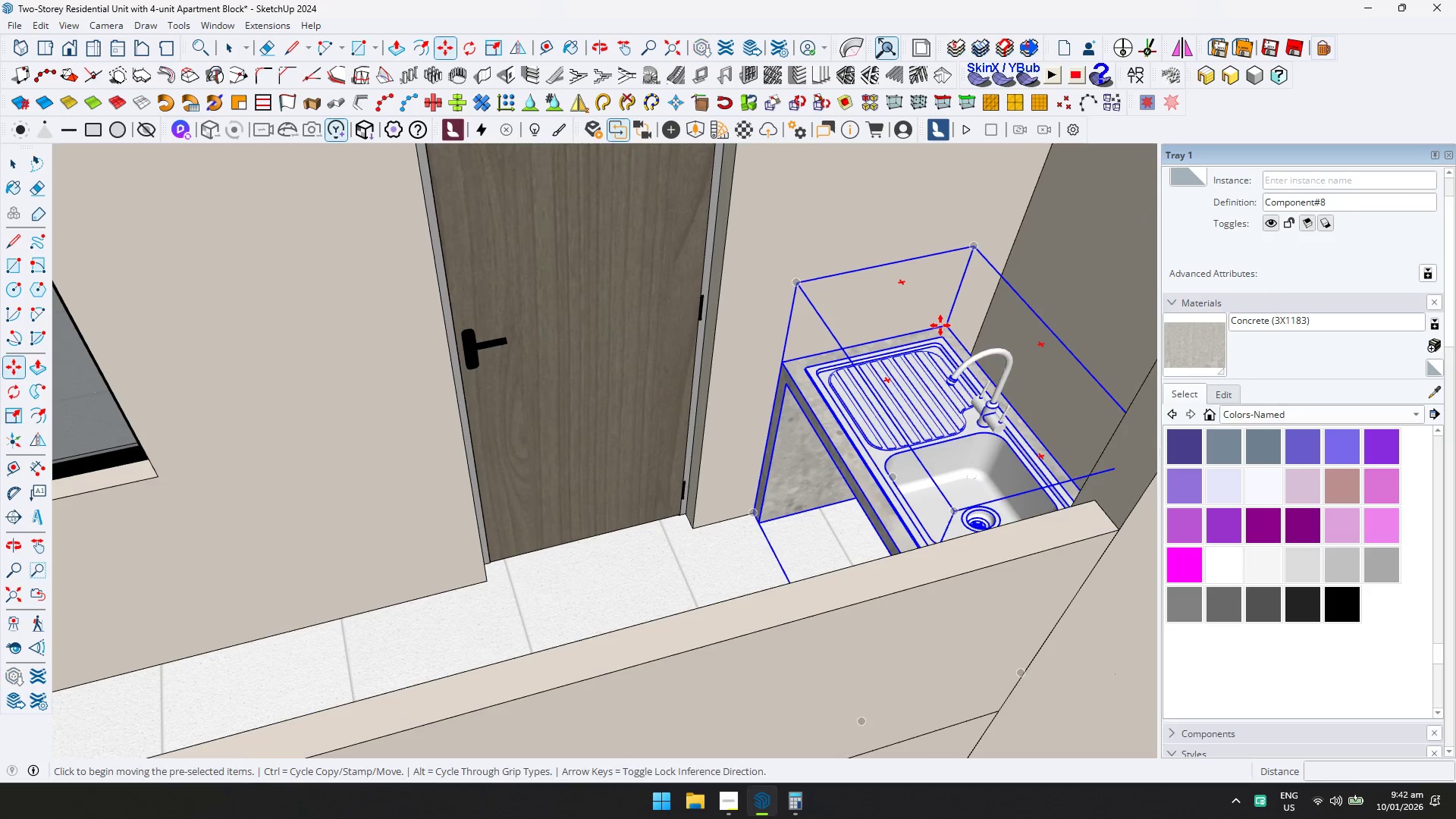 
key(ArrowLeft)
 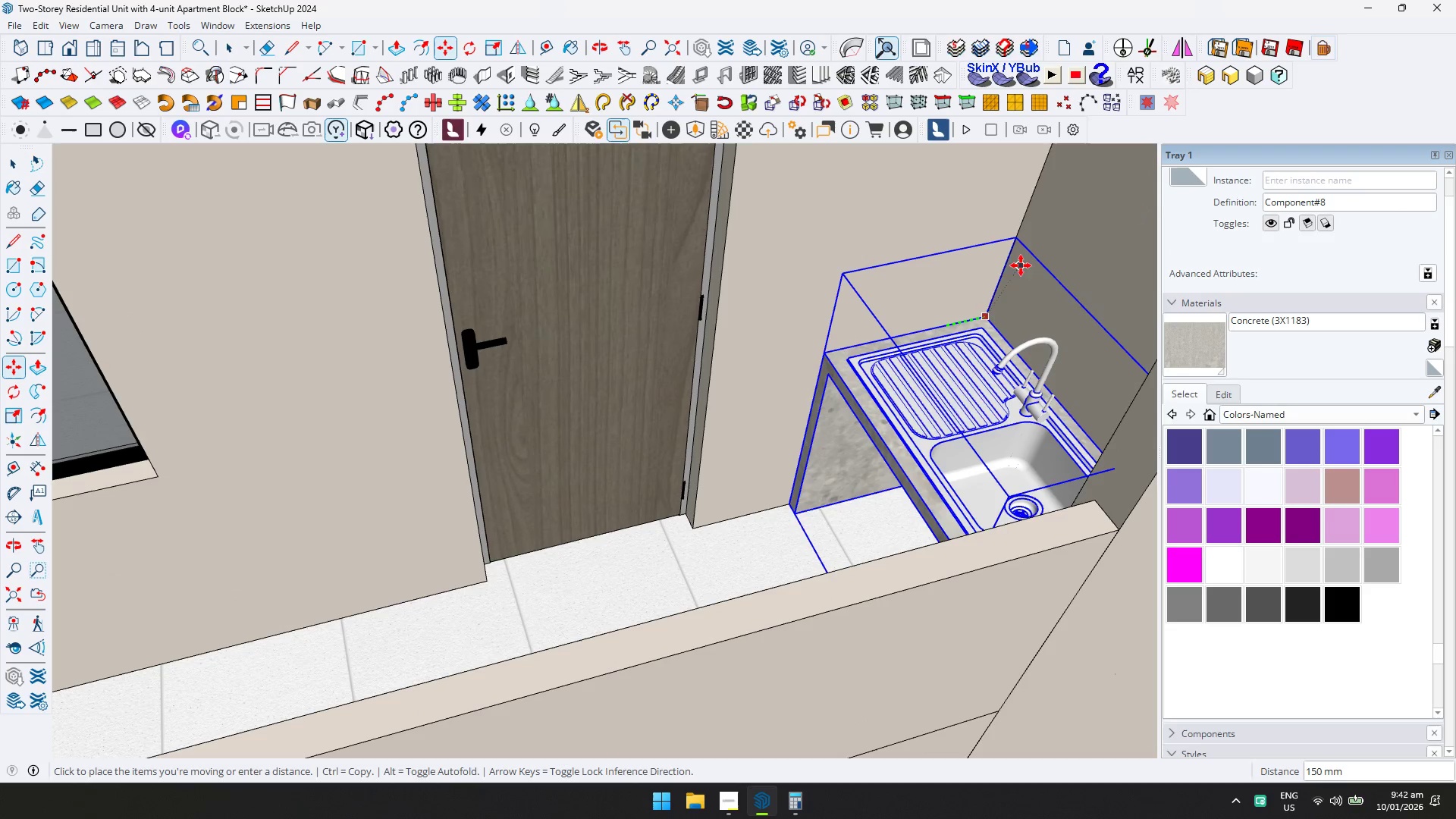 
left_click([1023, 264])
 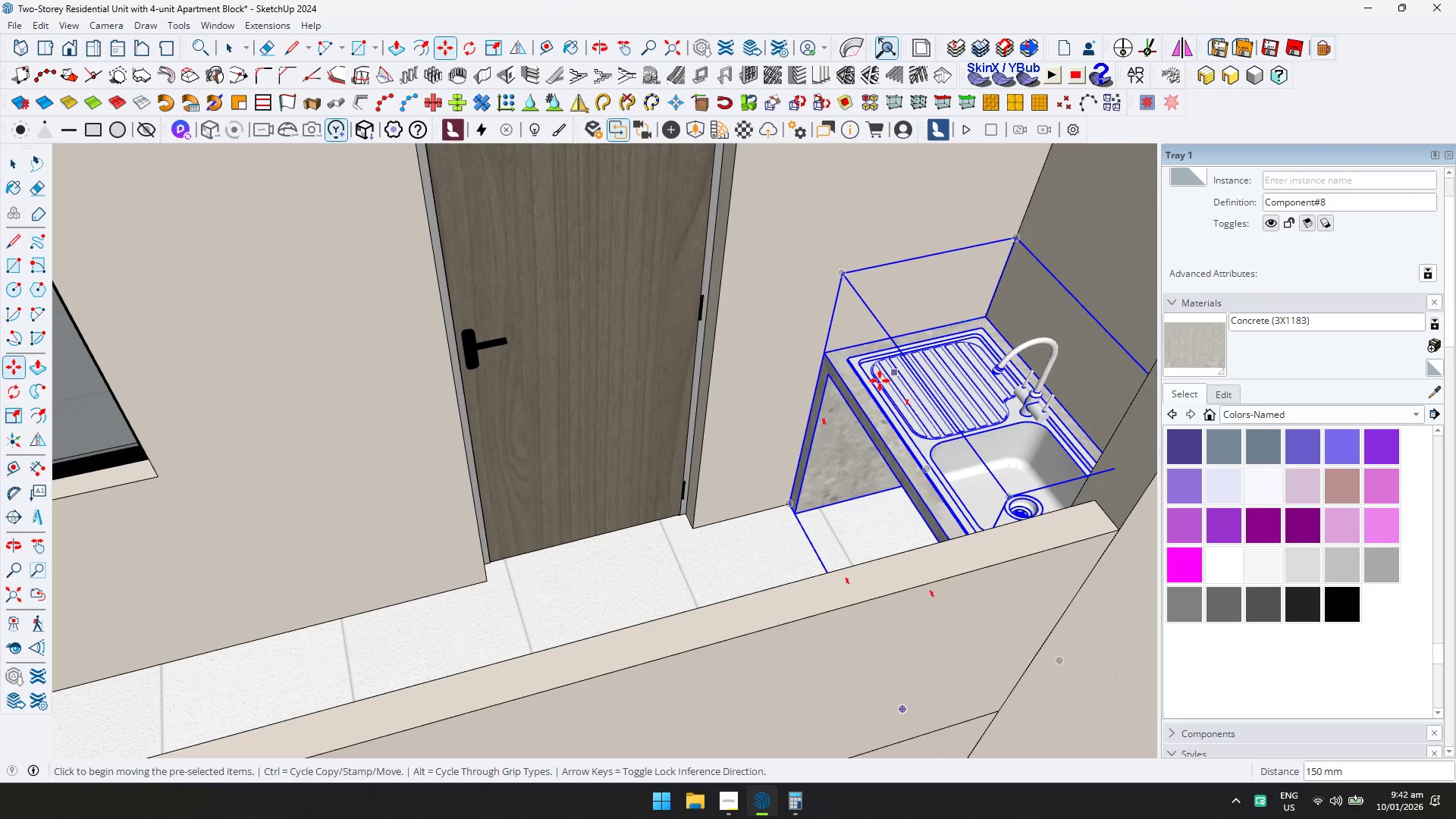 
key(Space)
 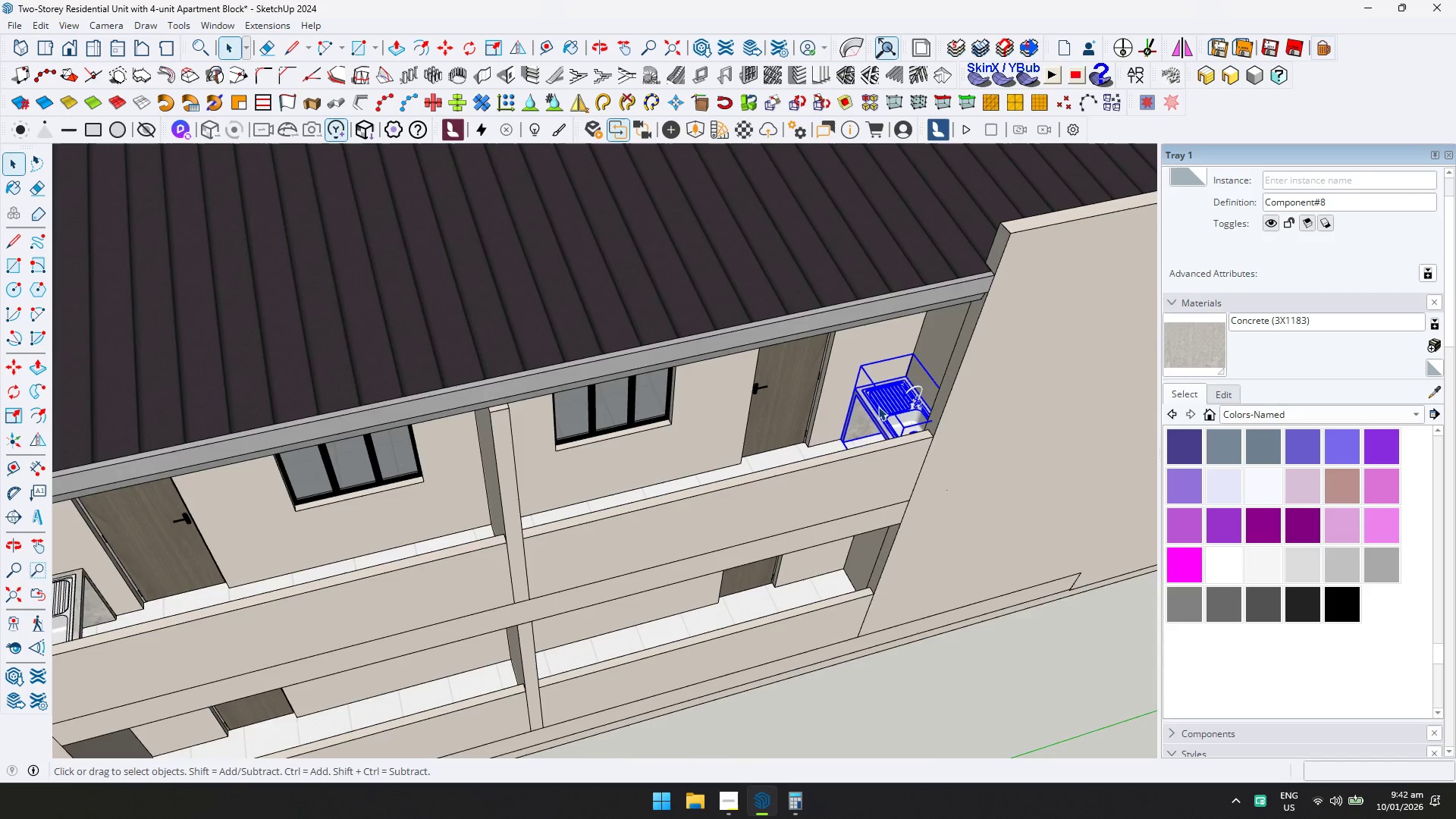 
key(Shift+ShiftLeft)
 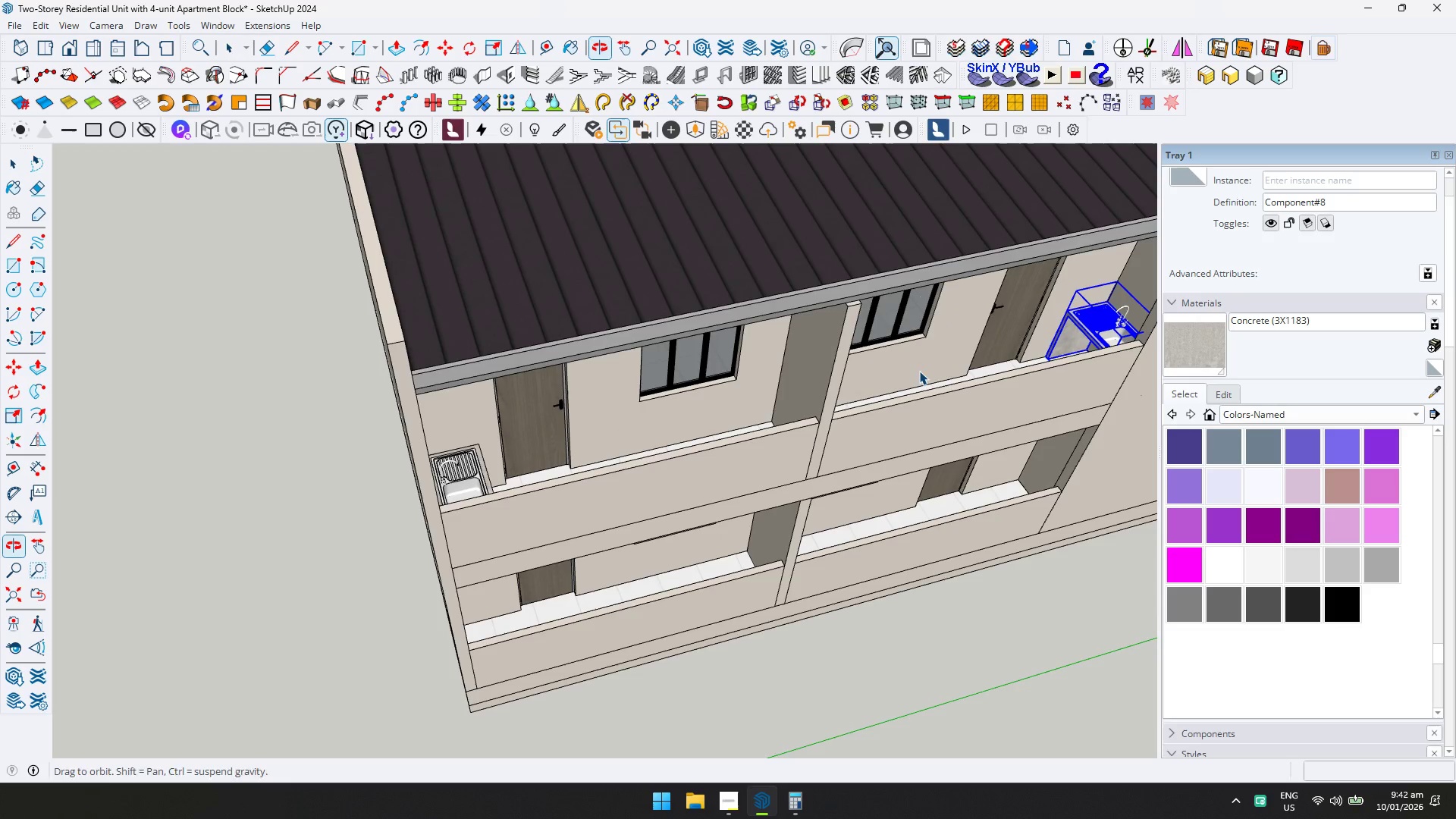 
hold_key(key=ControlLeft, duration=0.42)
 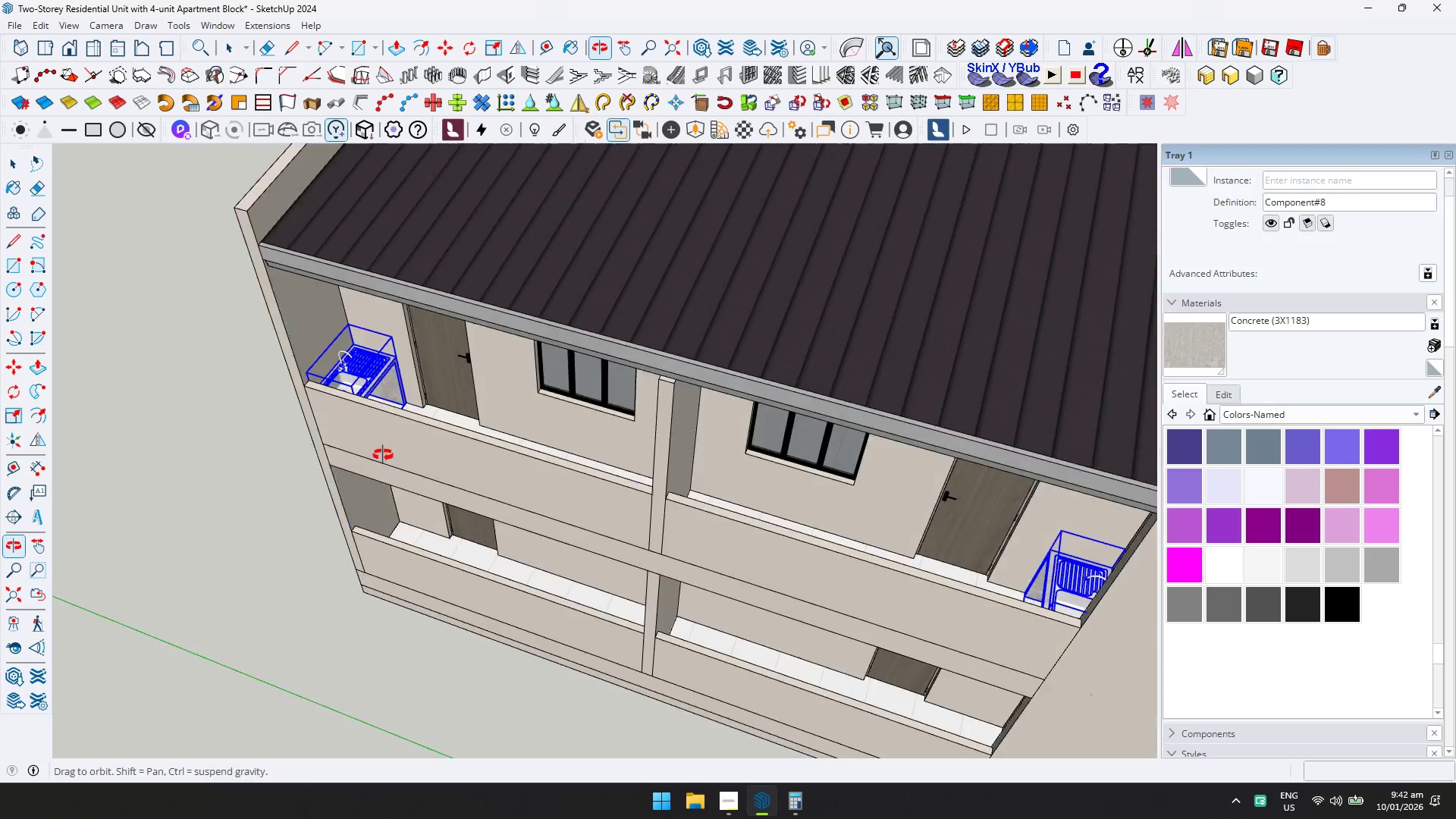 
scroll: coordinate [667, 462], scroll_direction: down, amount: 15.0
 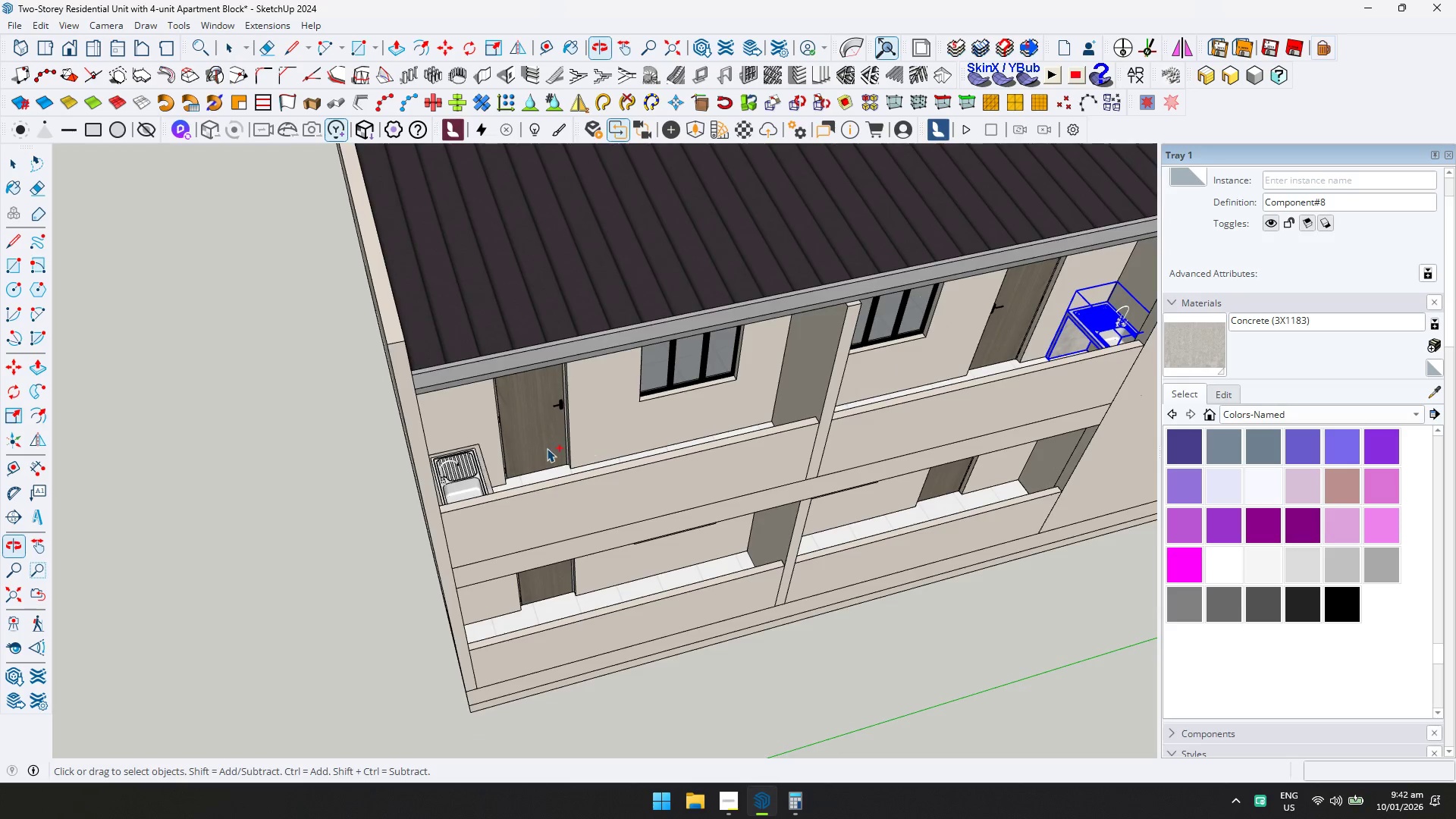 
key(M)
 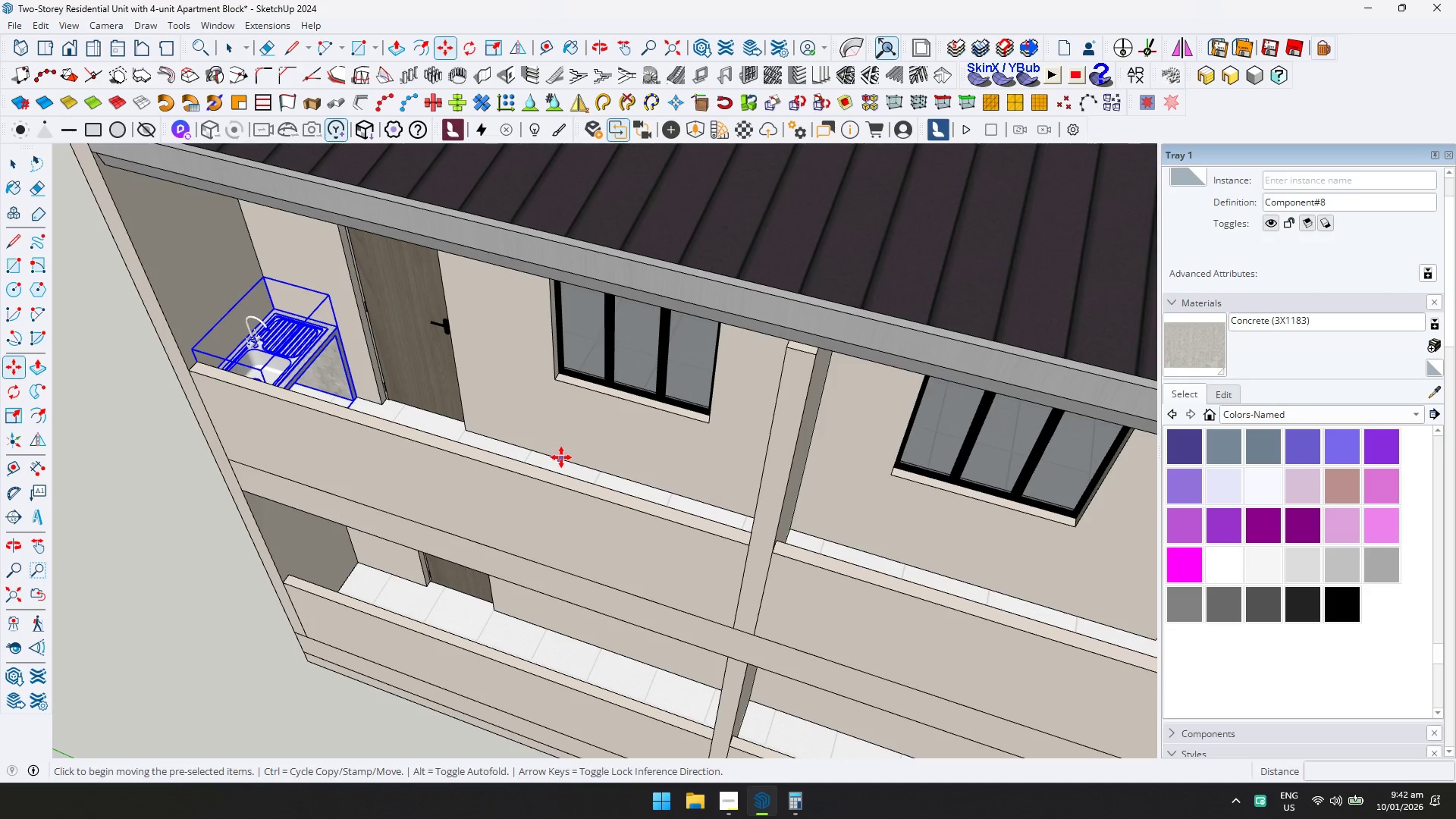 
scroll: coordinate [510, 417], scroll_direction: up, amount: 4.0
 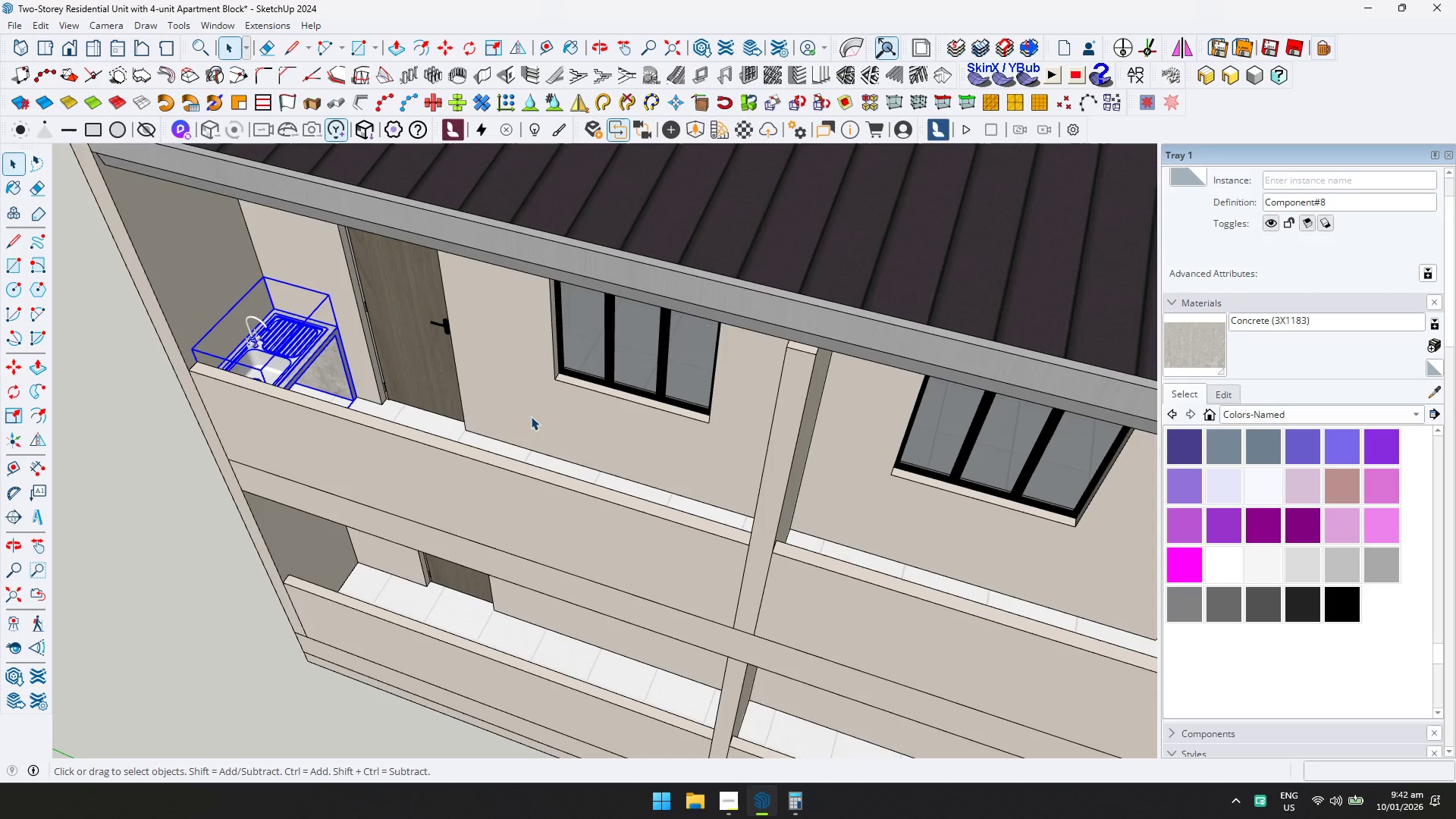 
key(Control+ControlLeft)
 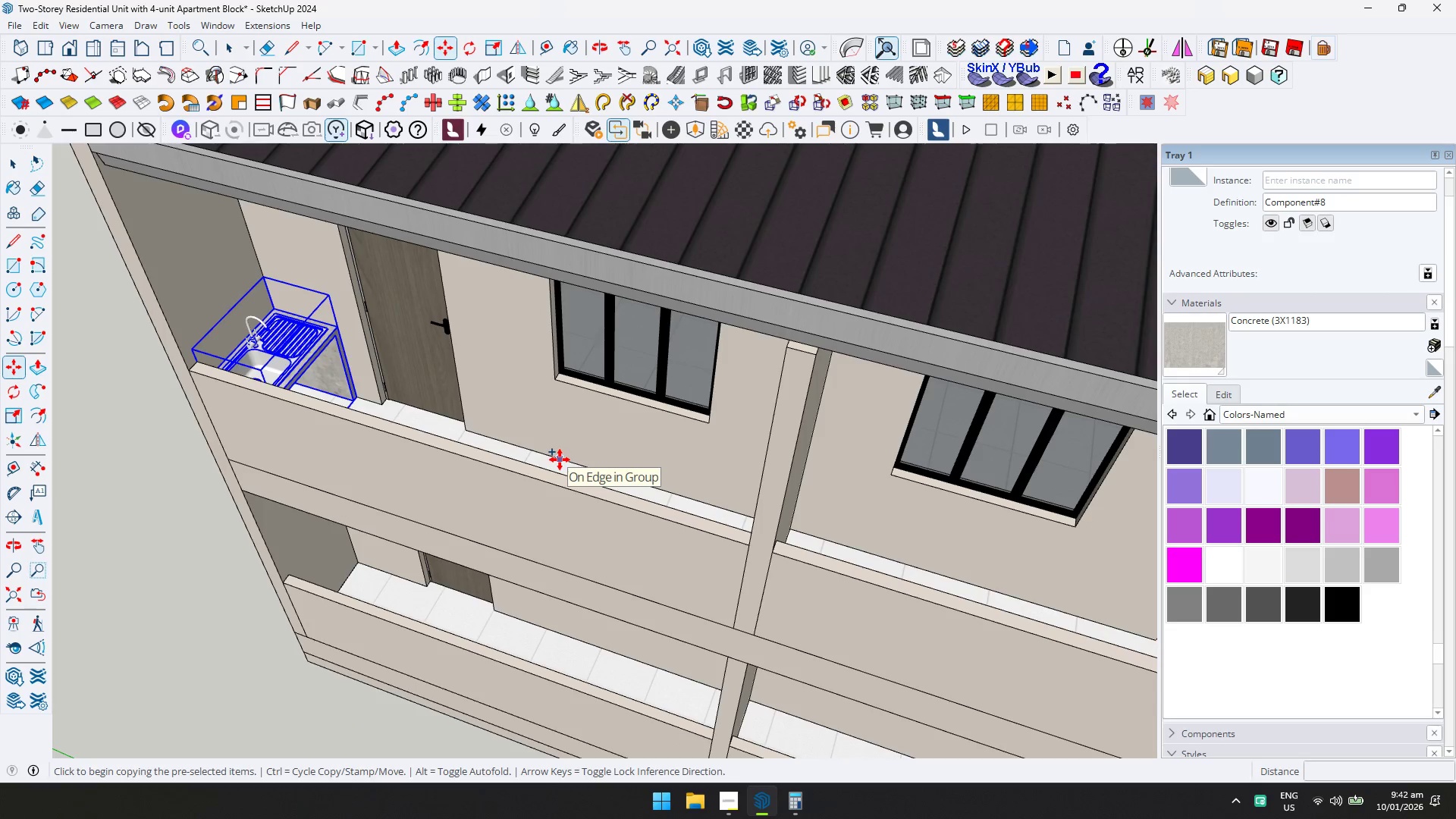 
left_click([560, 460])
 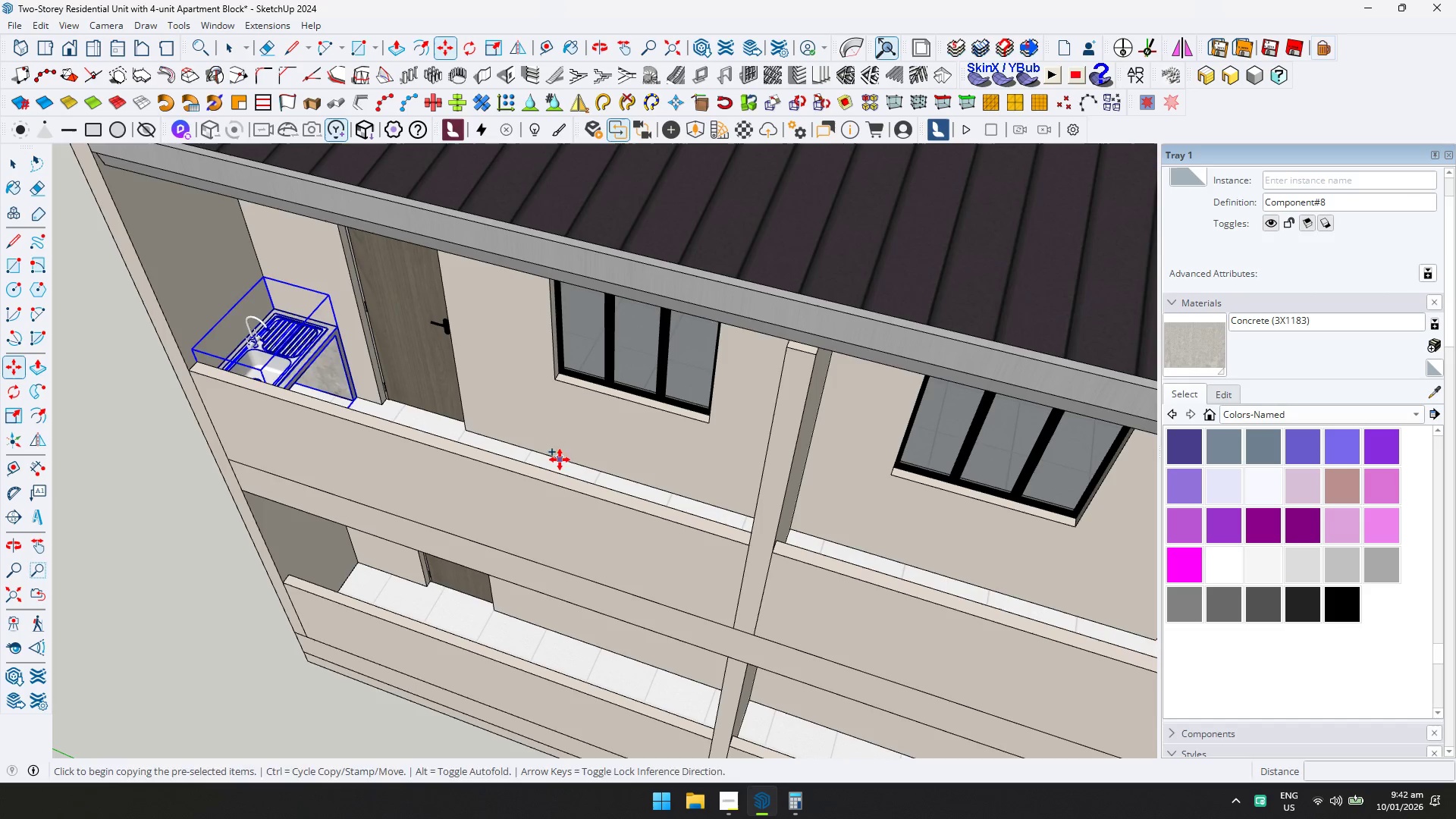 
key(ArrowUp)
 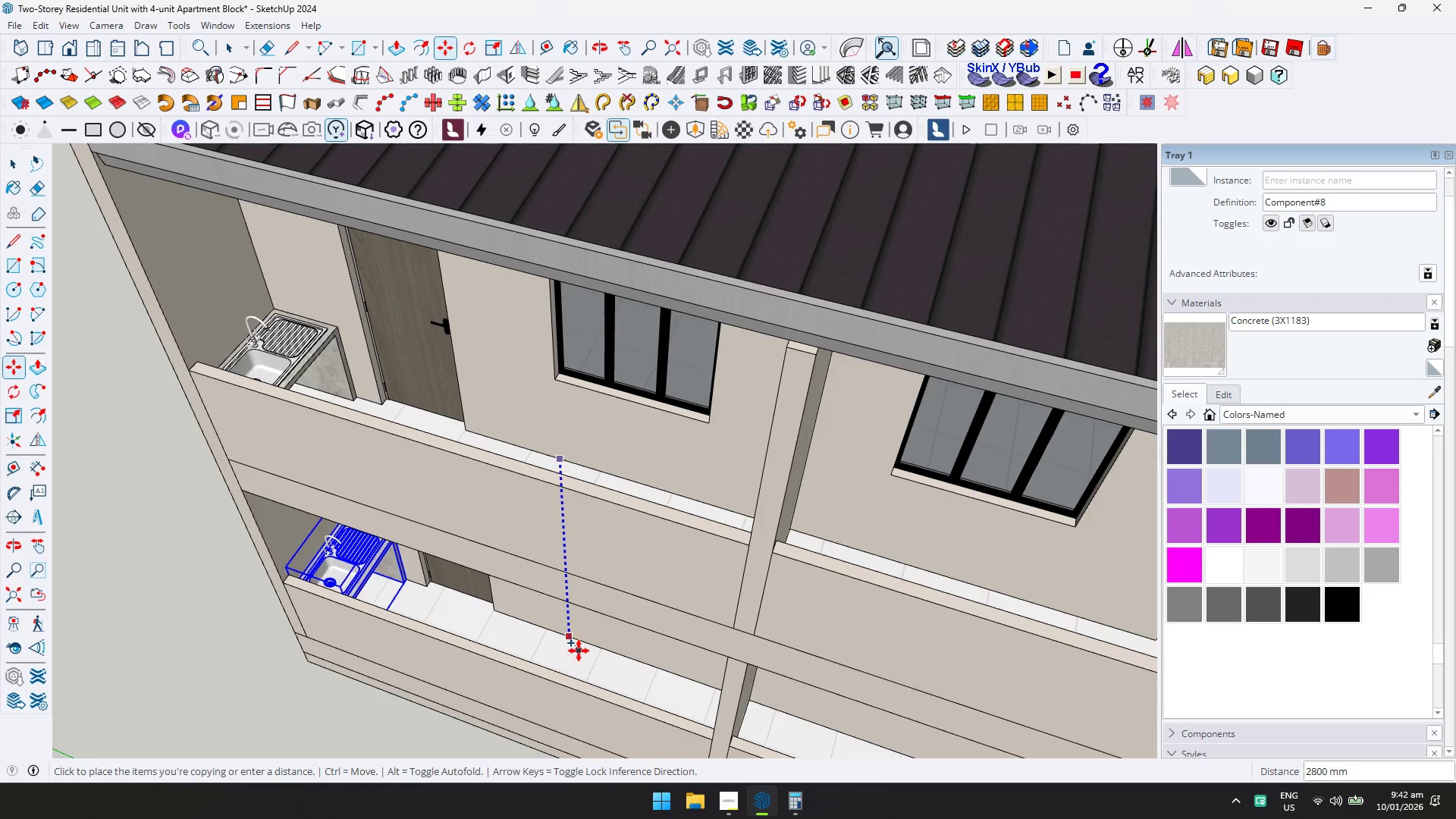 
left_click([579, 651])
 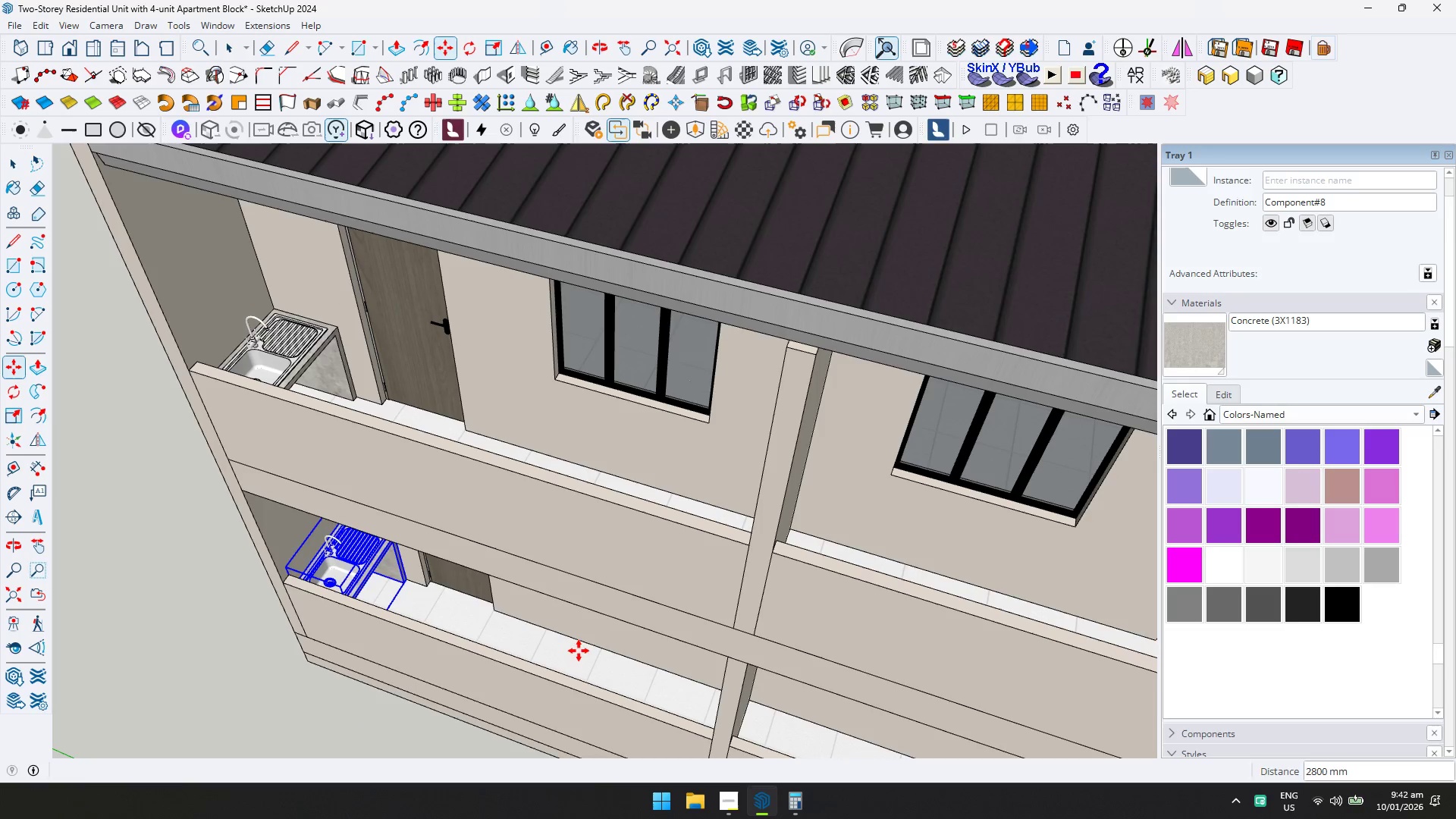 
key(Space)
 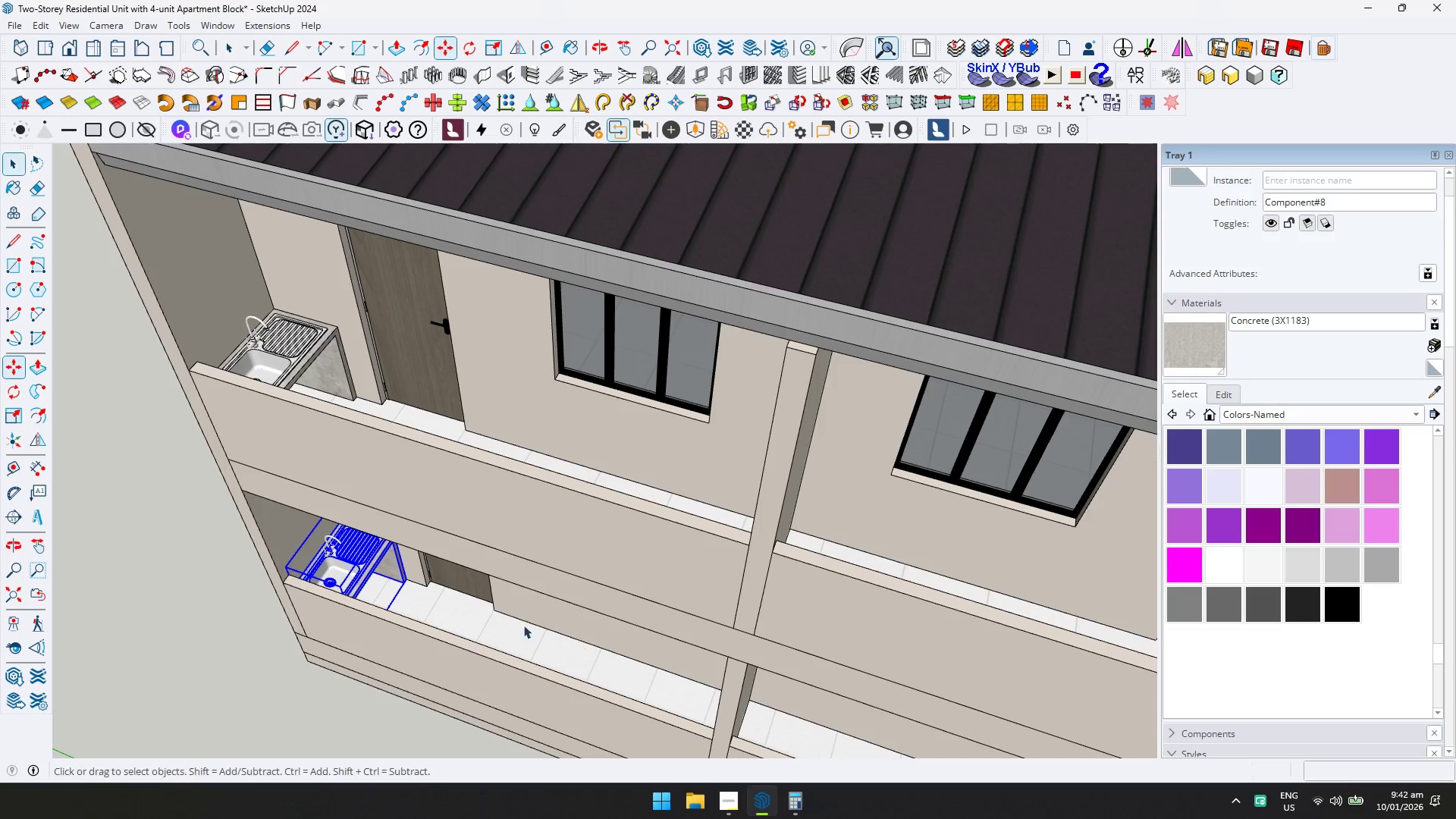 
scroll: coordinate [507, 598], scroll_direction: down, amount: 4.0
 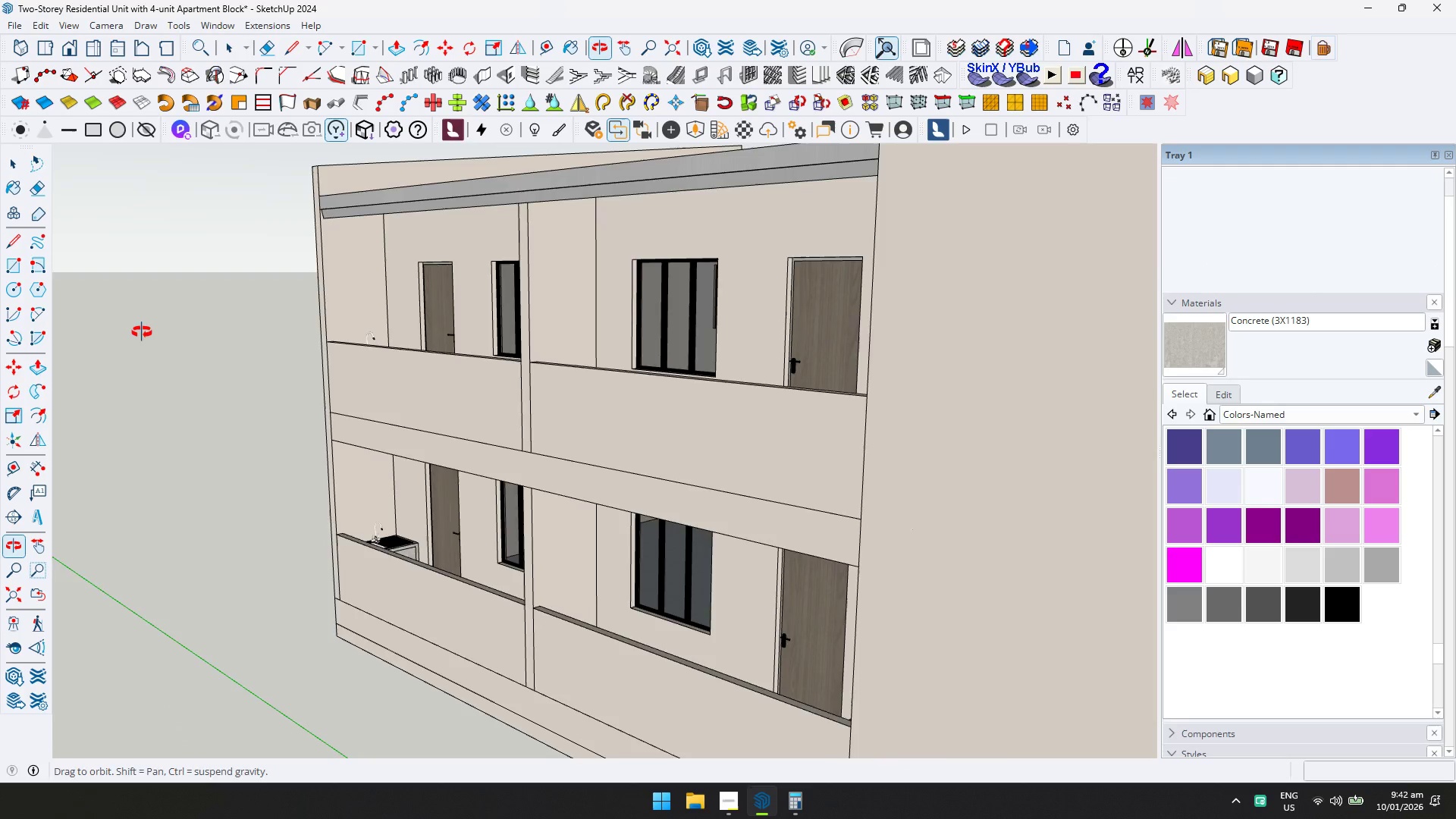 
key(Control+ControlLeft)
 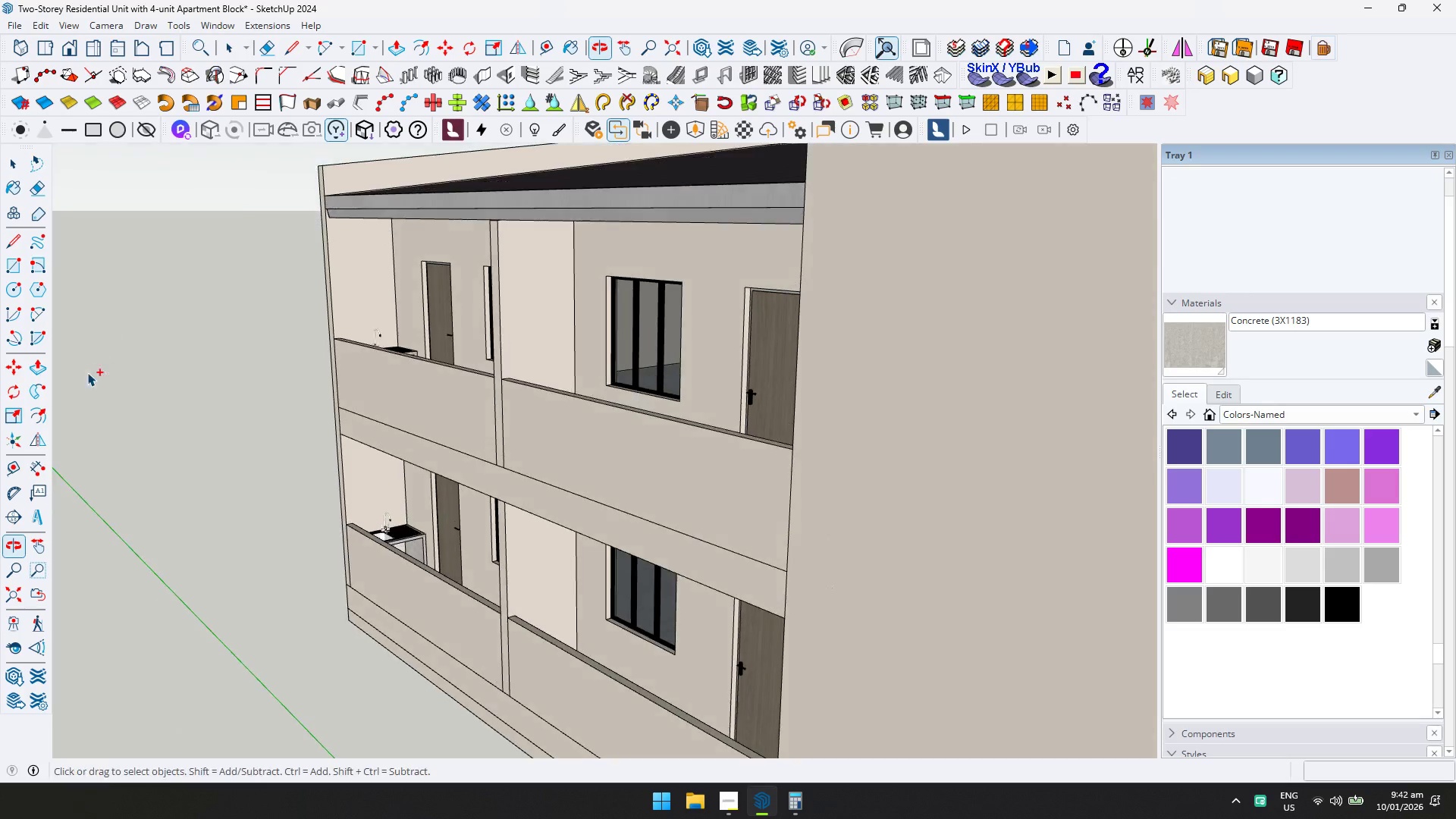 
key(Control+S)
 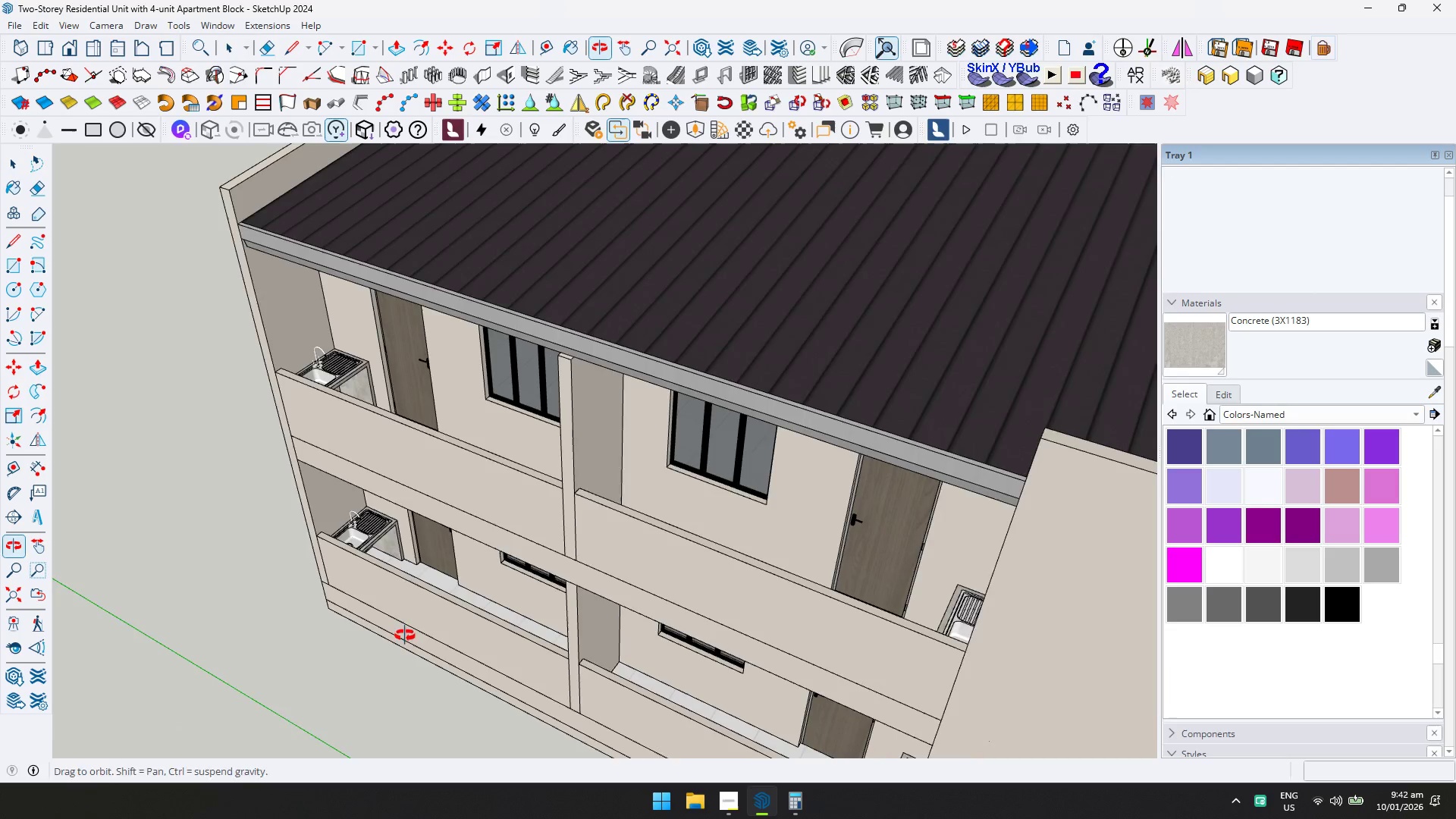 
key(Shift+ShiftLeft)
 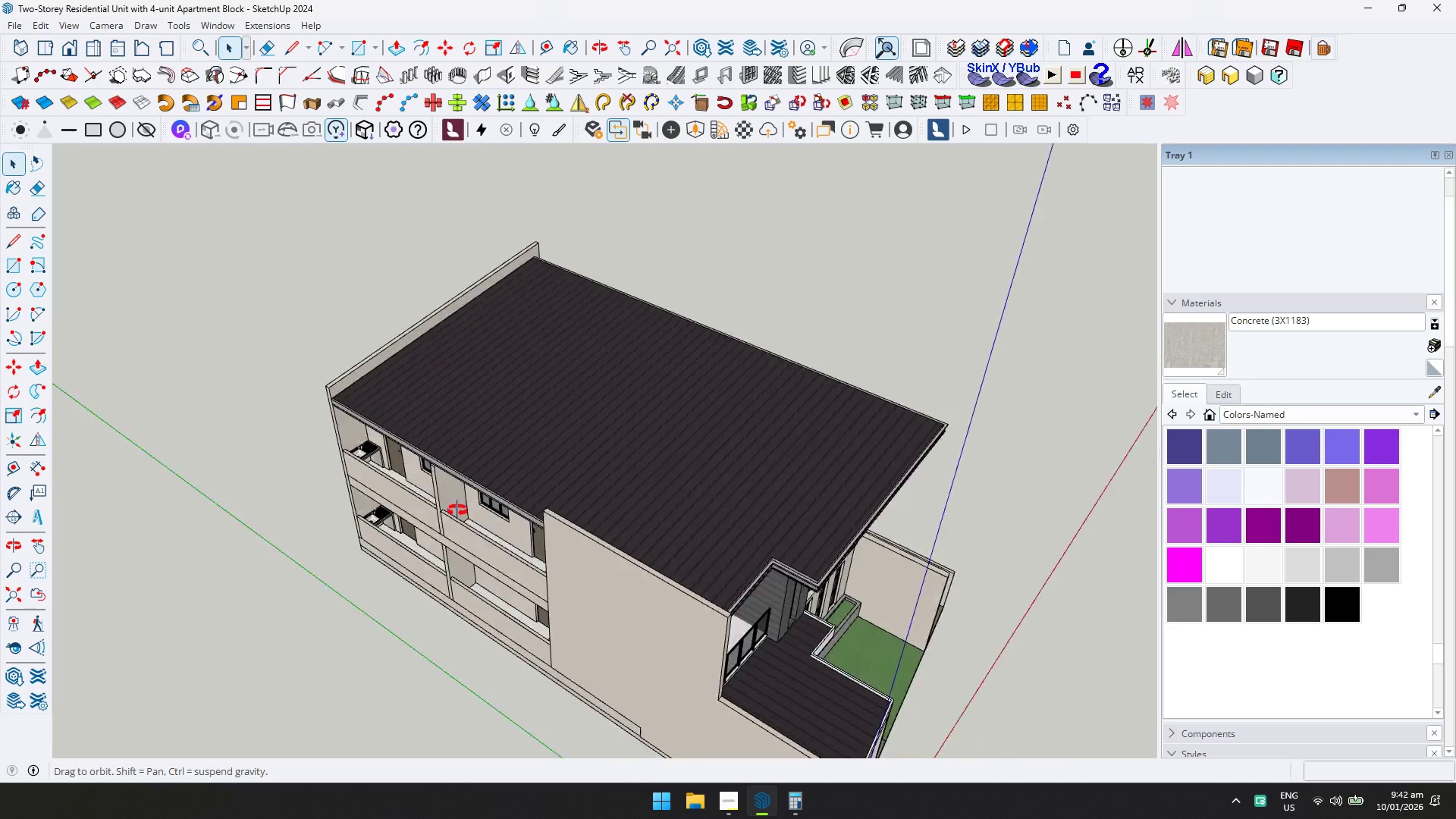 
key(Control+ControlLeft)
 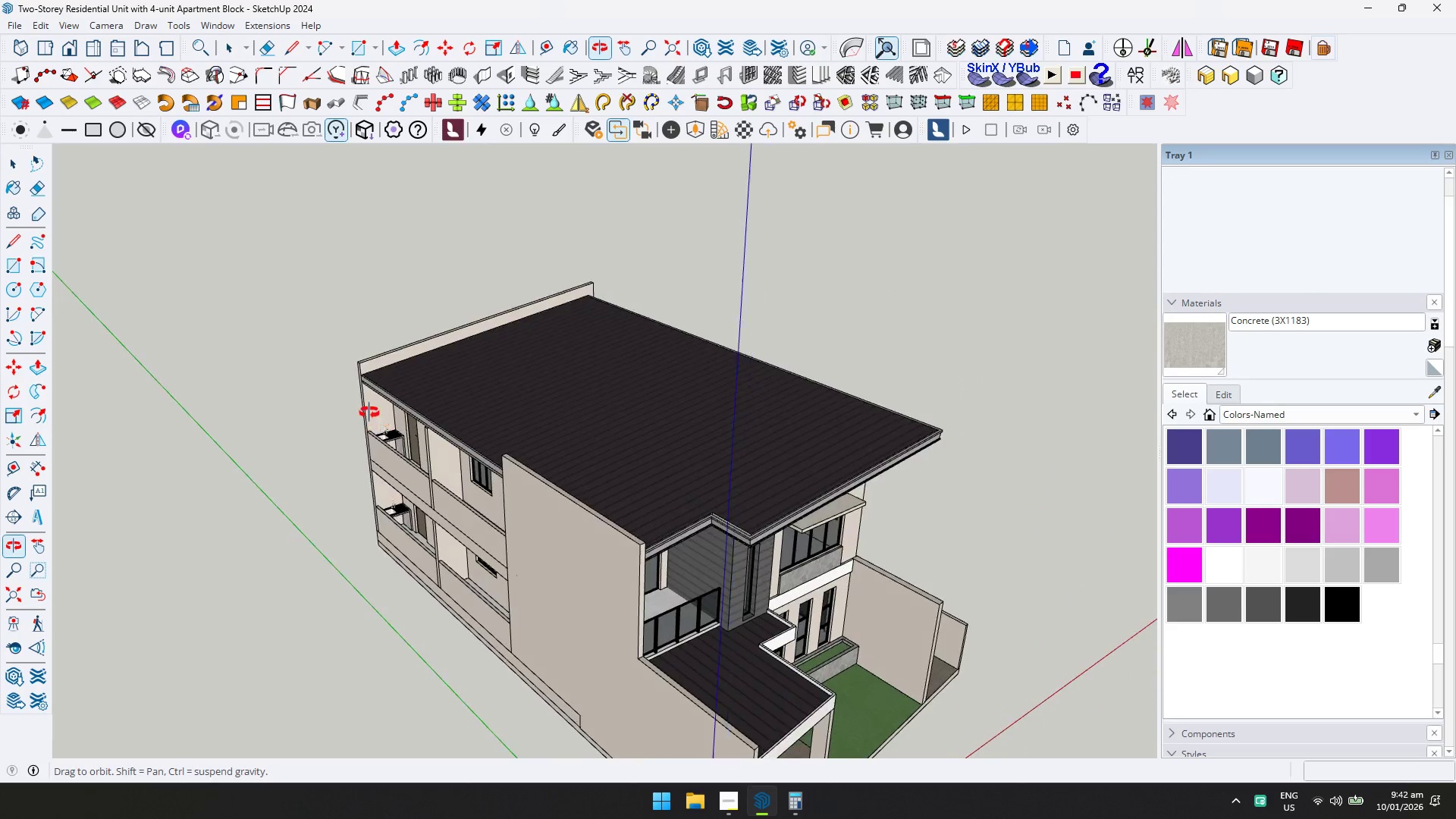 
key(Control+S)
 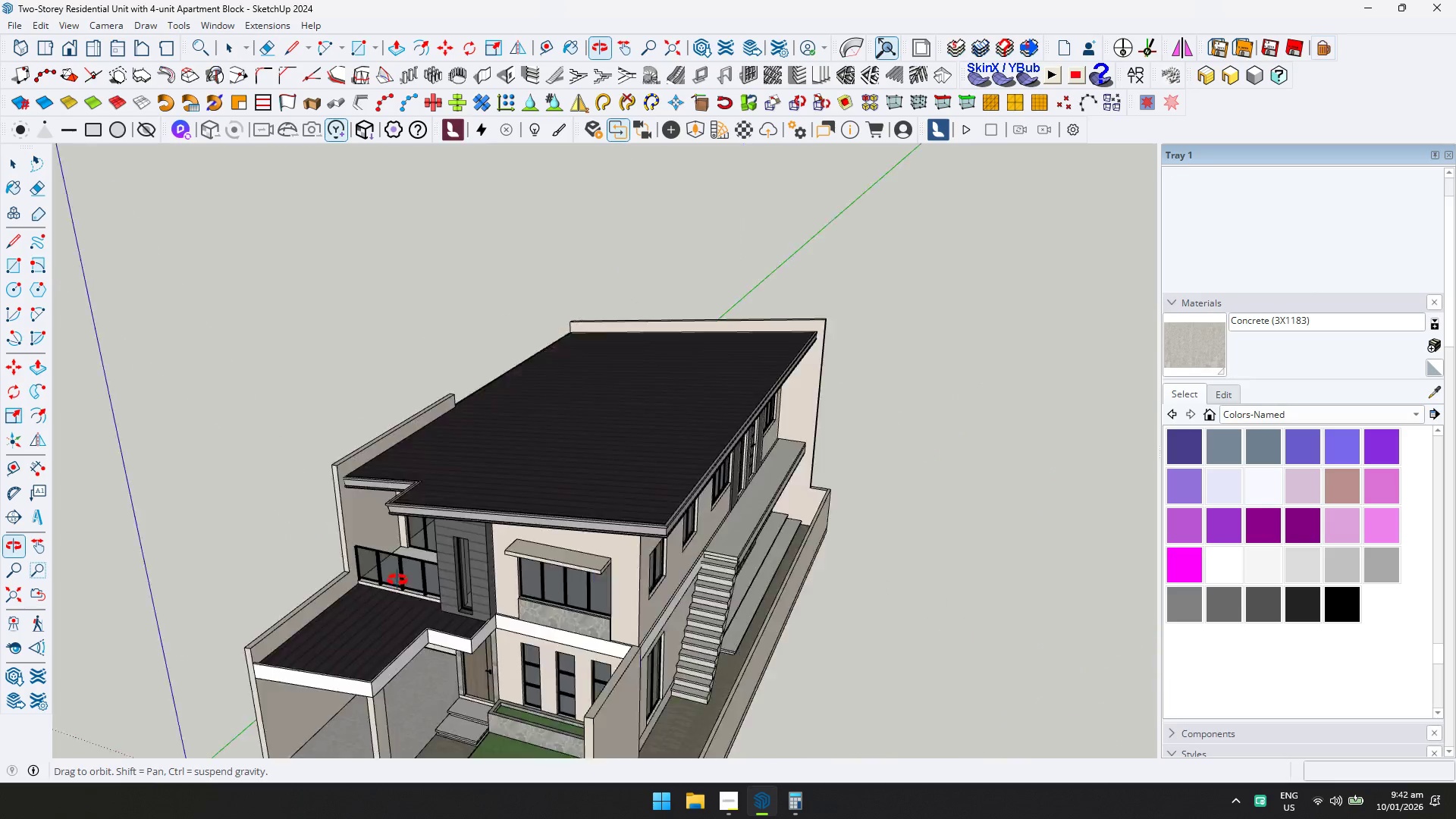 
scroll: coordinate [612, 507], scroll_direction: down, amount: 9.0
 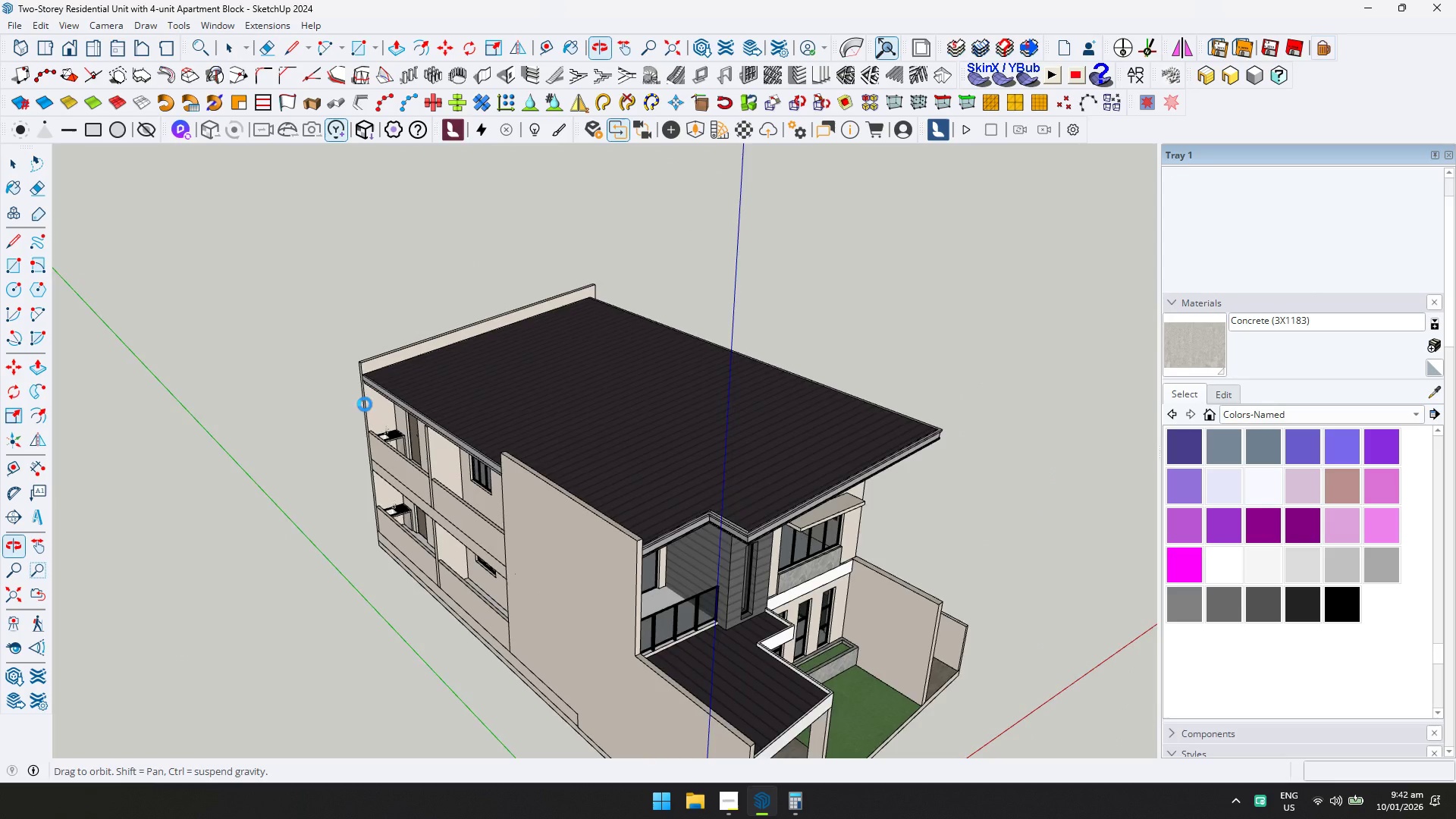 
key(Shift+ShiftLeft)
 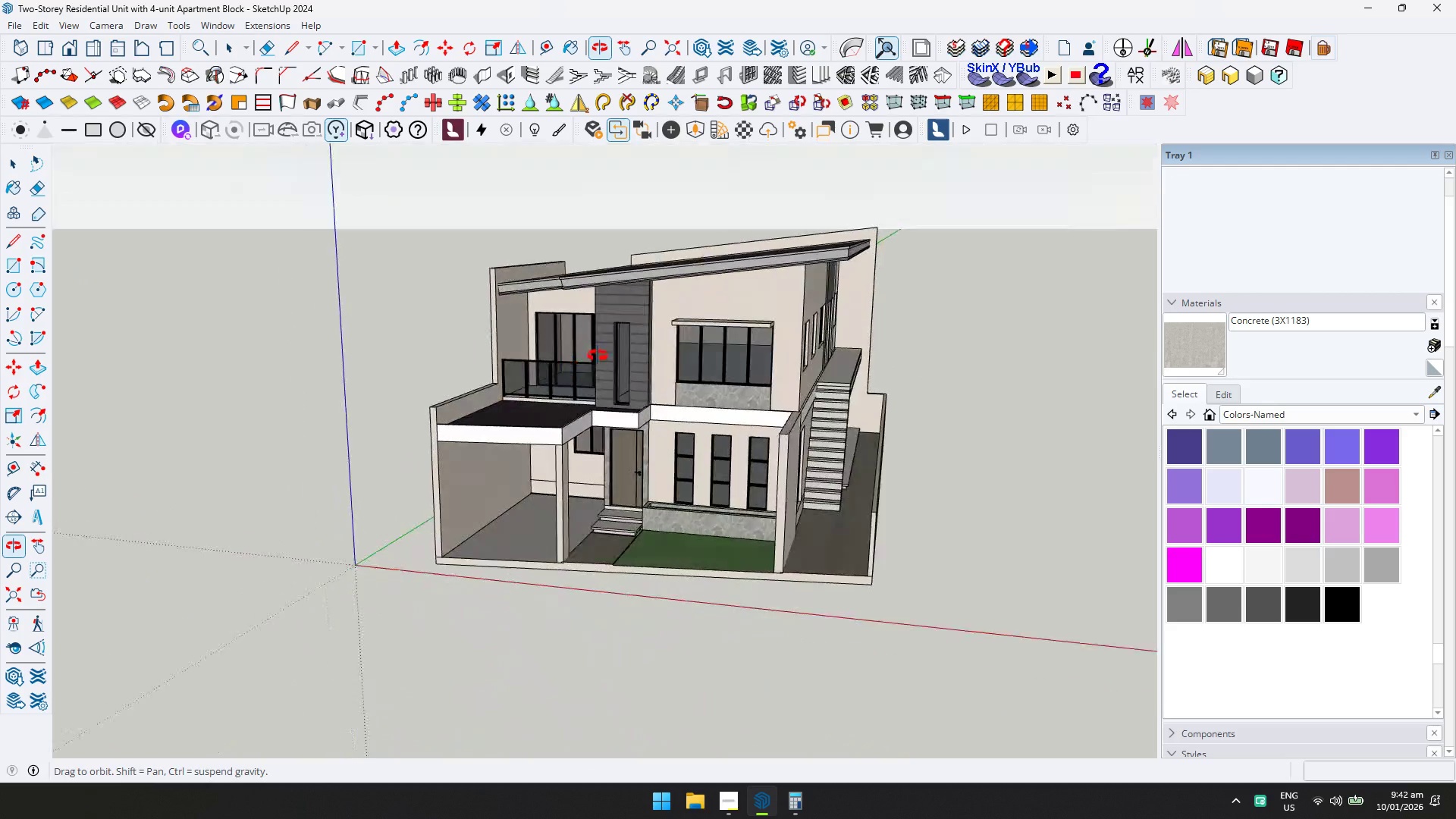 
key(Control+S)
 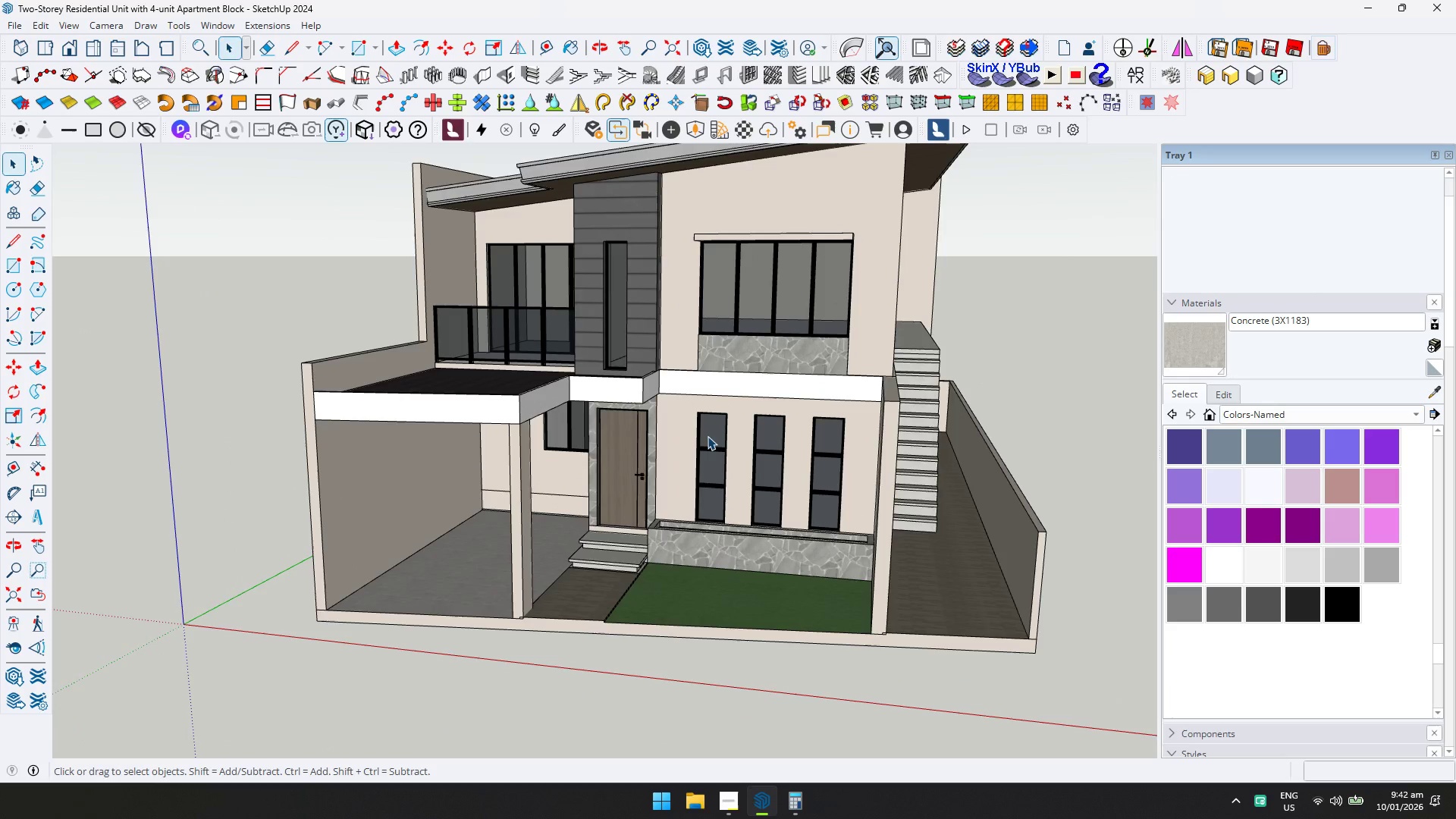 
scroll: coordinate [651, 470], scroll_direction: up, amount: 4.0
 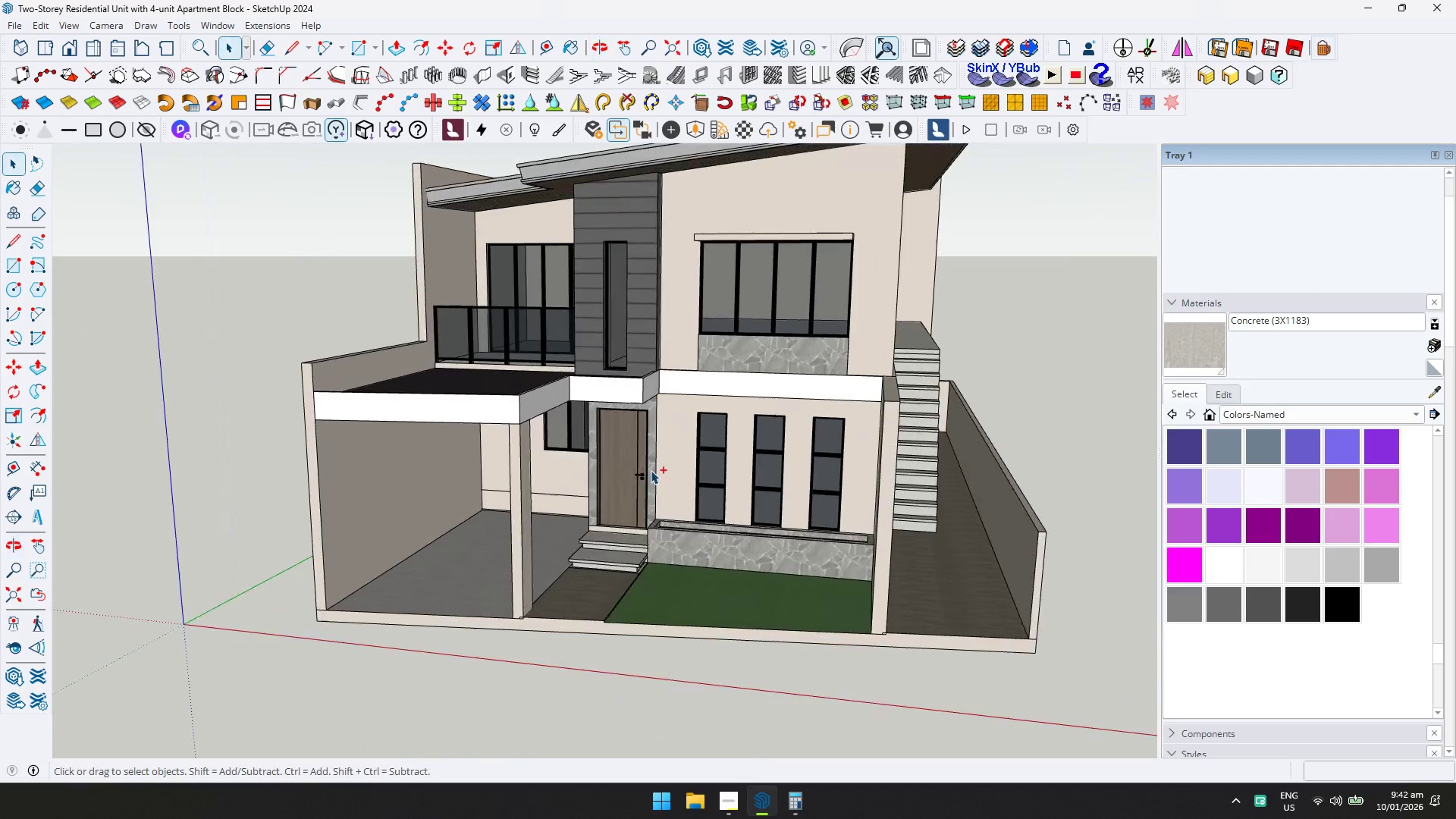 
scroll: coordinate [814, 416], scroll_direction: down, amount: 2.0
 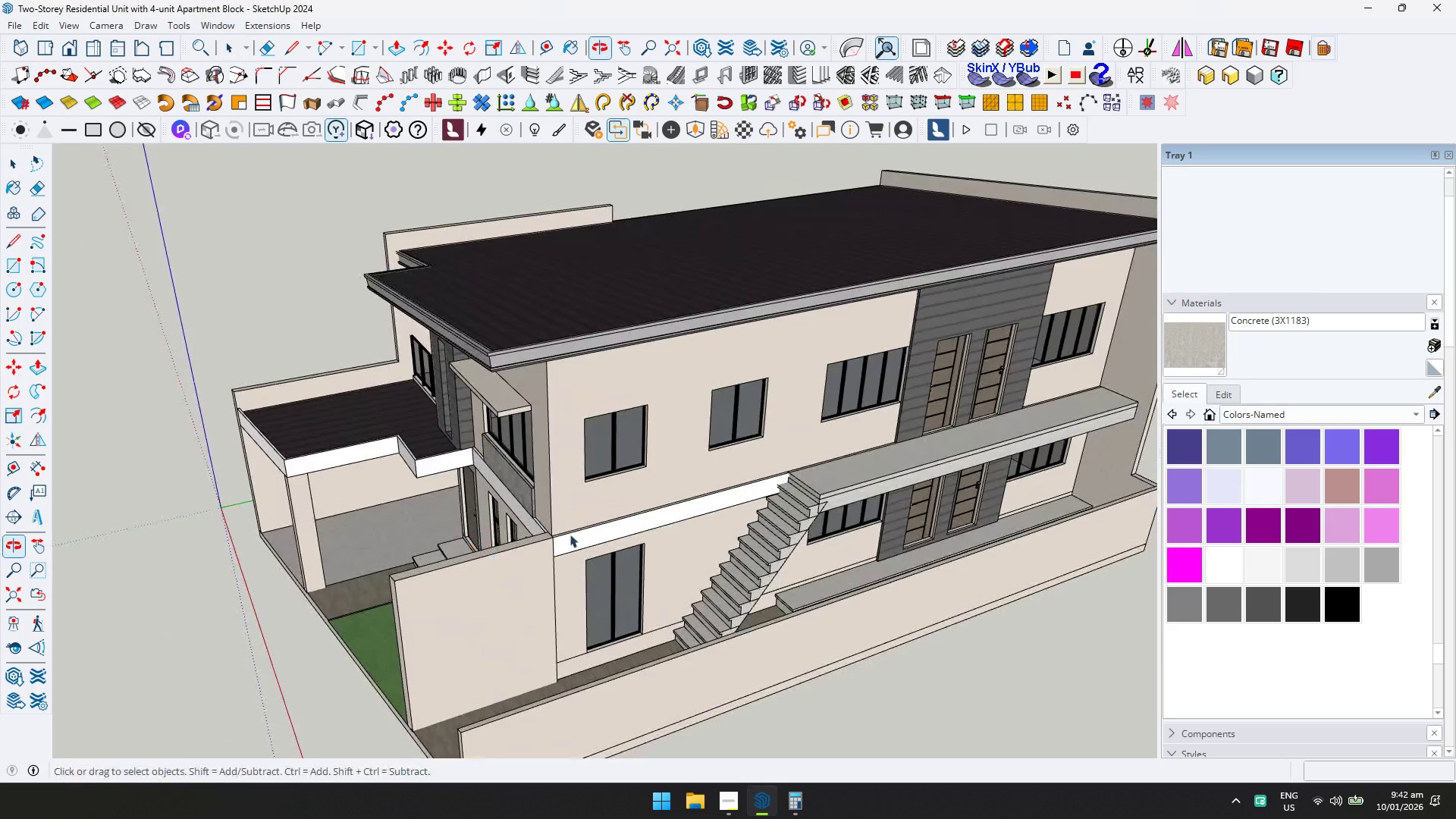 
scroll: coordinate [742, 506], scroll_direction: up, amount: 3.0
 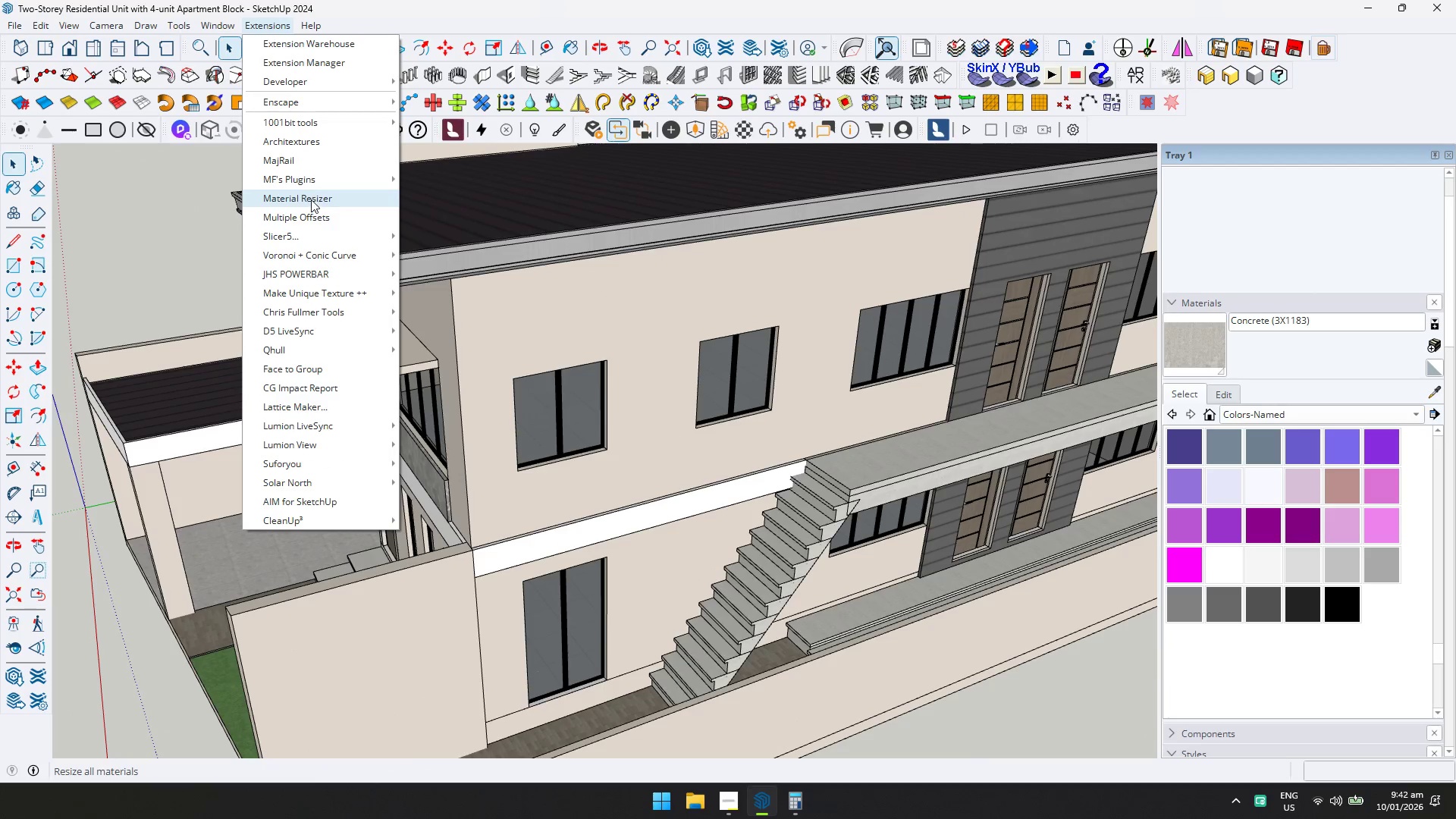 
left_click([304, 162])
 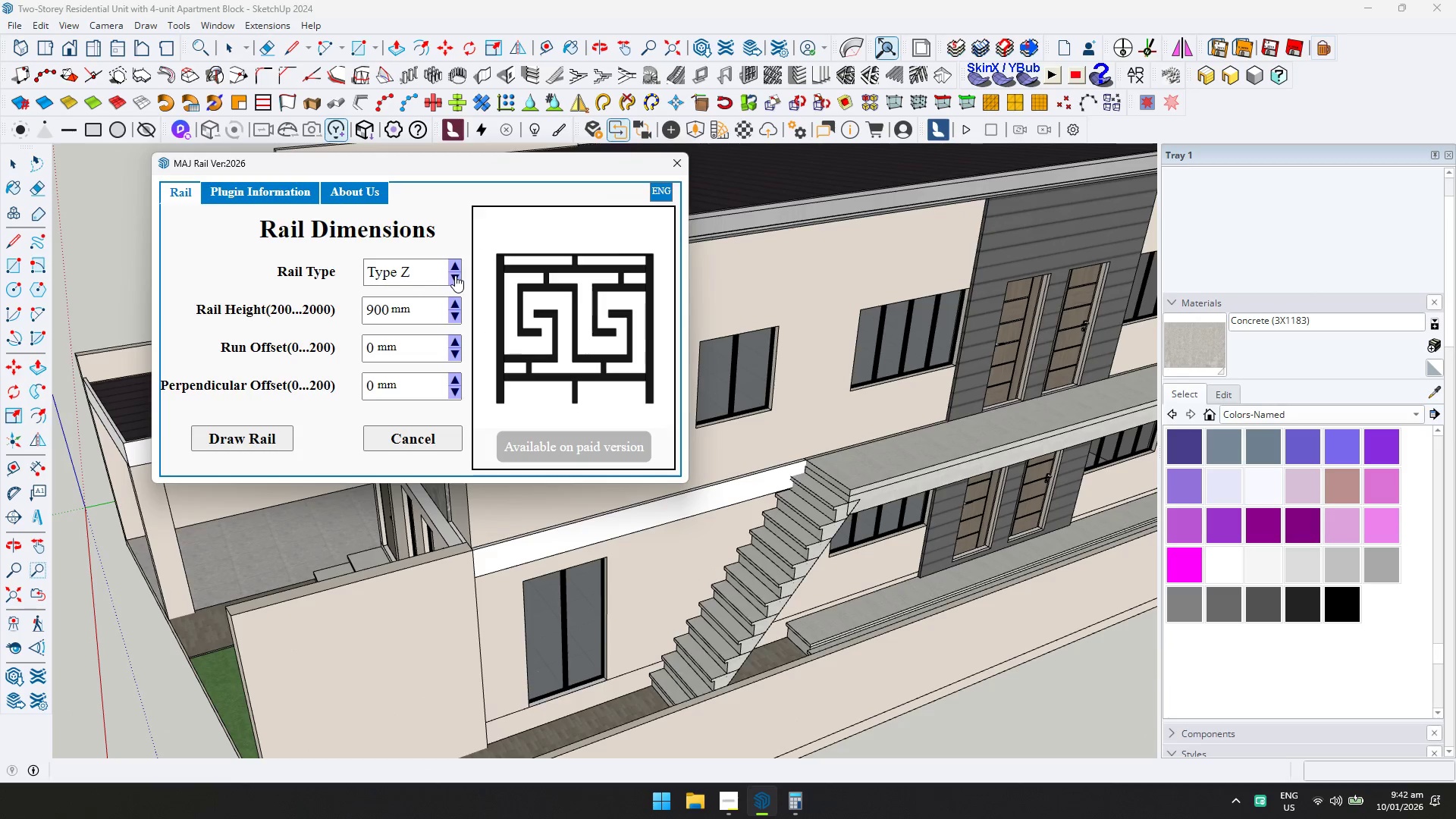 
double_click([457, 265])
 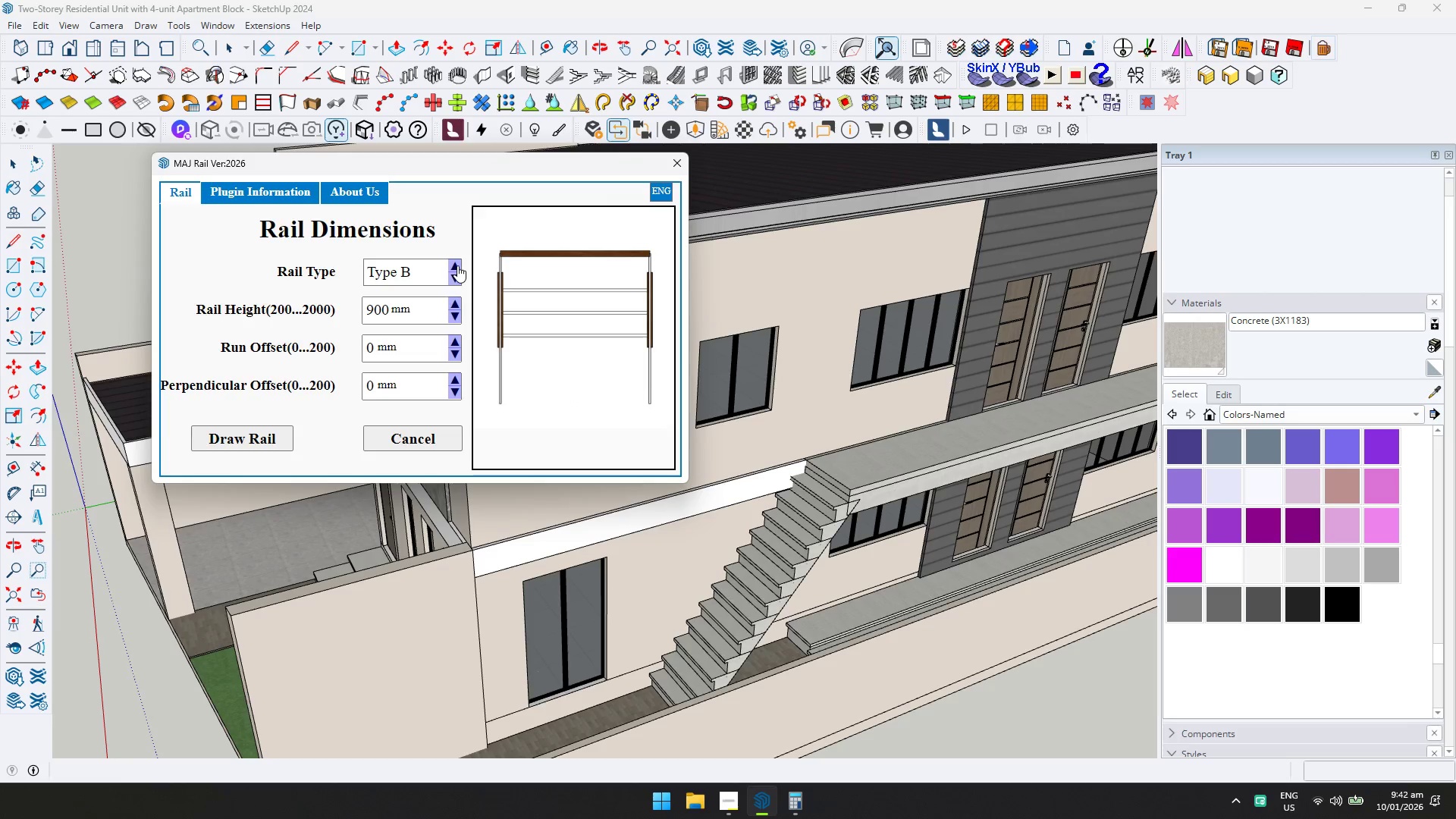 
left_click([457, 265])
 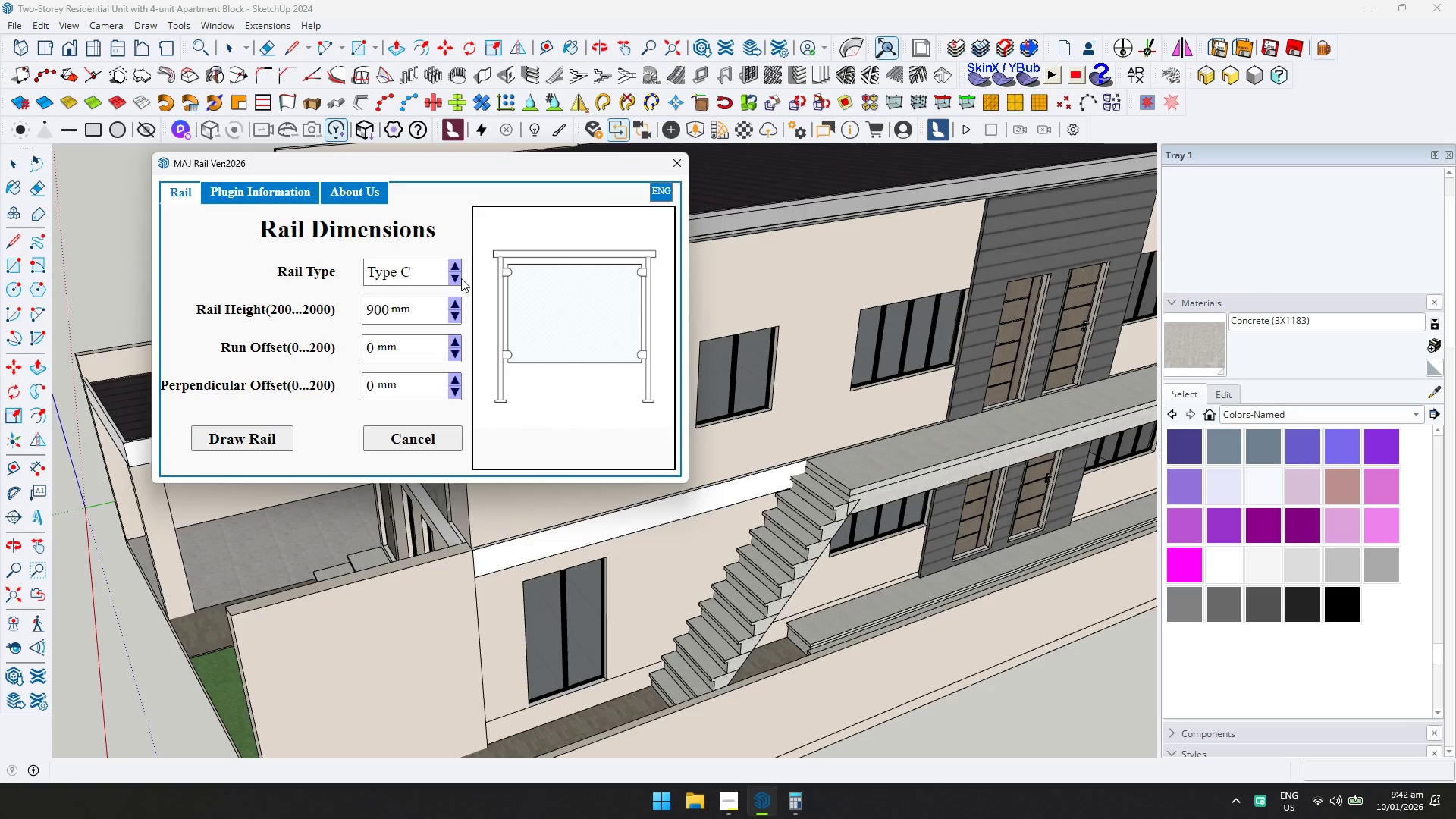 
left_click([457, 278])
 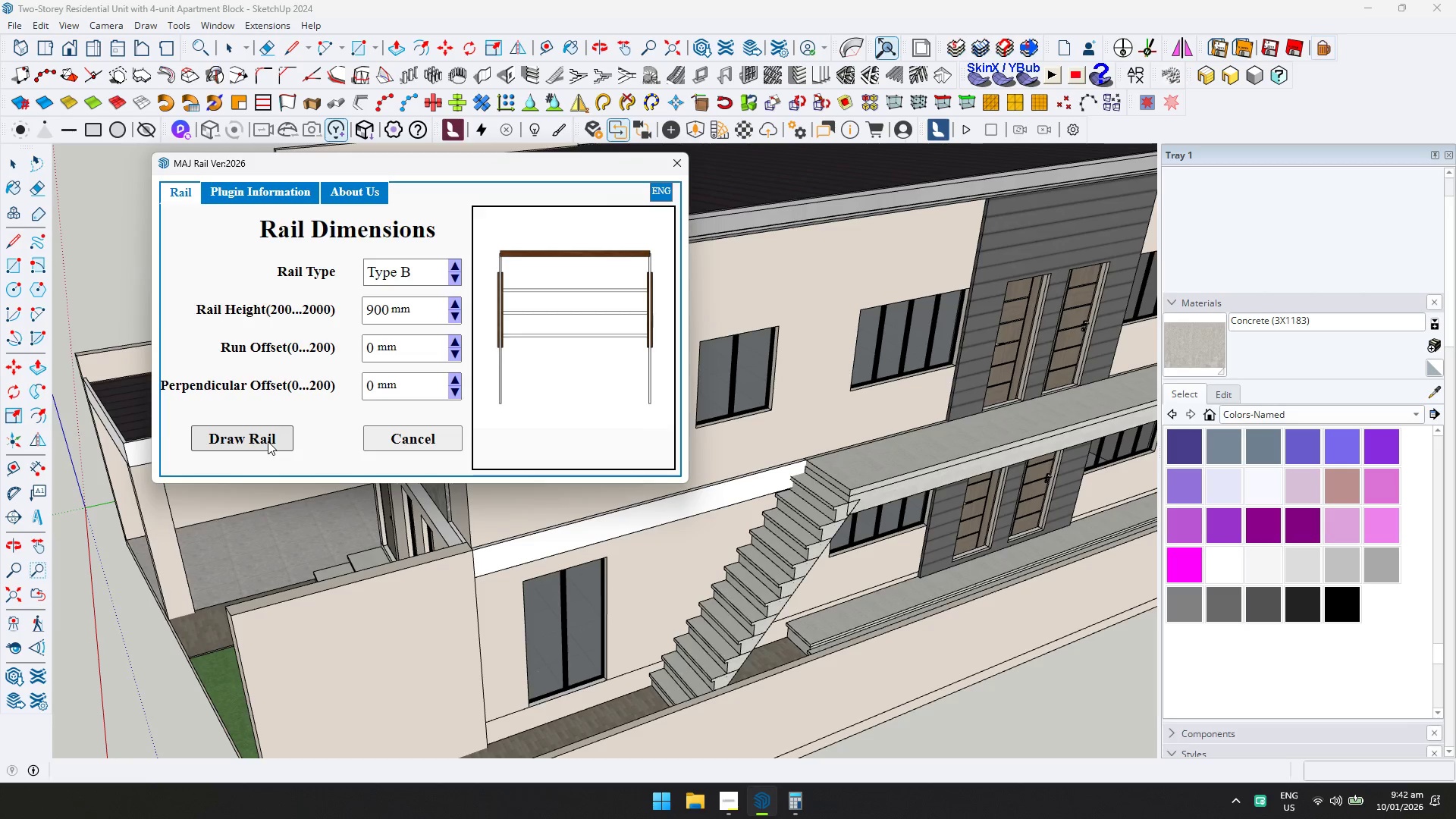 
left_click([268, 441])
 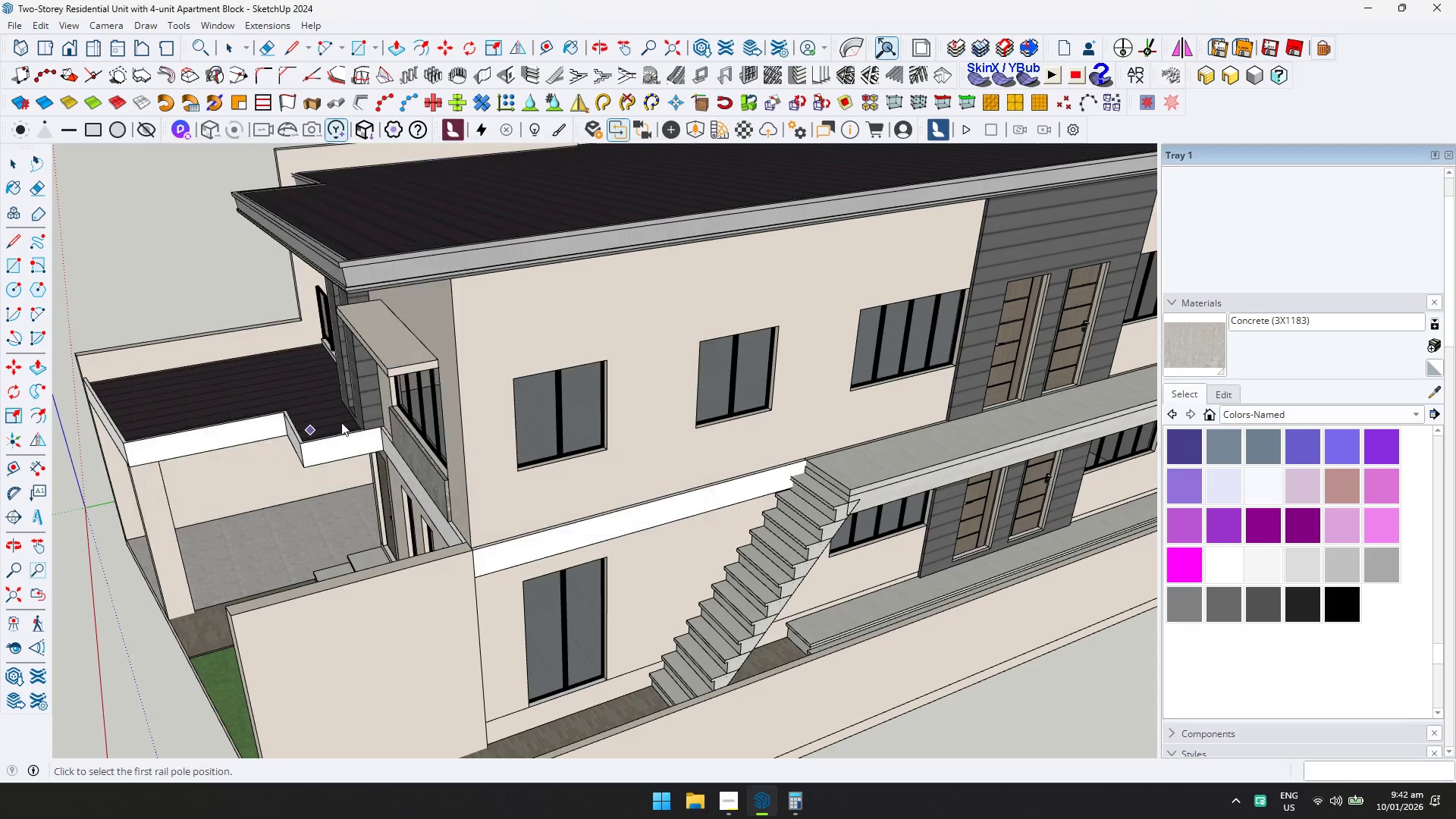 
key(Shift+ShiftLeft)
 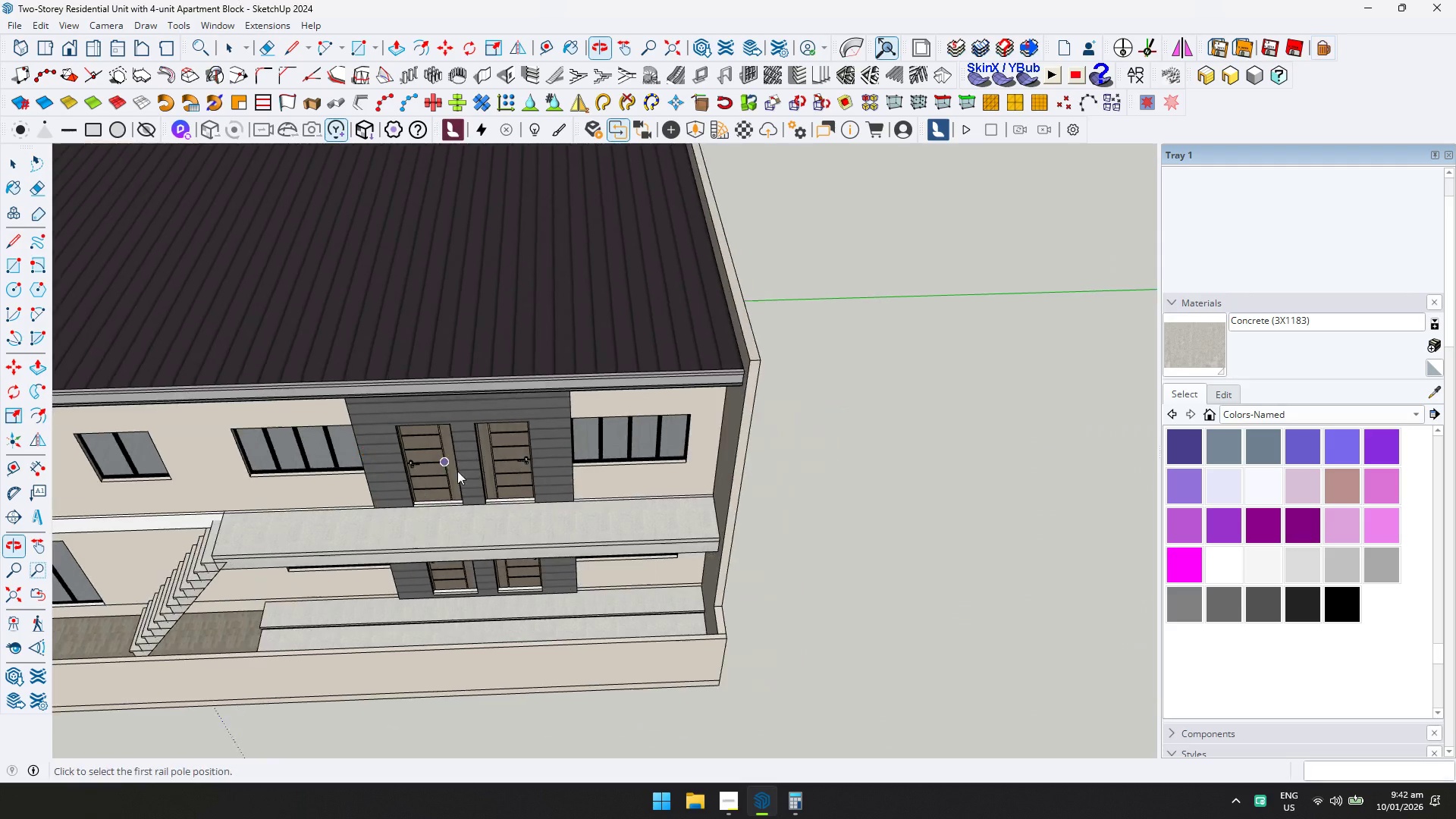 
scroll: coordinate [887, 367], scroll_direction: down, amount: 3.0
 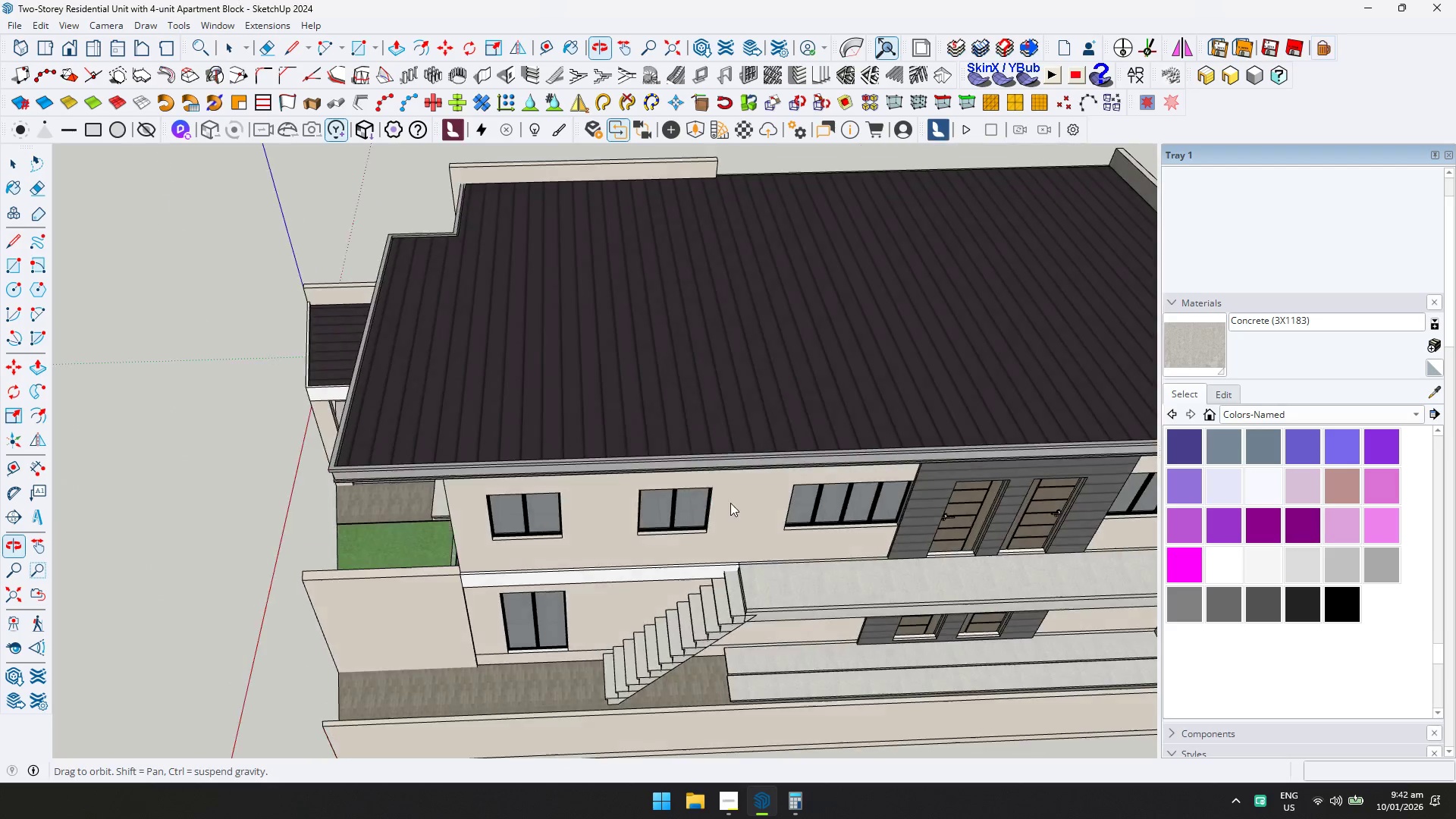 
scroll: coordinate [697, 544], scroll_direction: up, amount: 12.0
 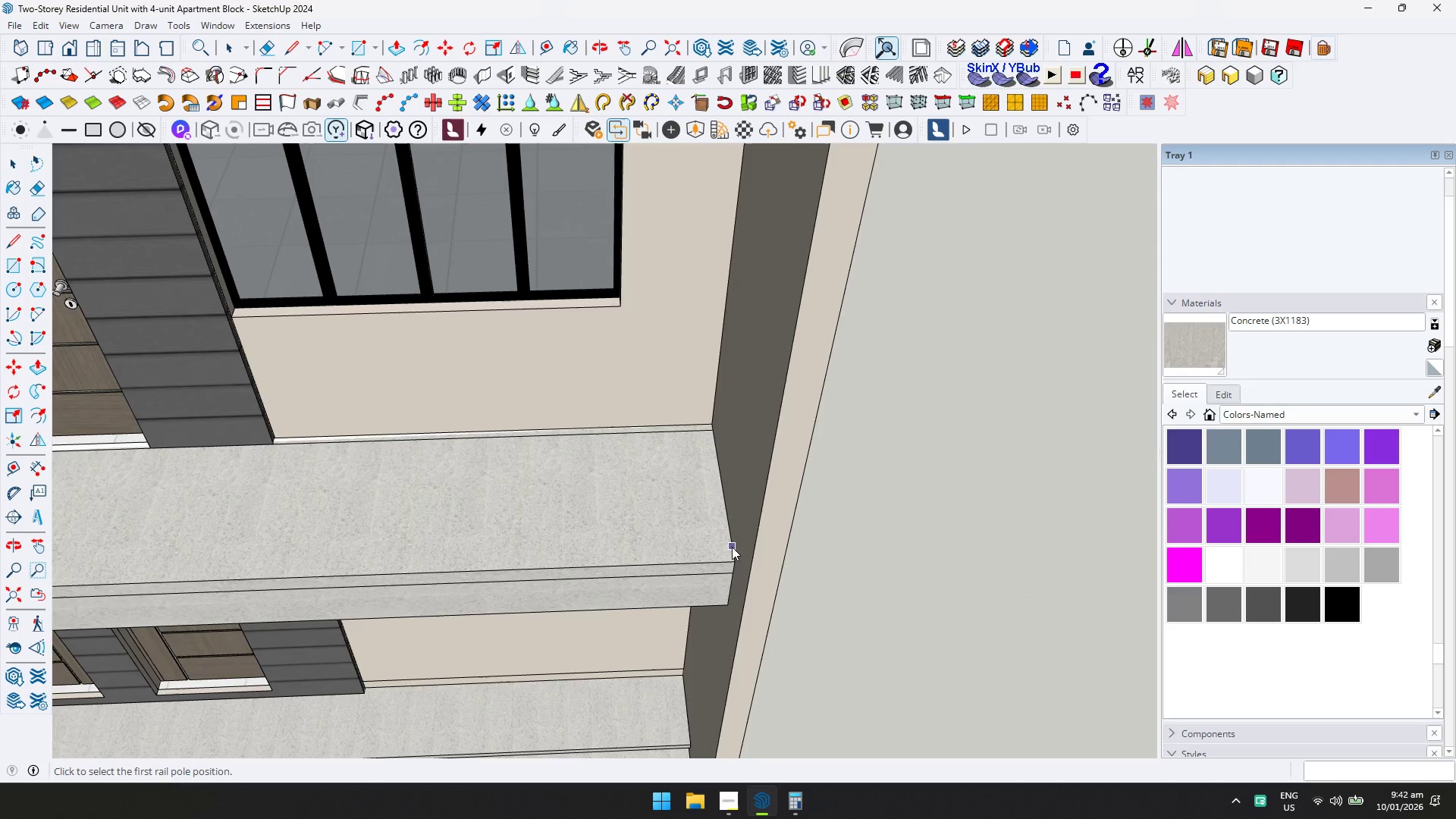 
left_click([732, 547])
 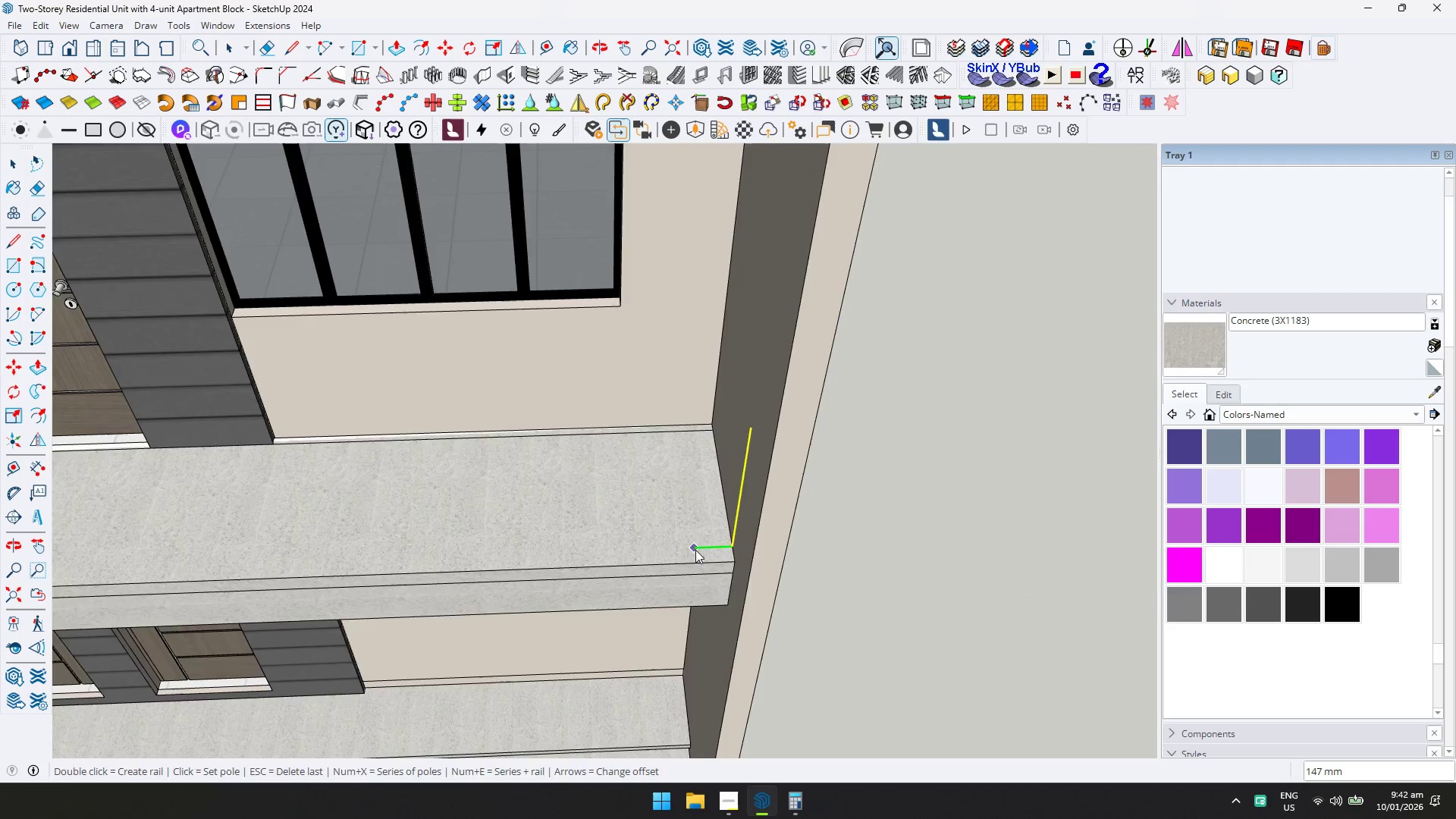 
key(Shift+ShiftLeft)
 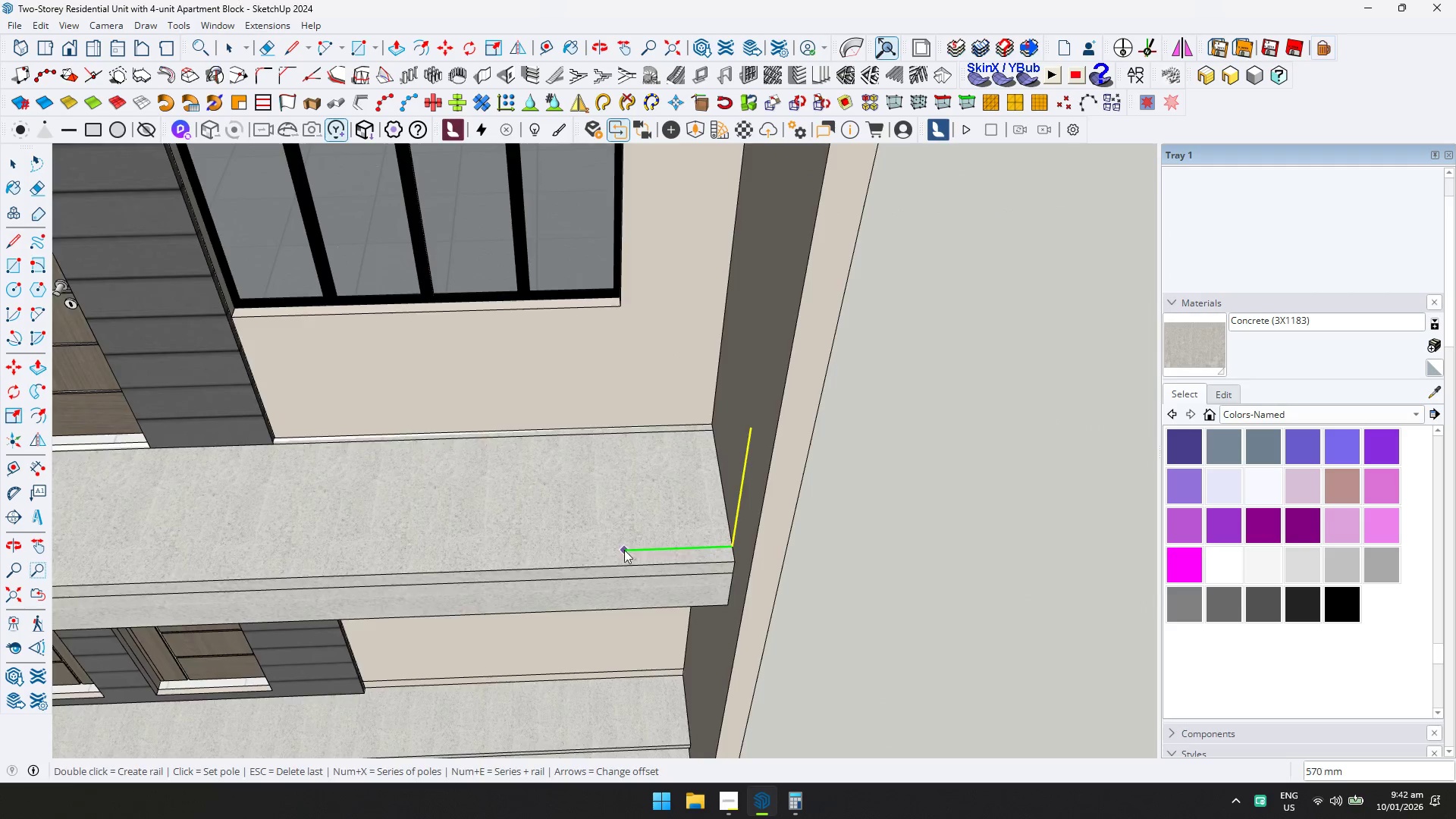 
scroll: coordinate [635, 548], scroll_direction: down, amount: 3.0
 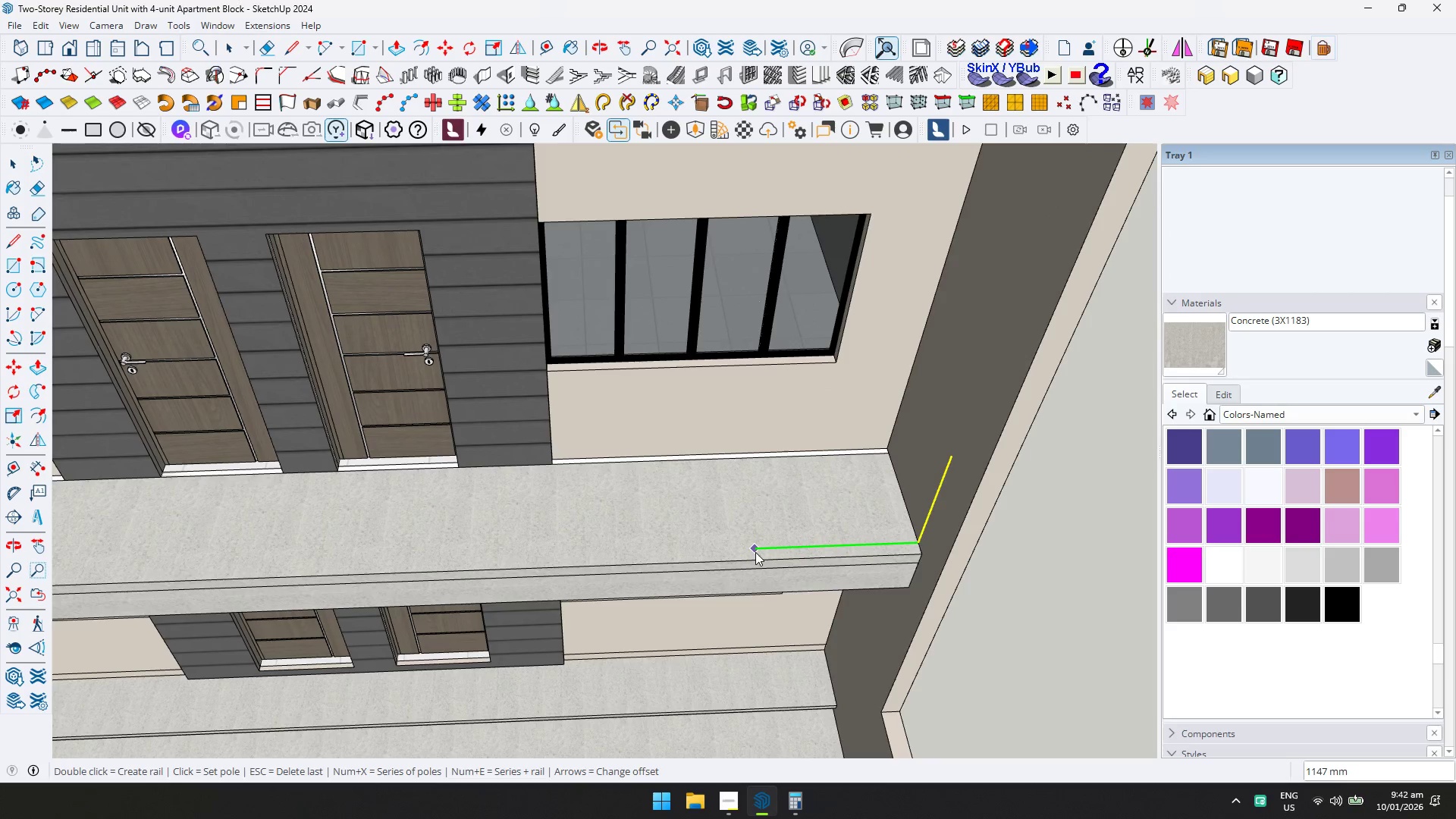 
type(1100)
 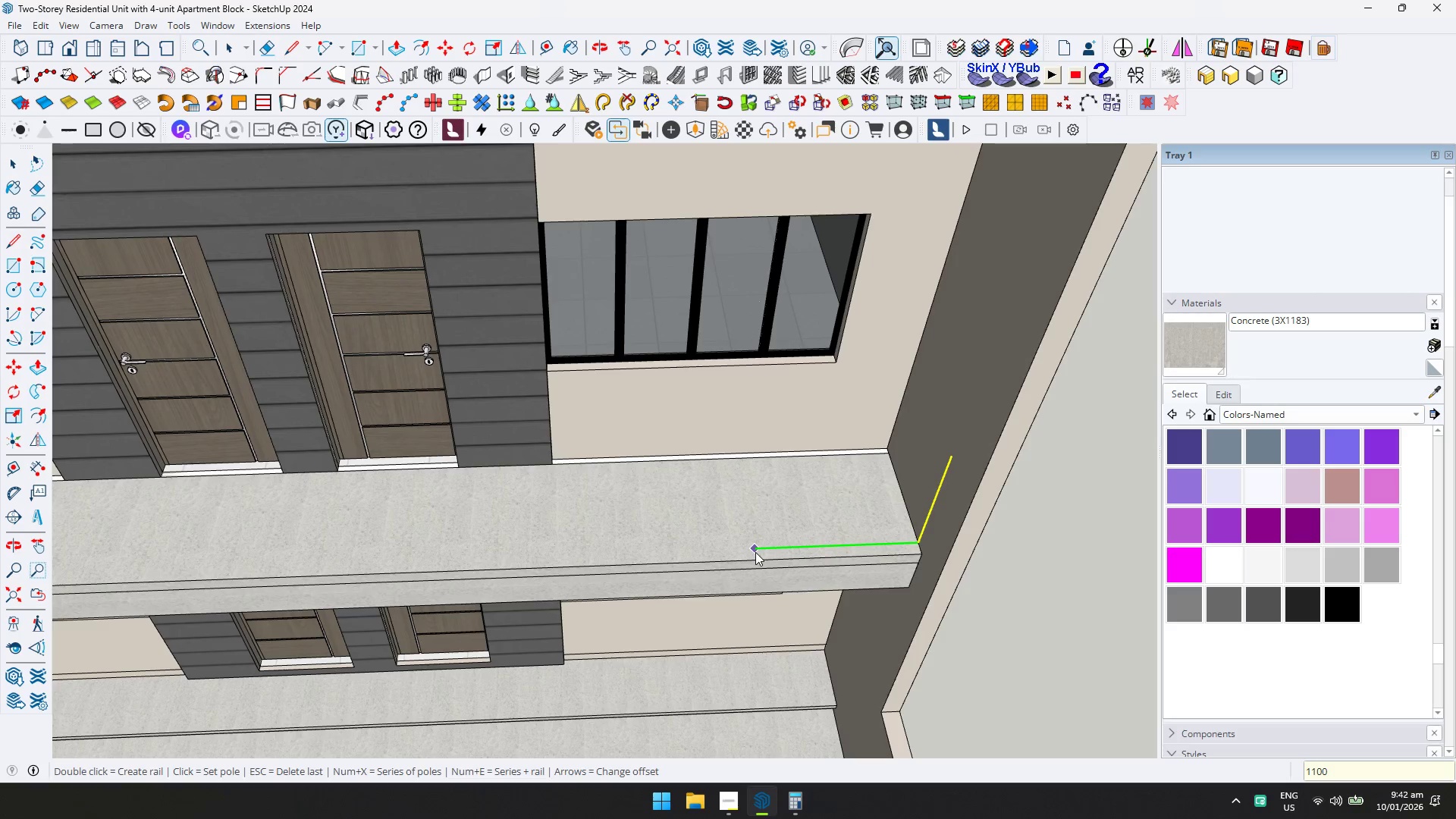 
key(Enter)
 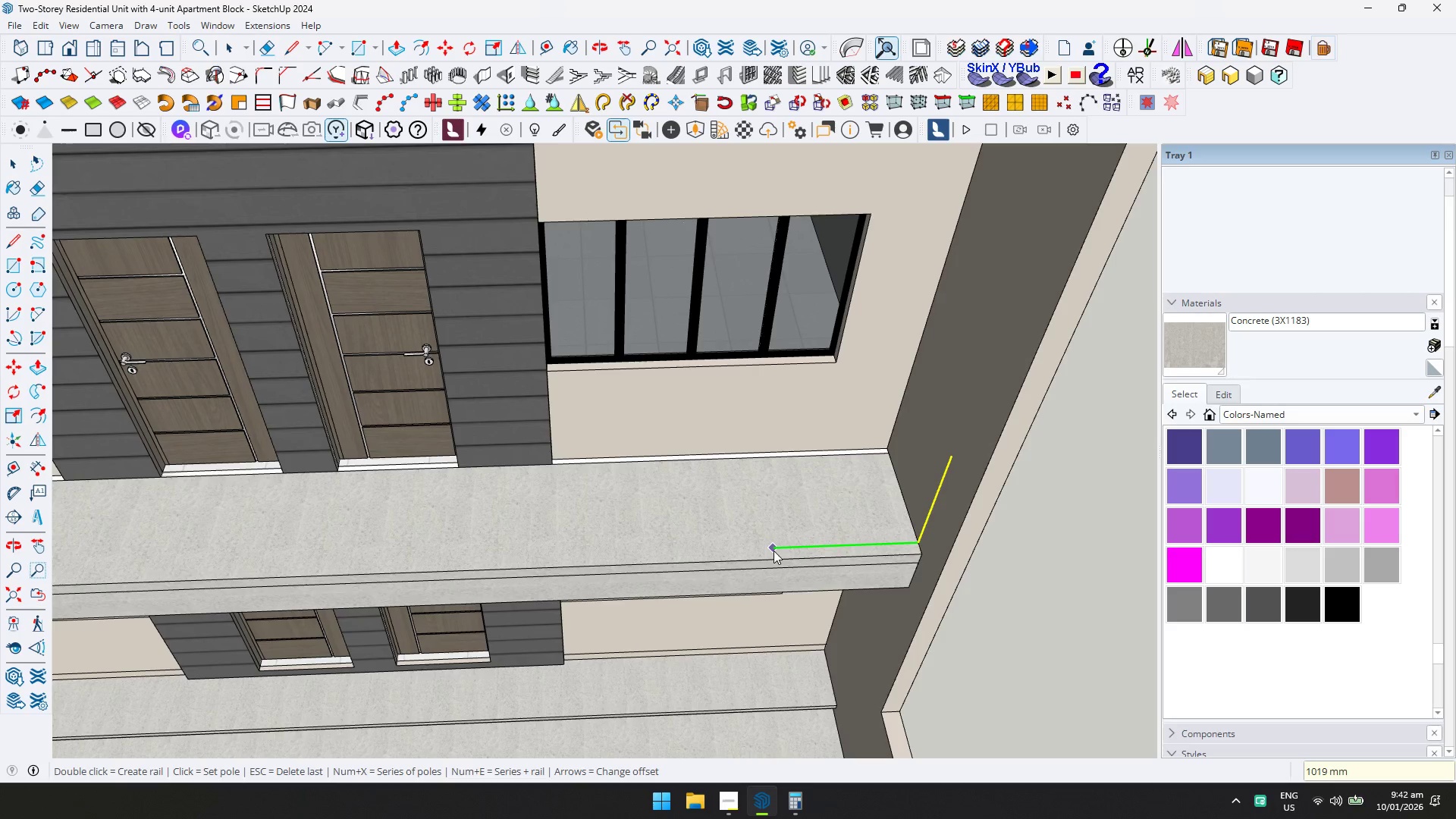 
left_click([768, 551])
 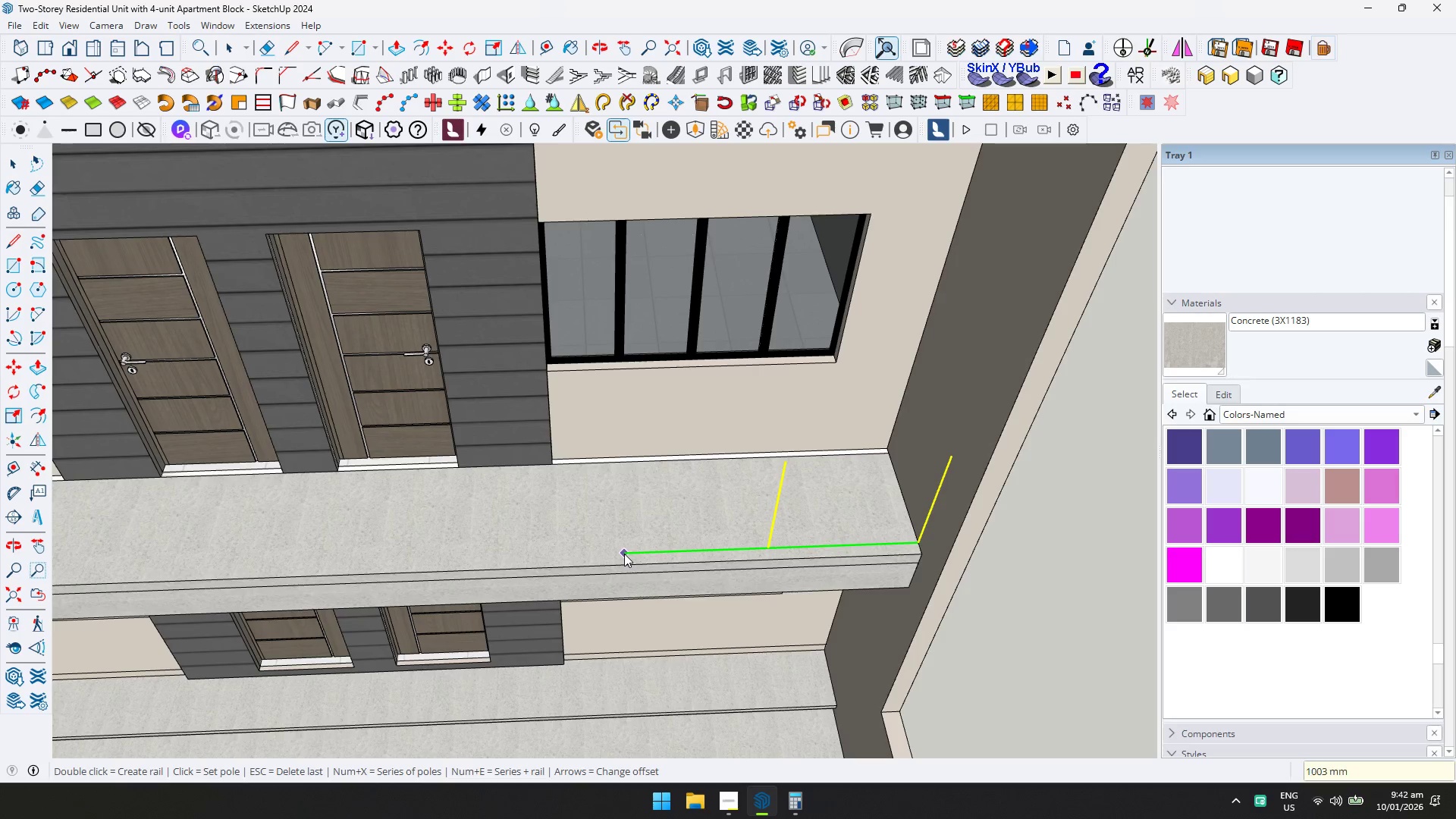 
left_click([623, 554])
 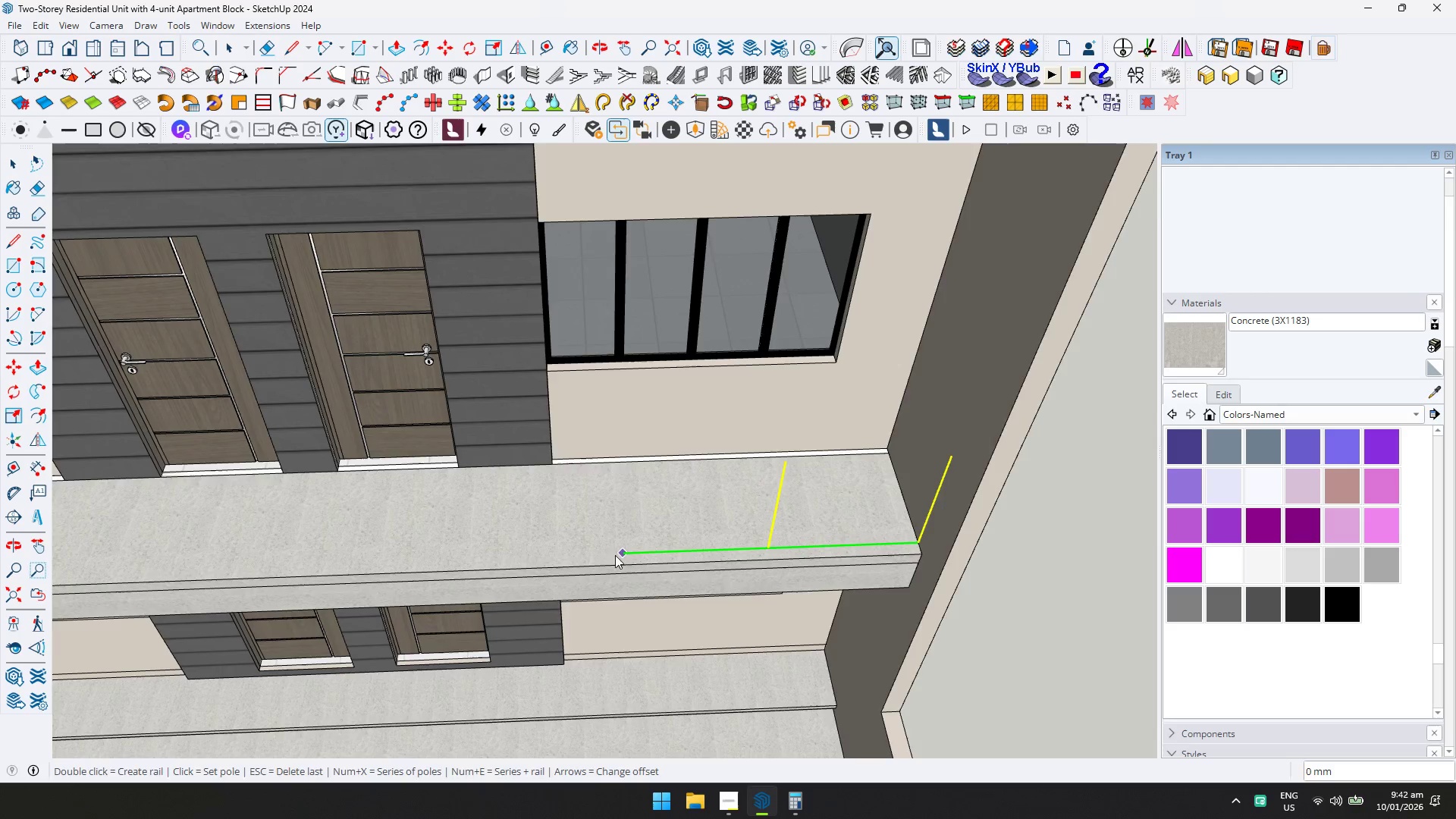 
key(Shift+ShiftLeft)
 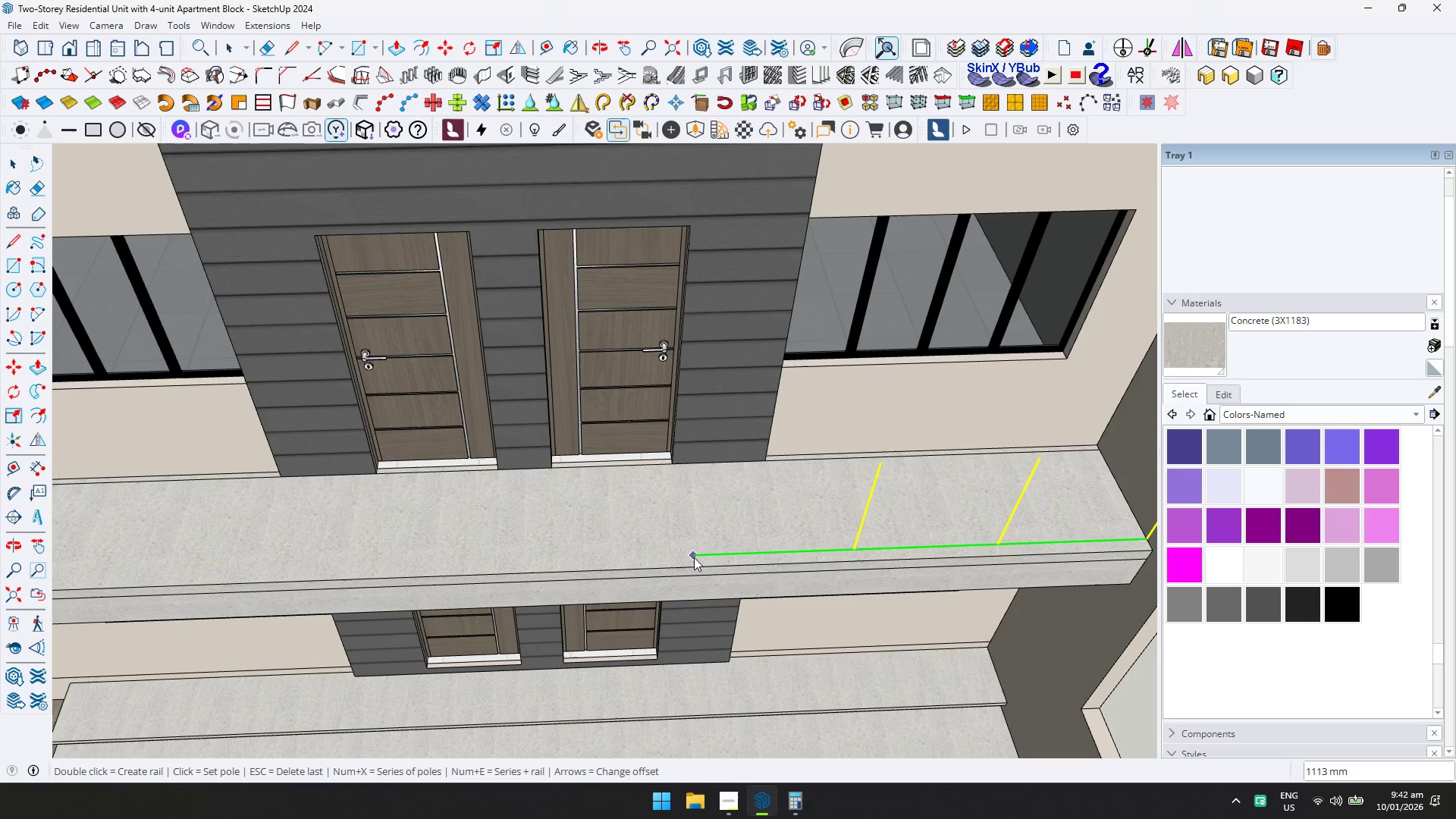 
left_click([701, 557])
 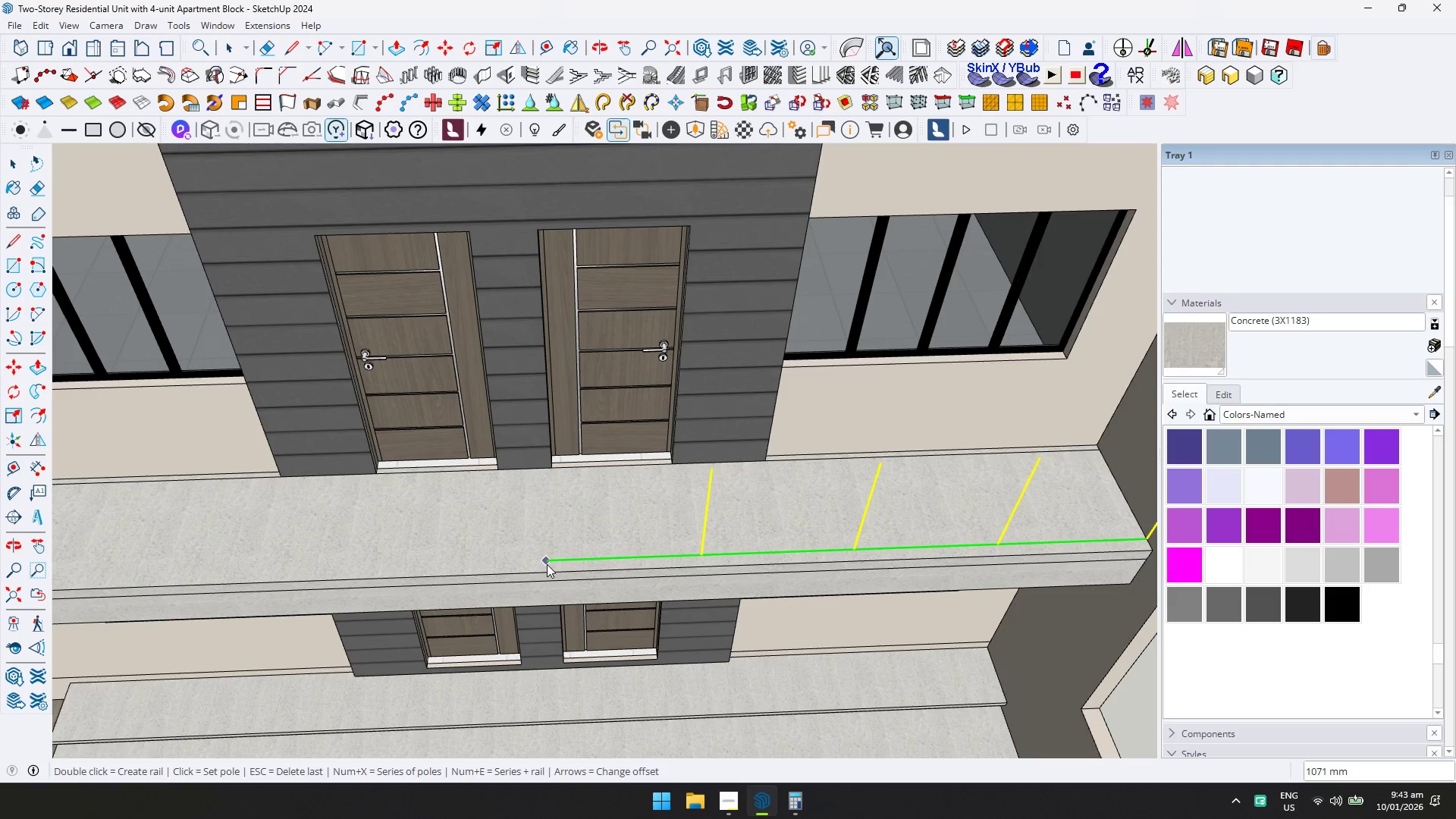 
left_click([547, 564])
 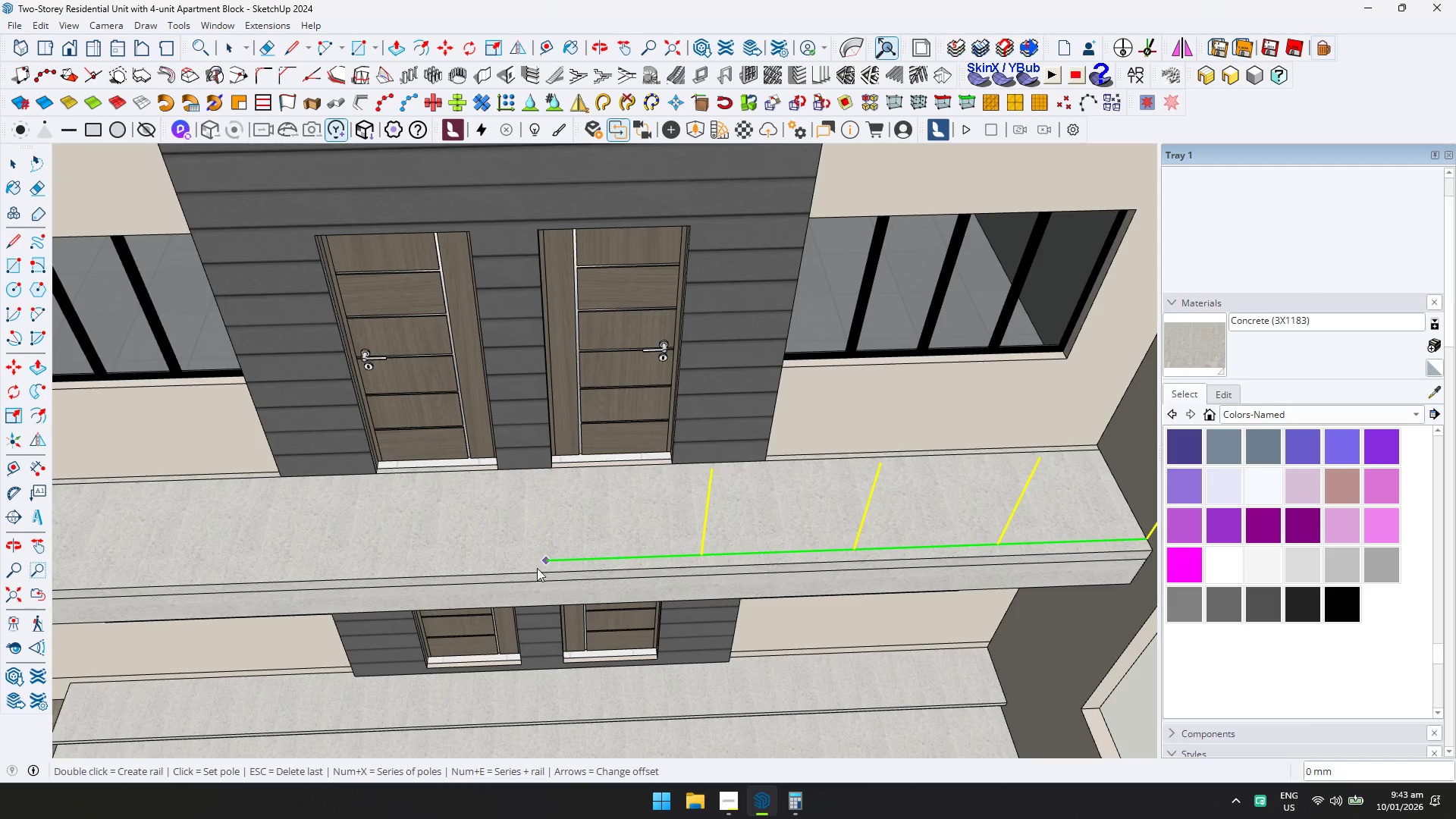 
key(Shift+ShiftLeft)
 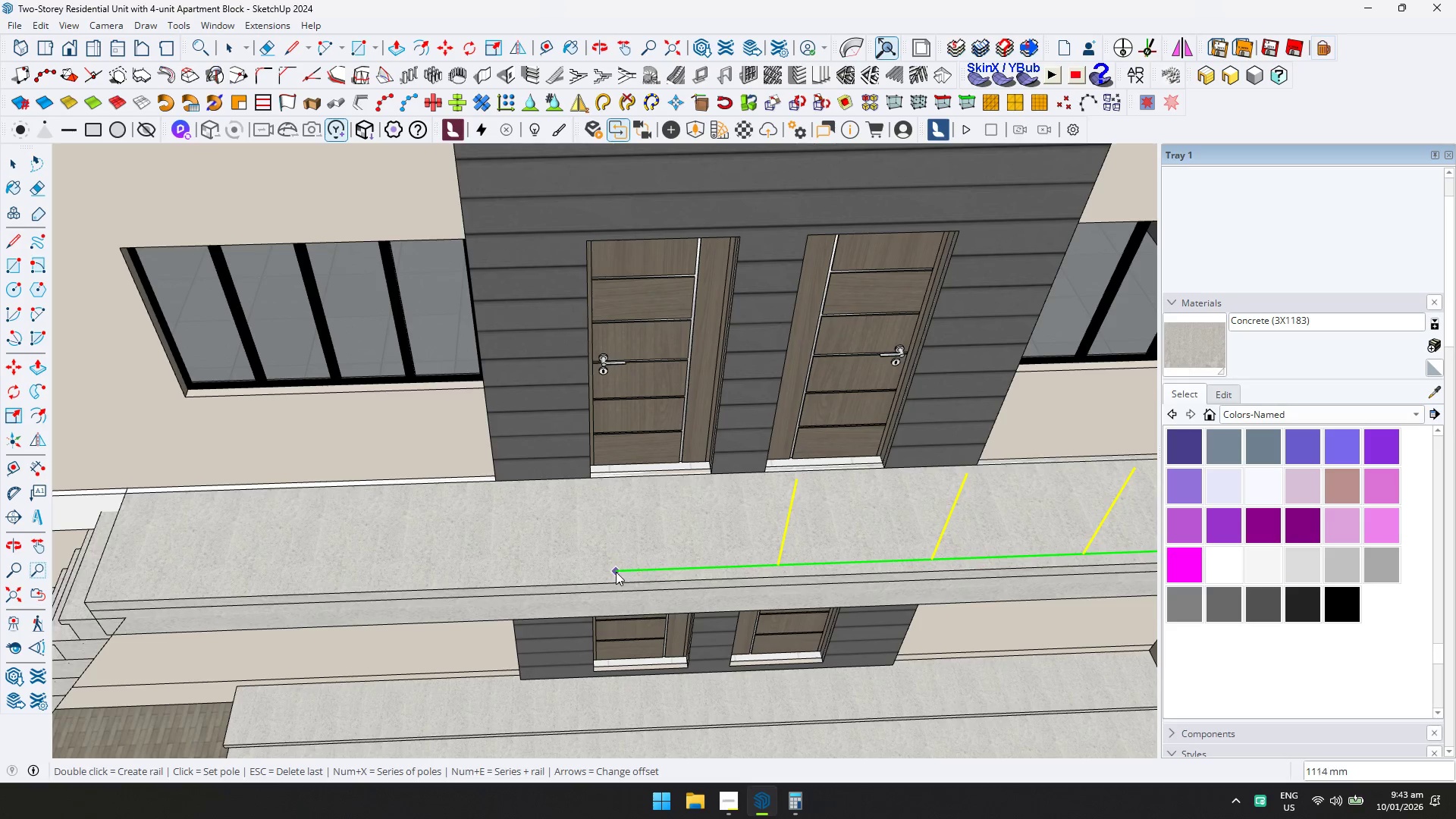 
left_click([621, 572])
 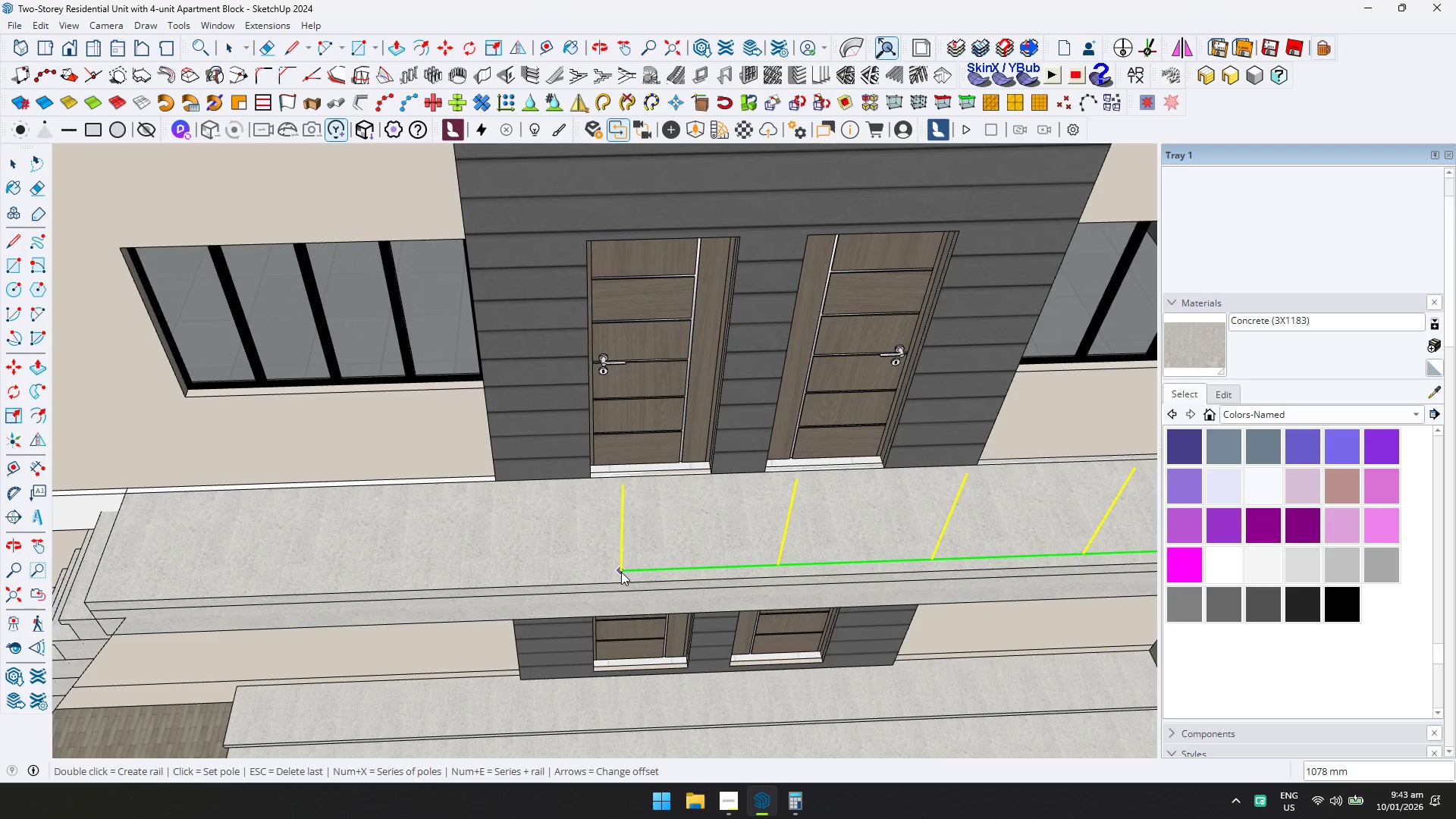 
key(Shift+ShiftLeft)
 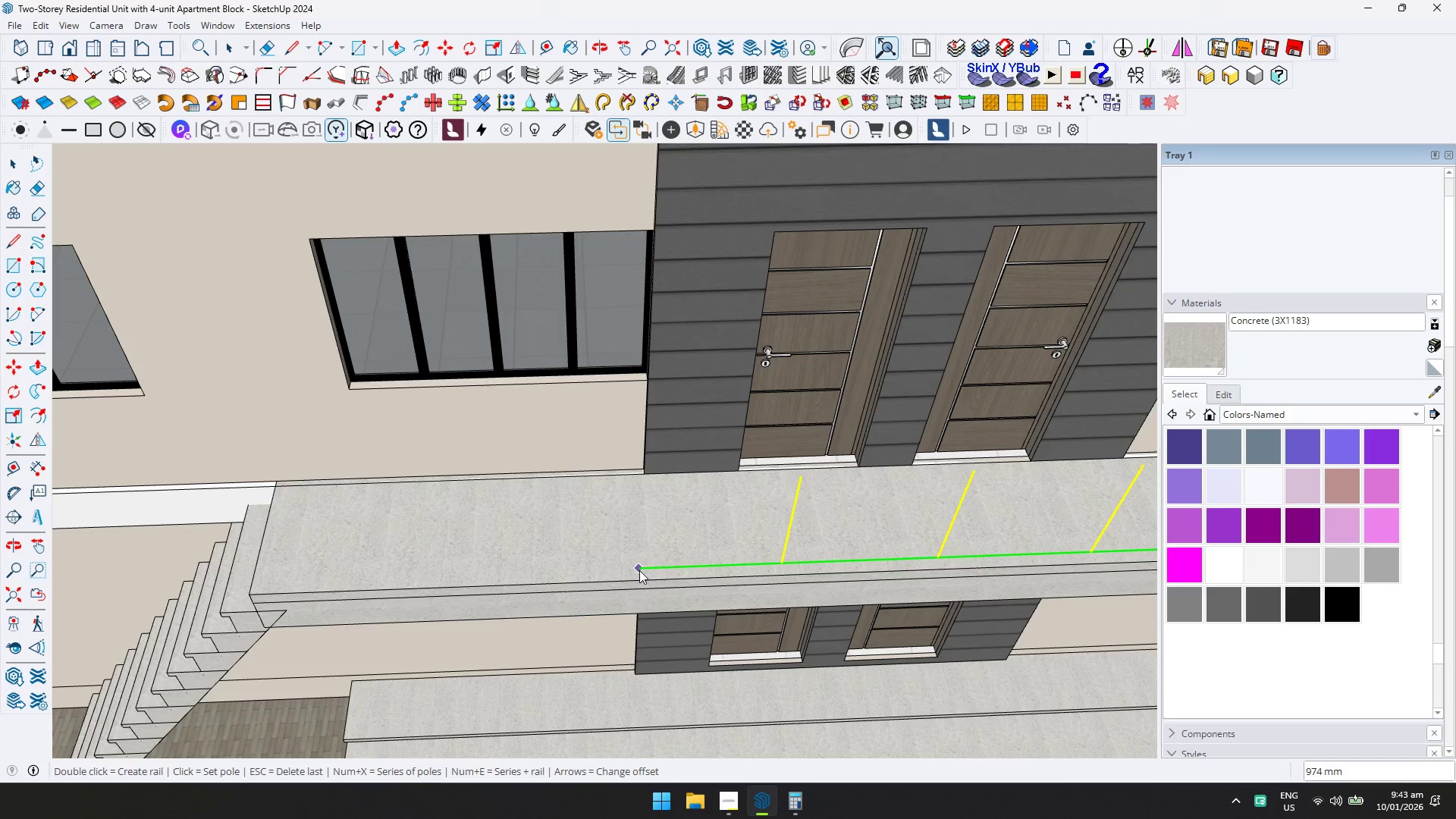 
left_click([635, 570])
 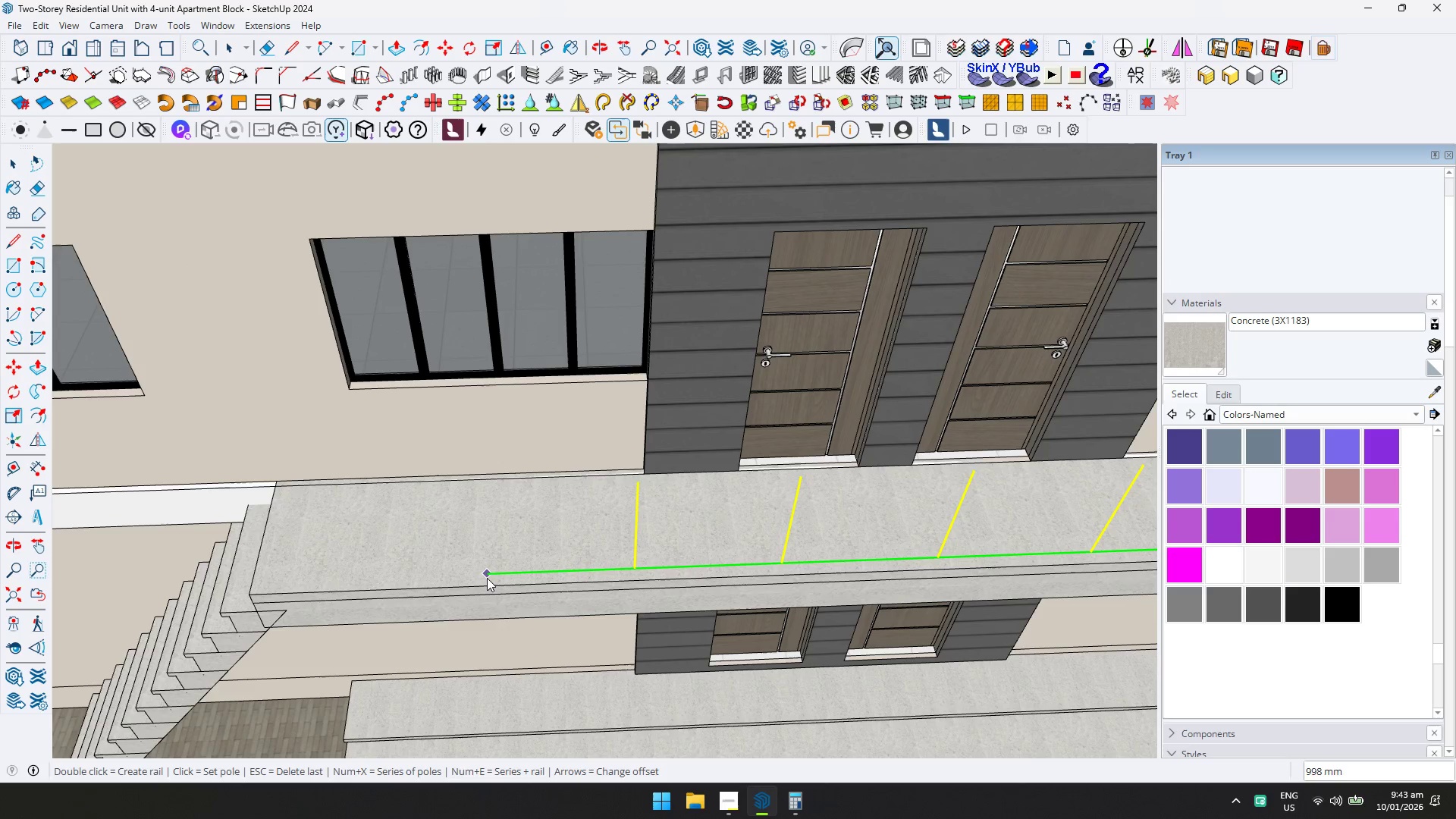 
left_click([485, 578])
 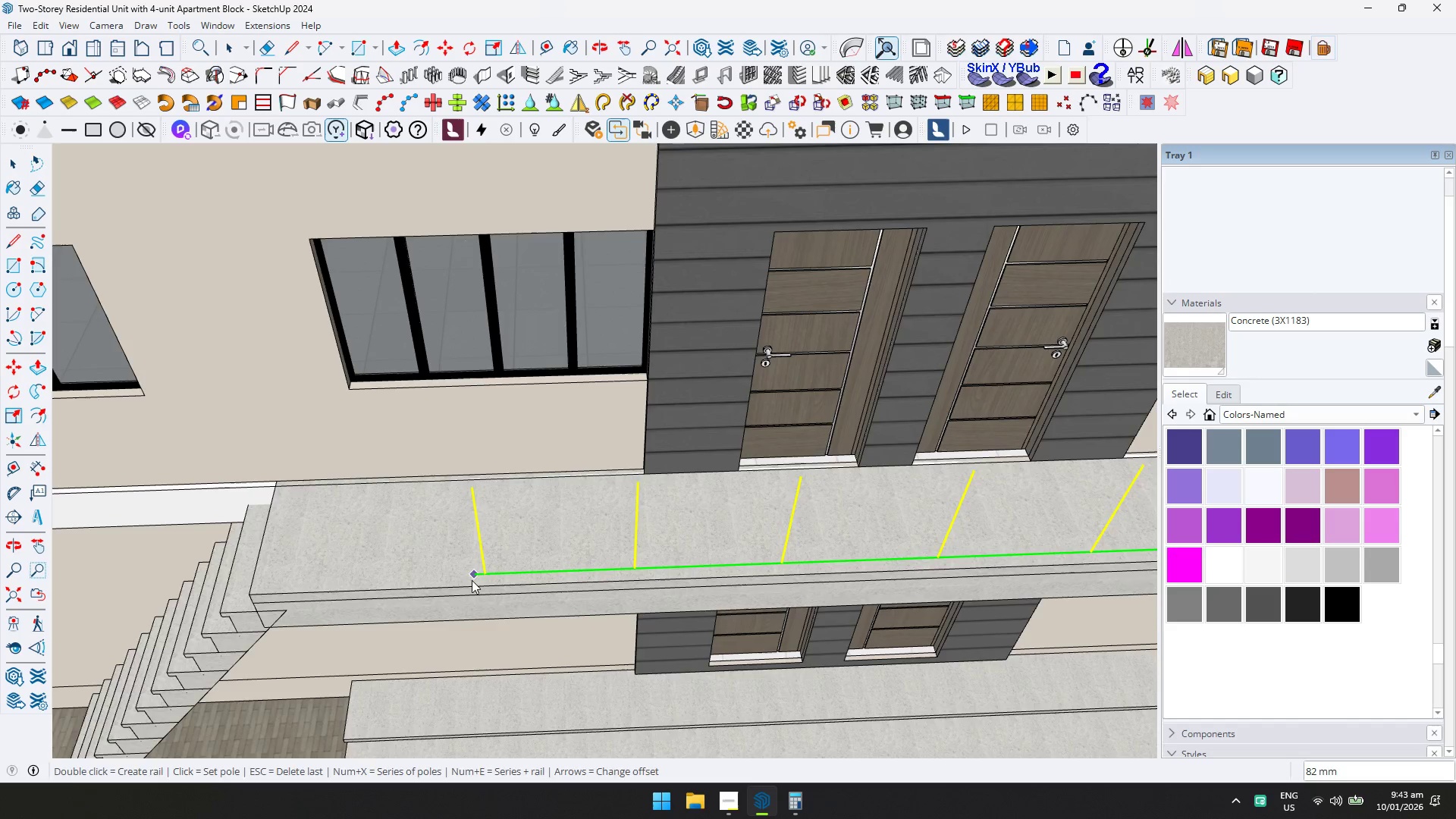 
key(Shift+ShiftLeft)
 